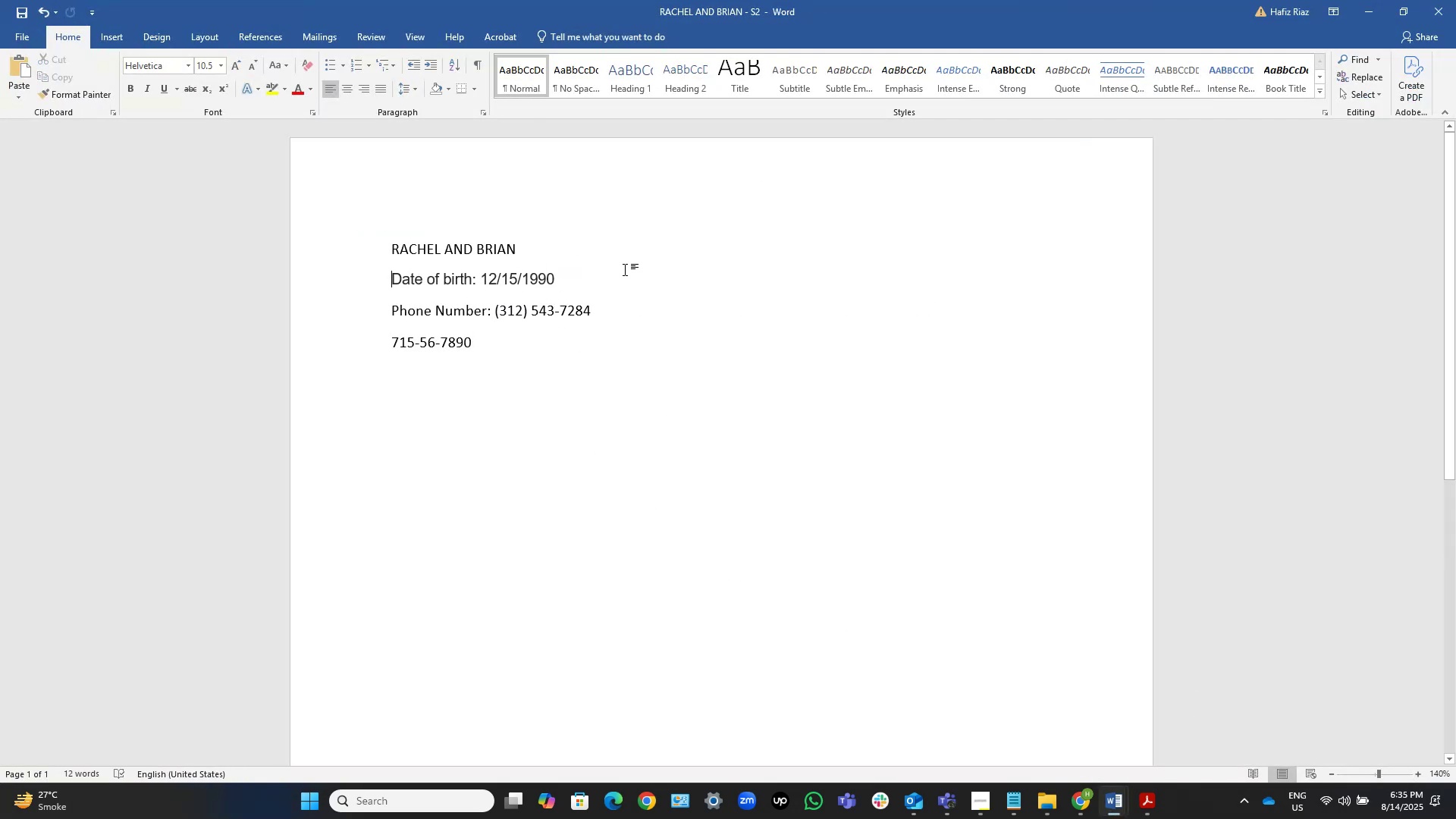 
key(NumpadEnter)
 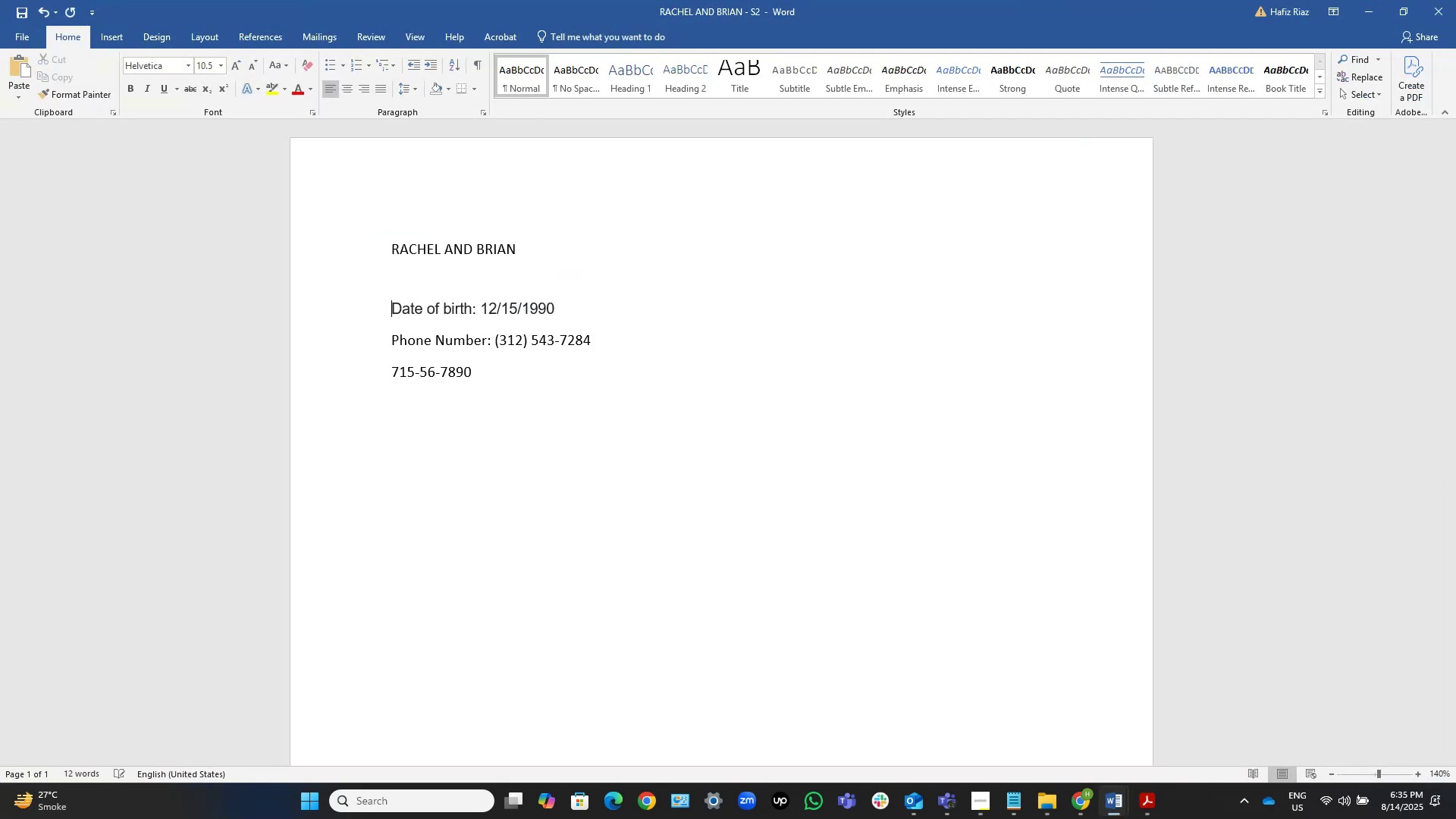 
key(ArrowUp)
 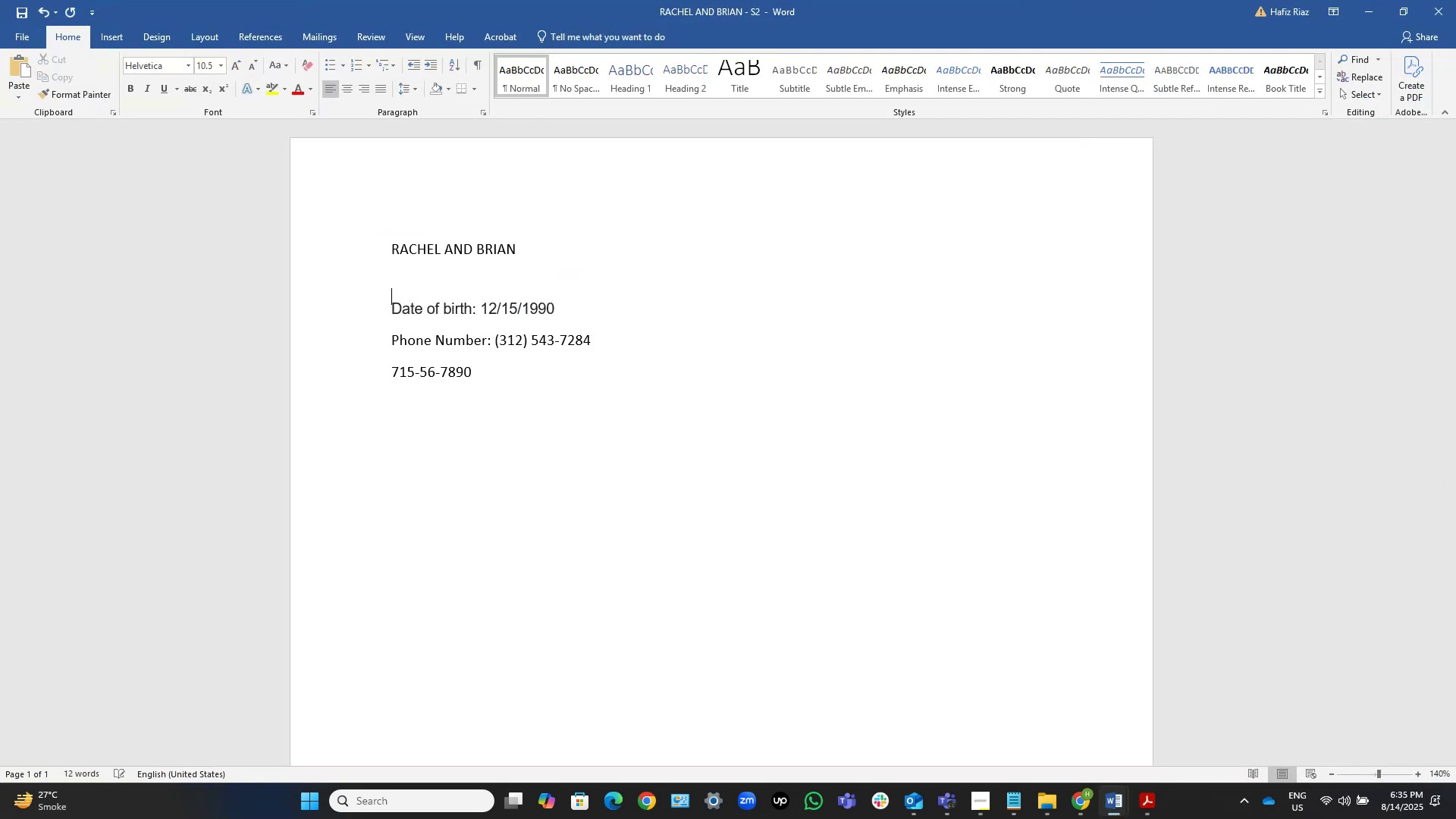 
key(Control+ControlLeft)
 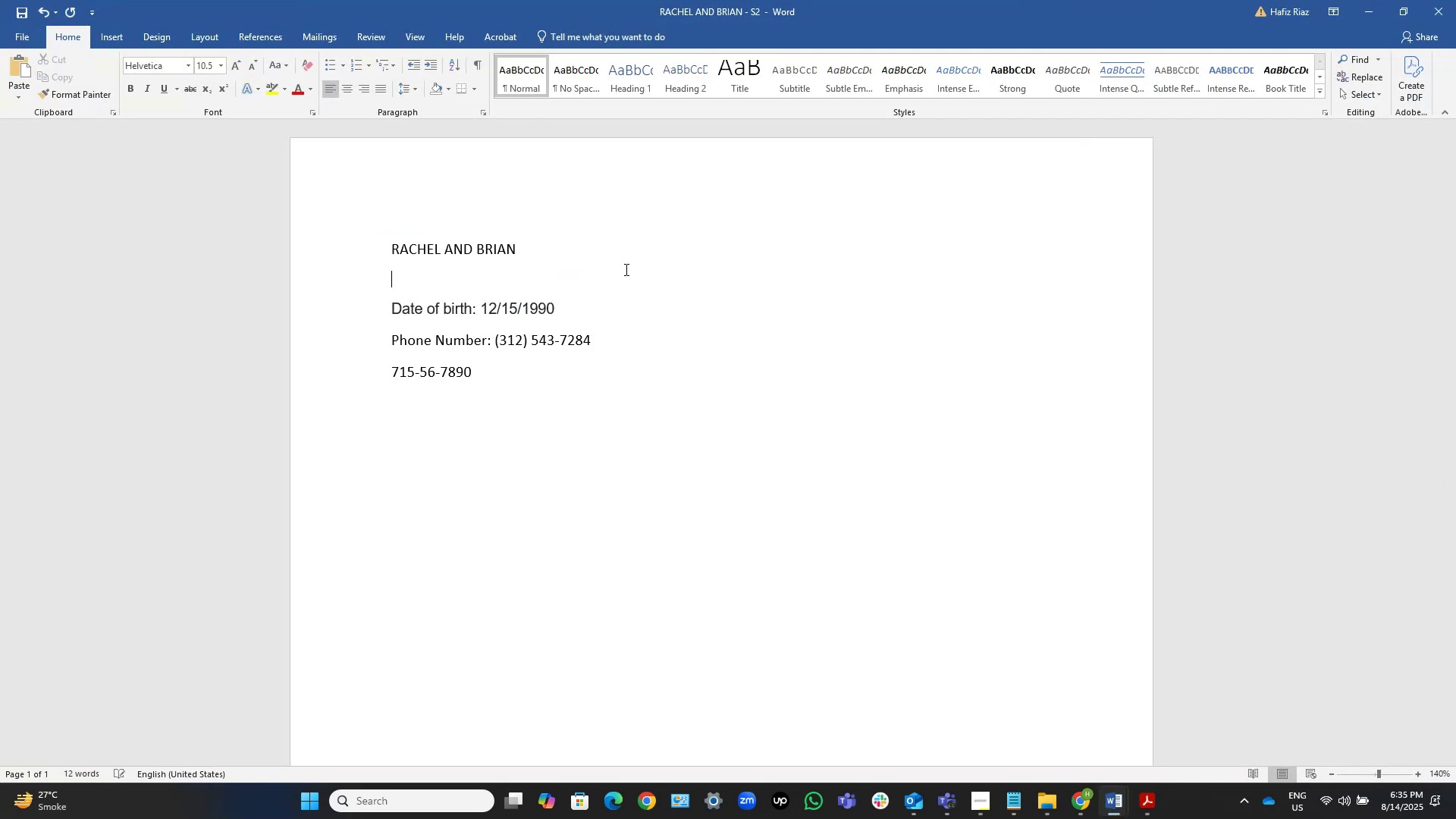 
key(Control+V)
 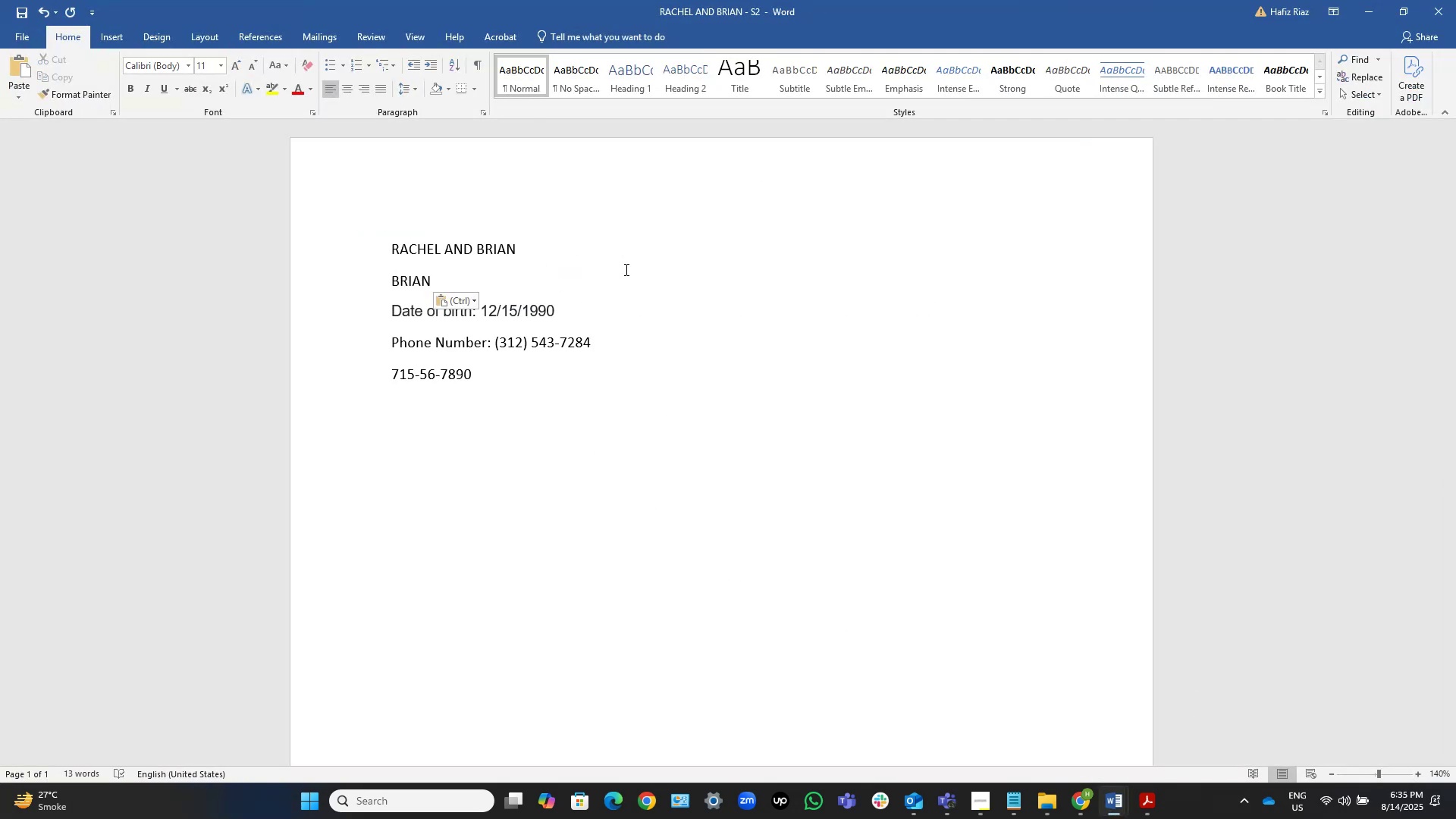 
key(Shift+ShiftRight)
 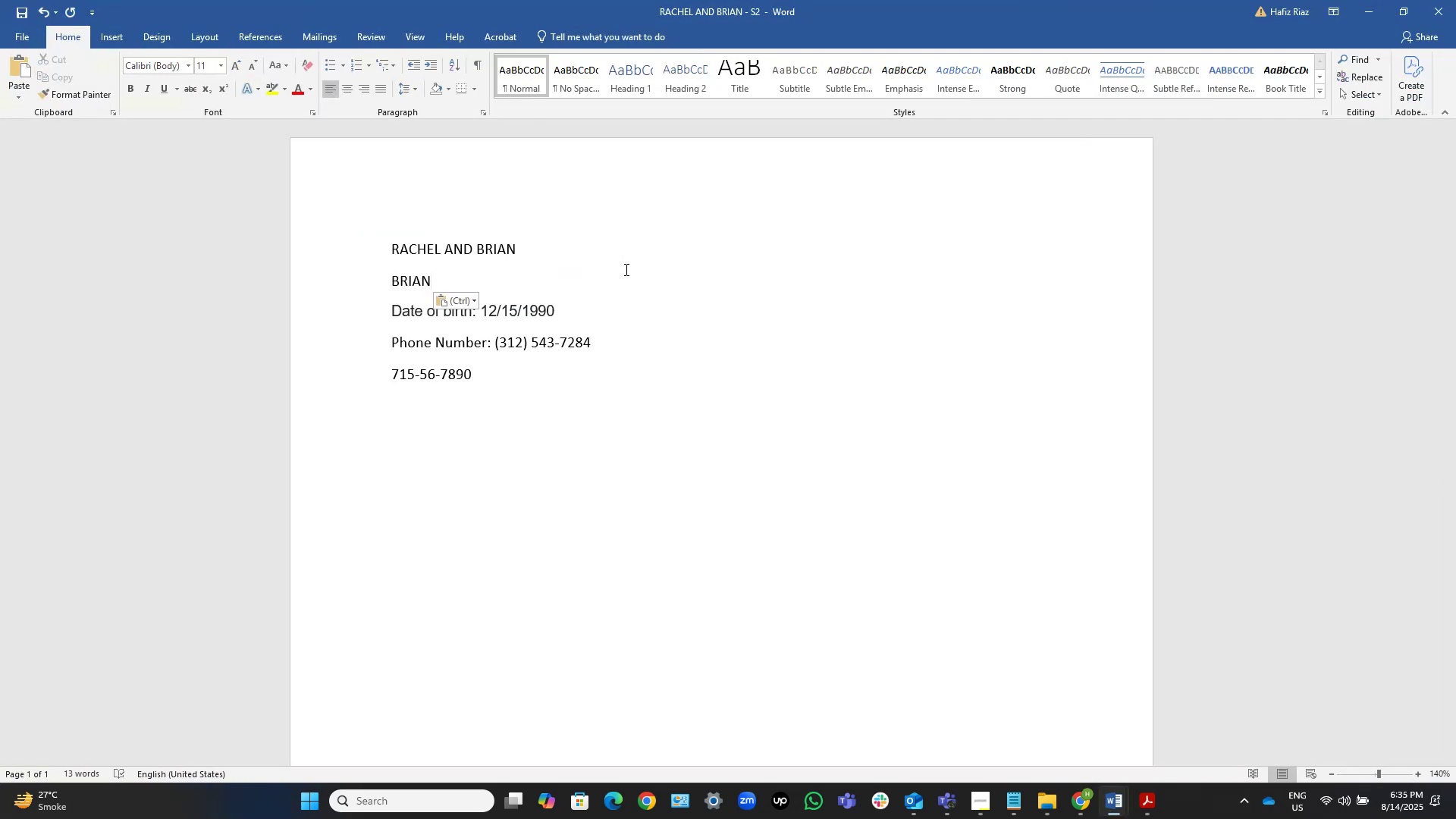 
key(Shift+Semicolon)
 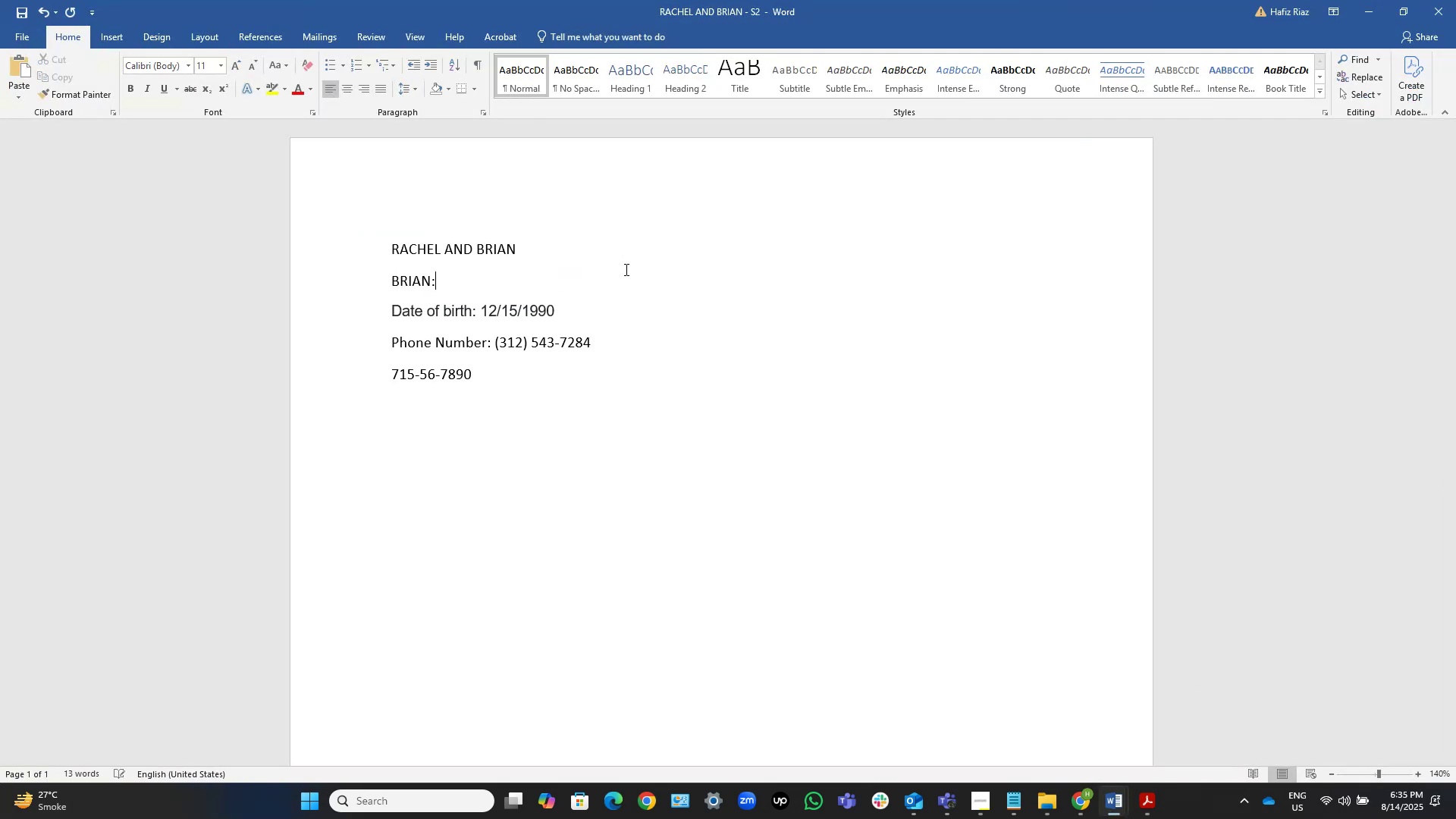 
key(ArrowLeft)
 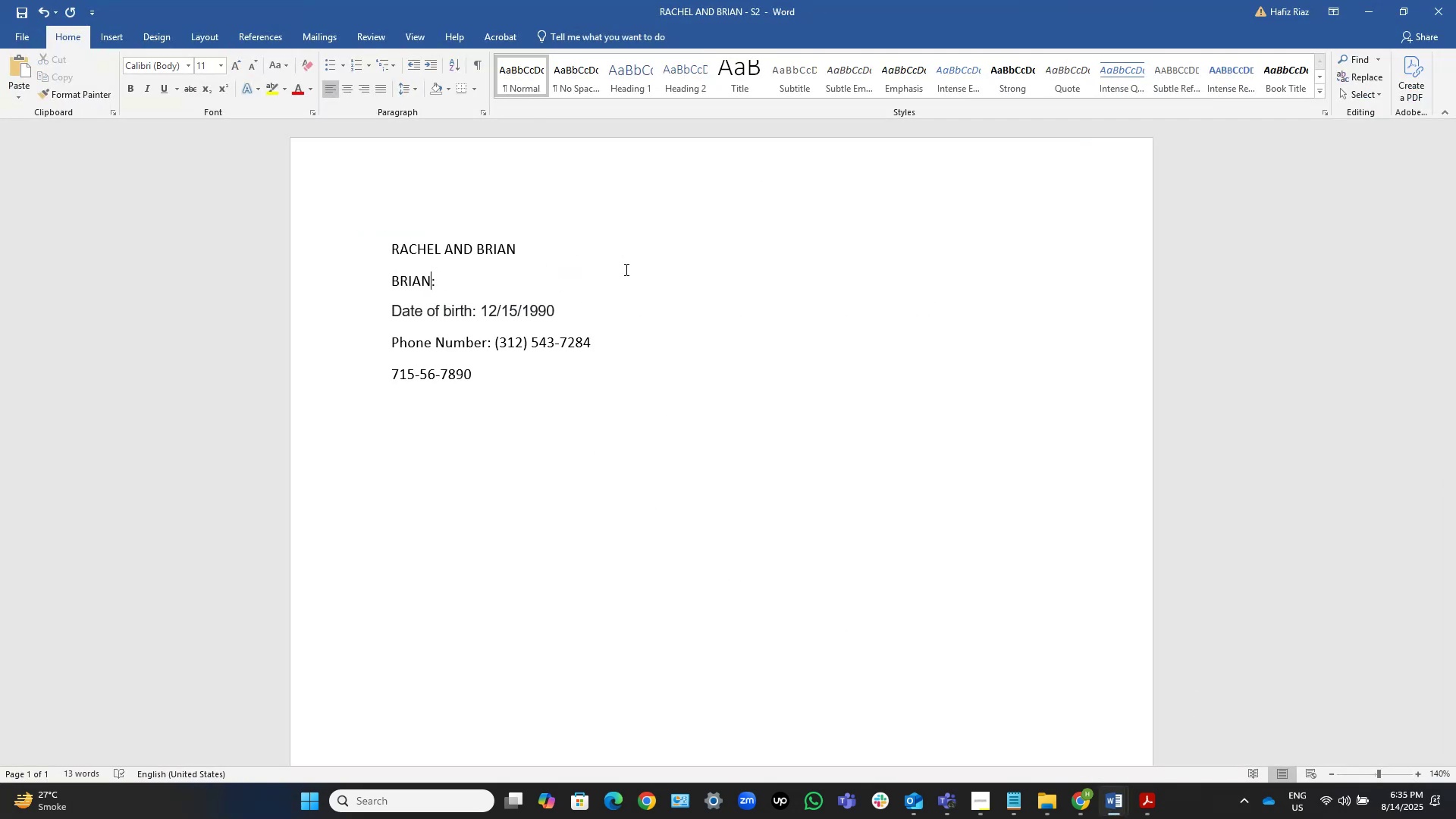 
type( Info)
 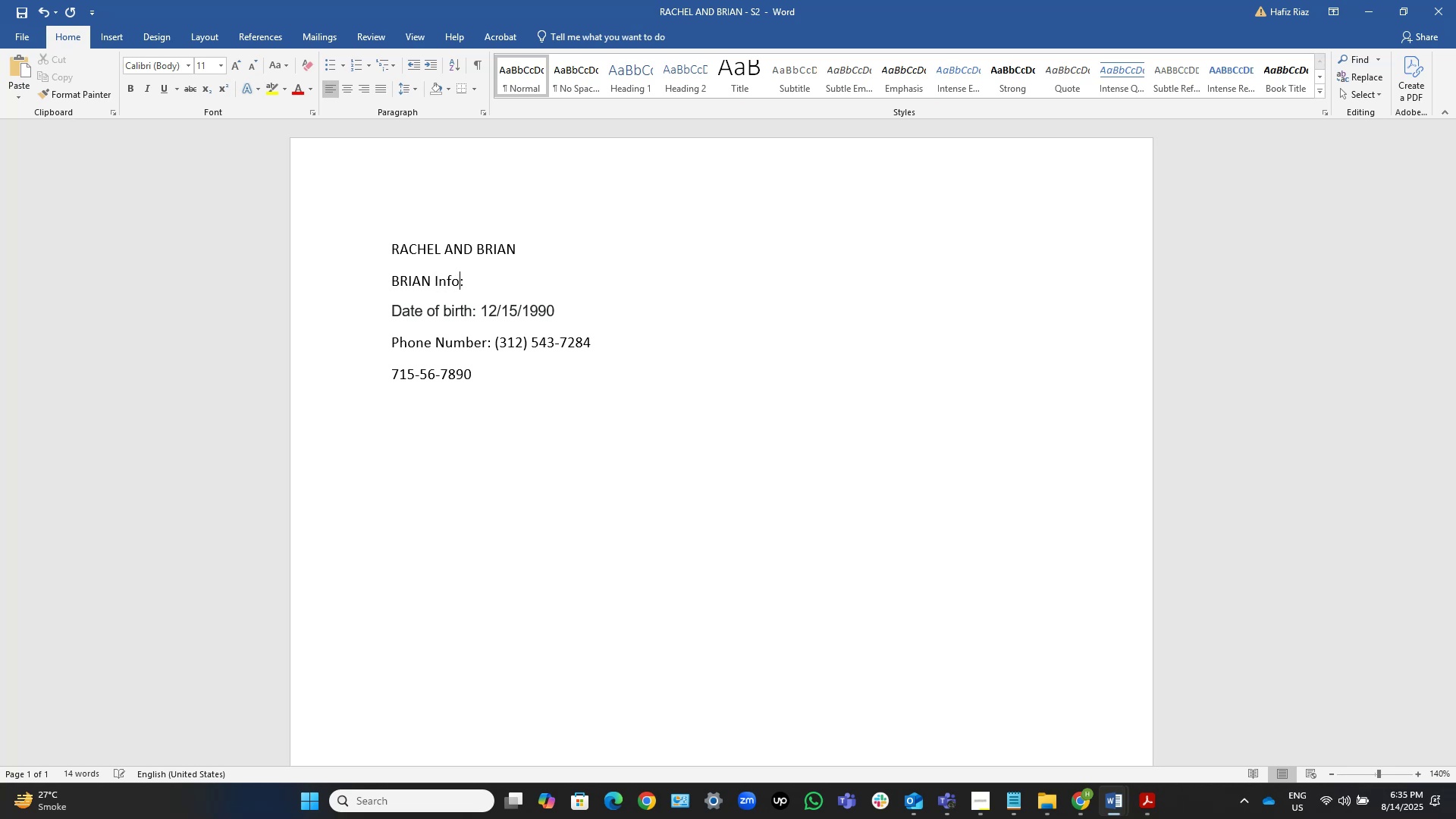 
key(ArrowUp)
 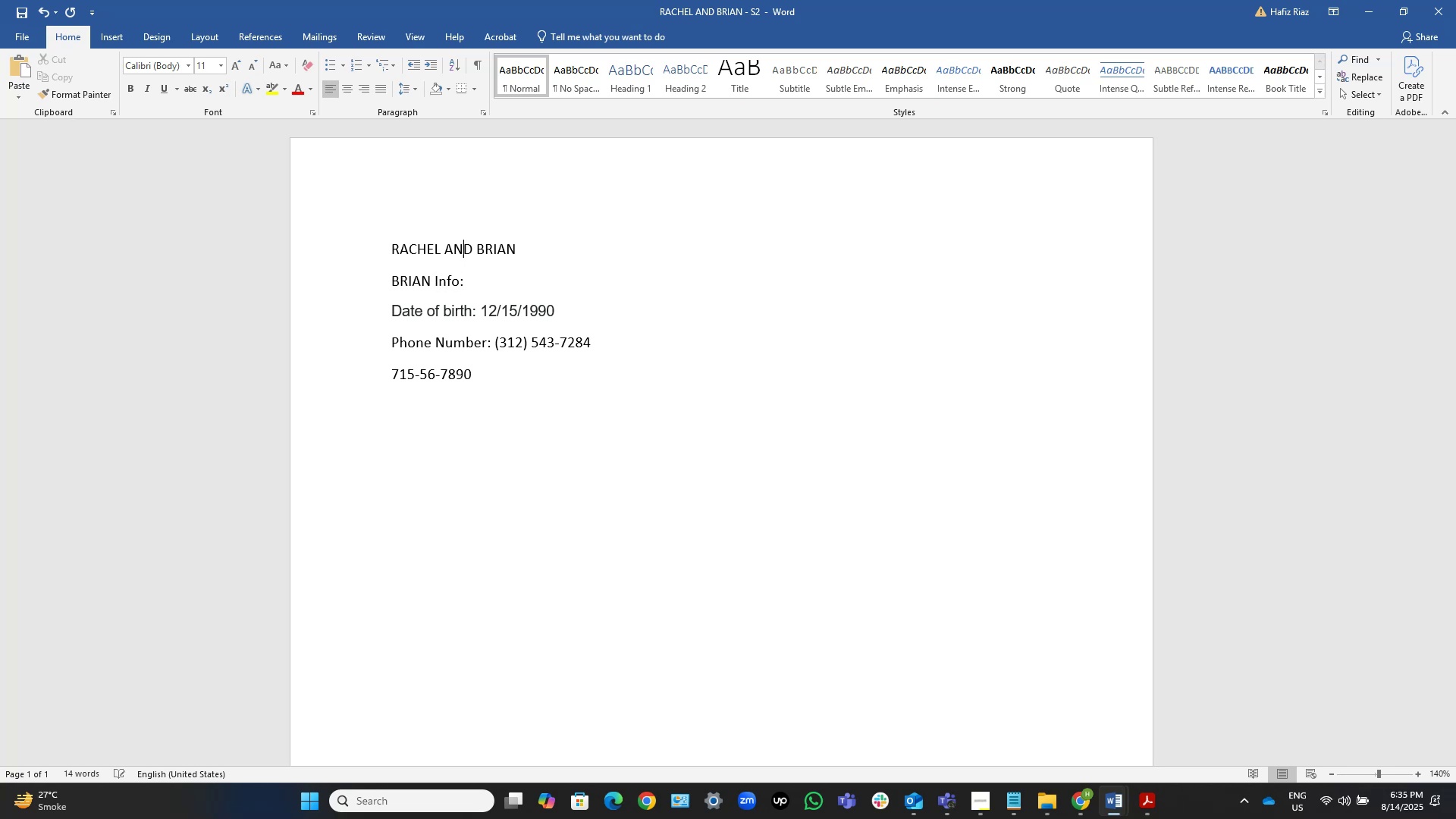 
key(Control+ArrowLeft)
 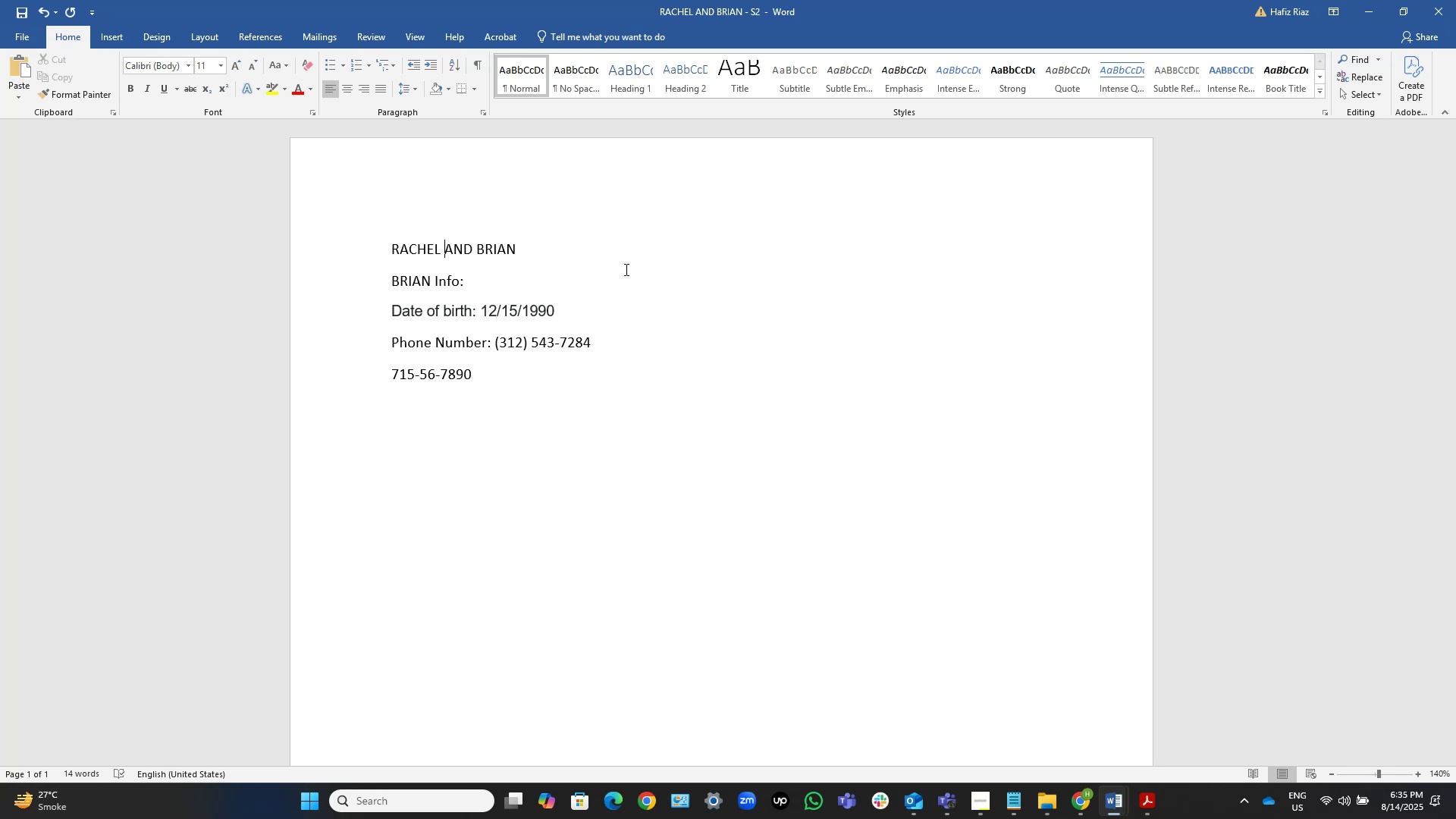 
key(ArrowLeft)
 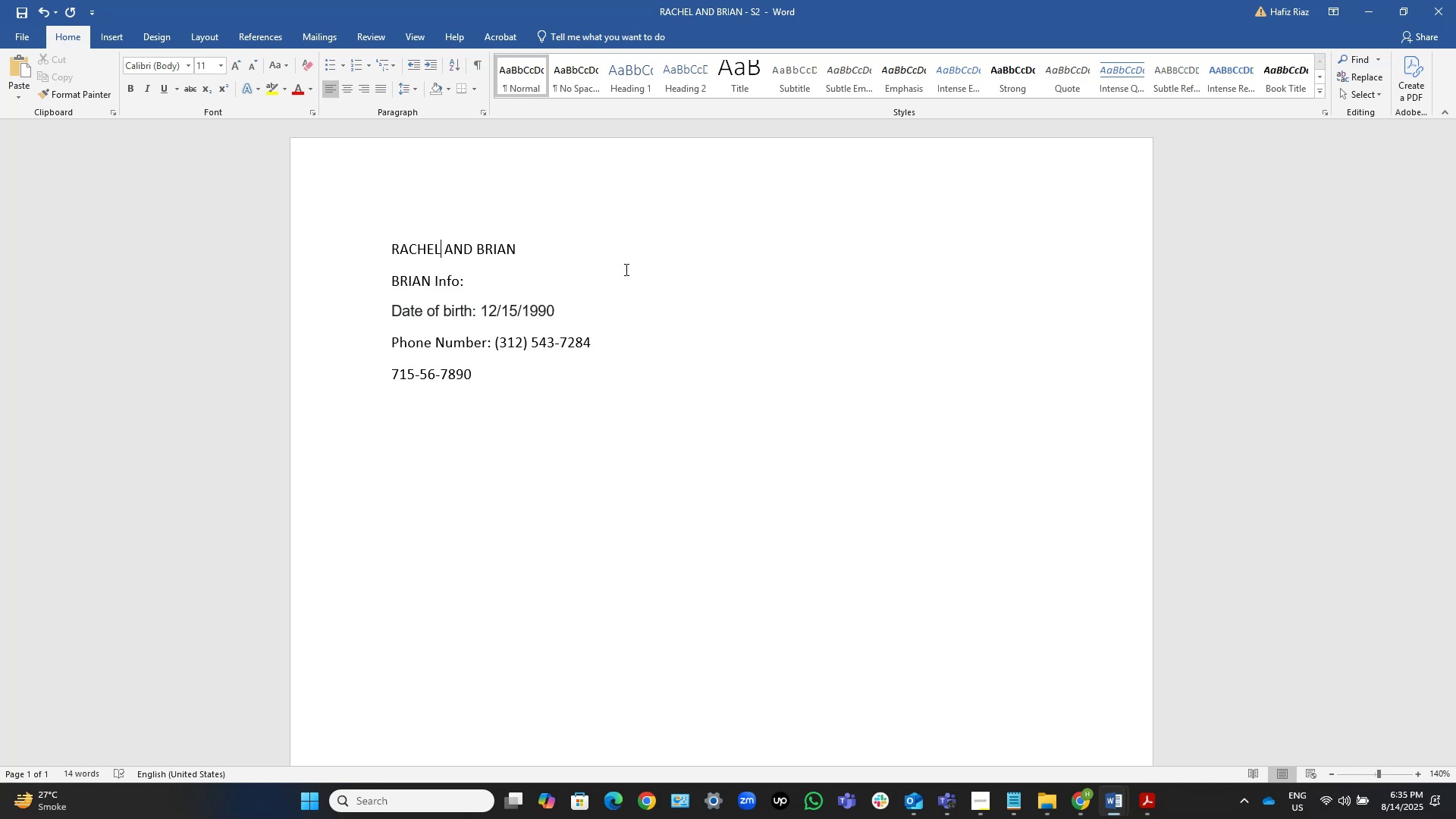 
key(Control+Shift+ArrowLeft)
 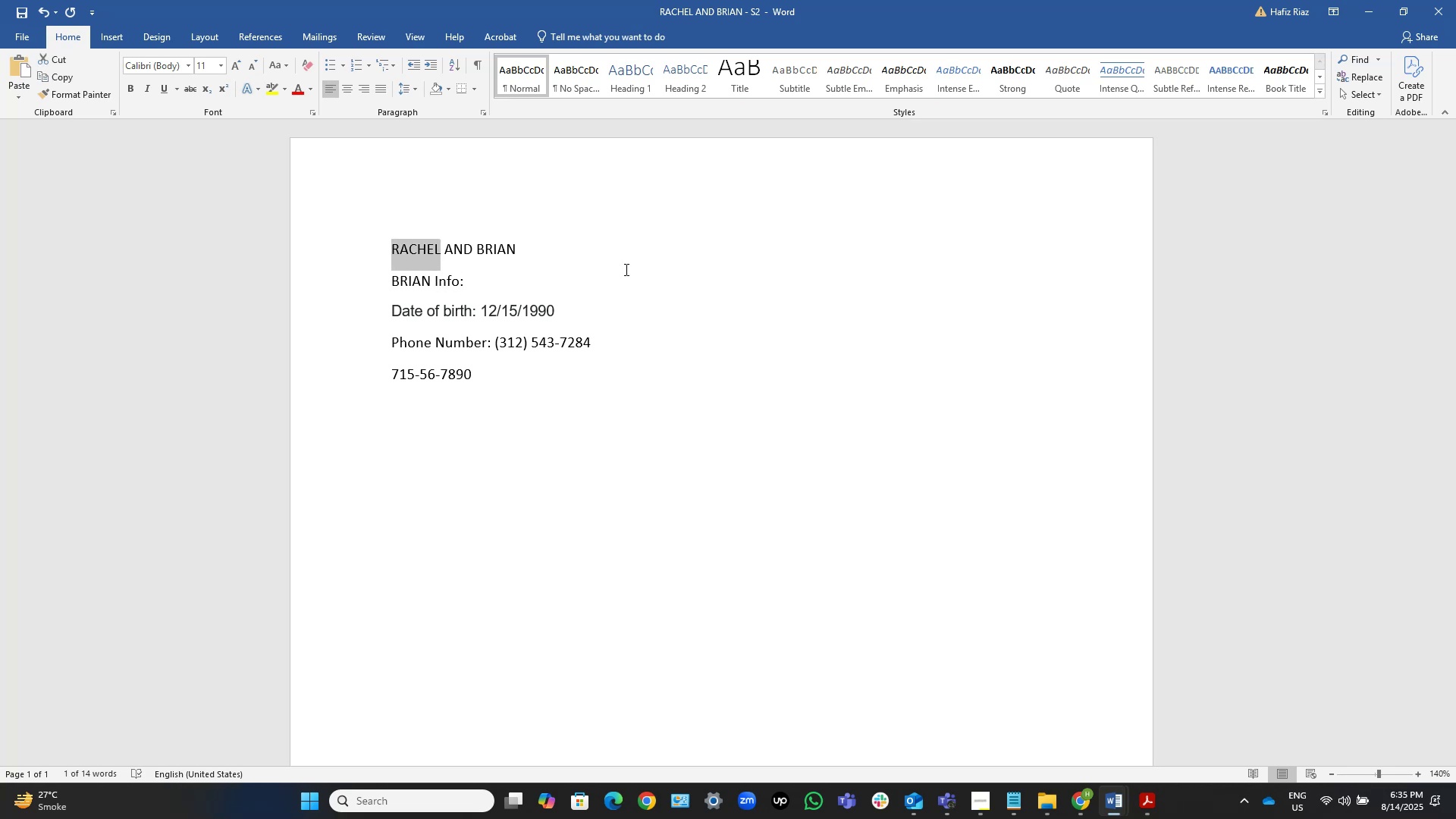 
hold_key(key=C, duration=0.35)
 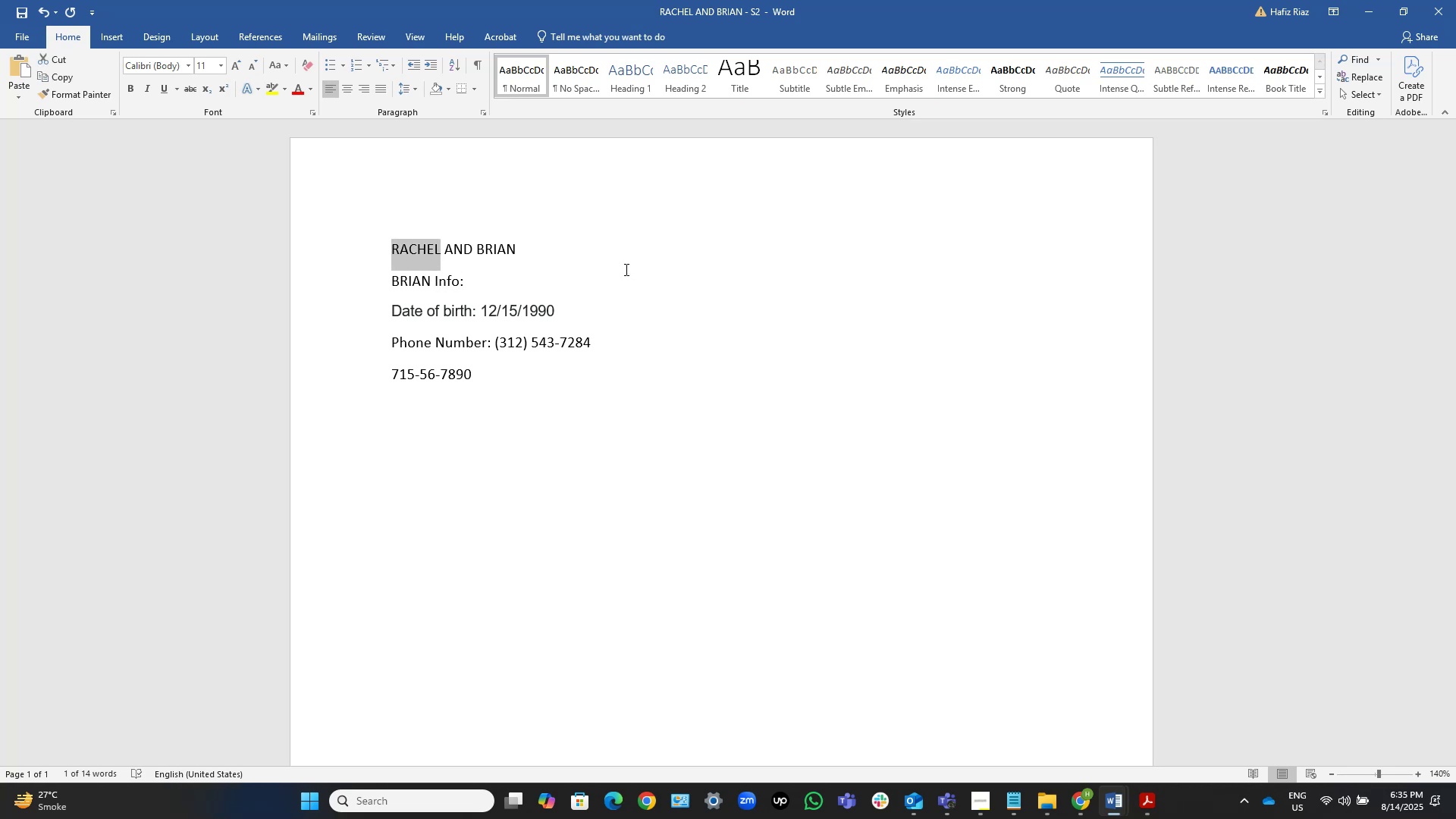 
key(ArrowDown)
 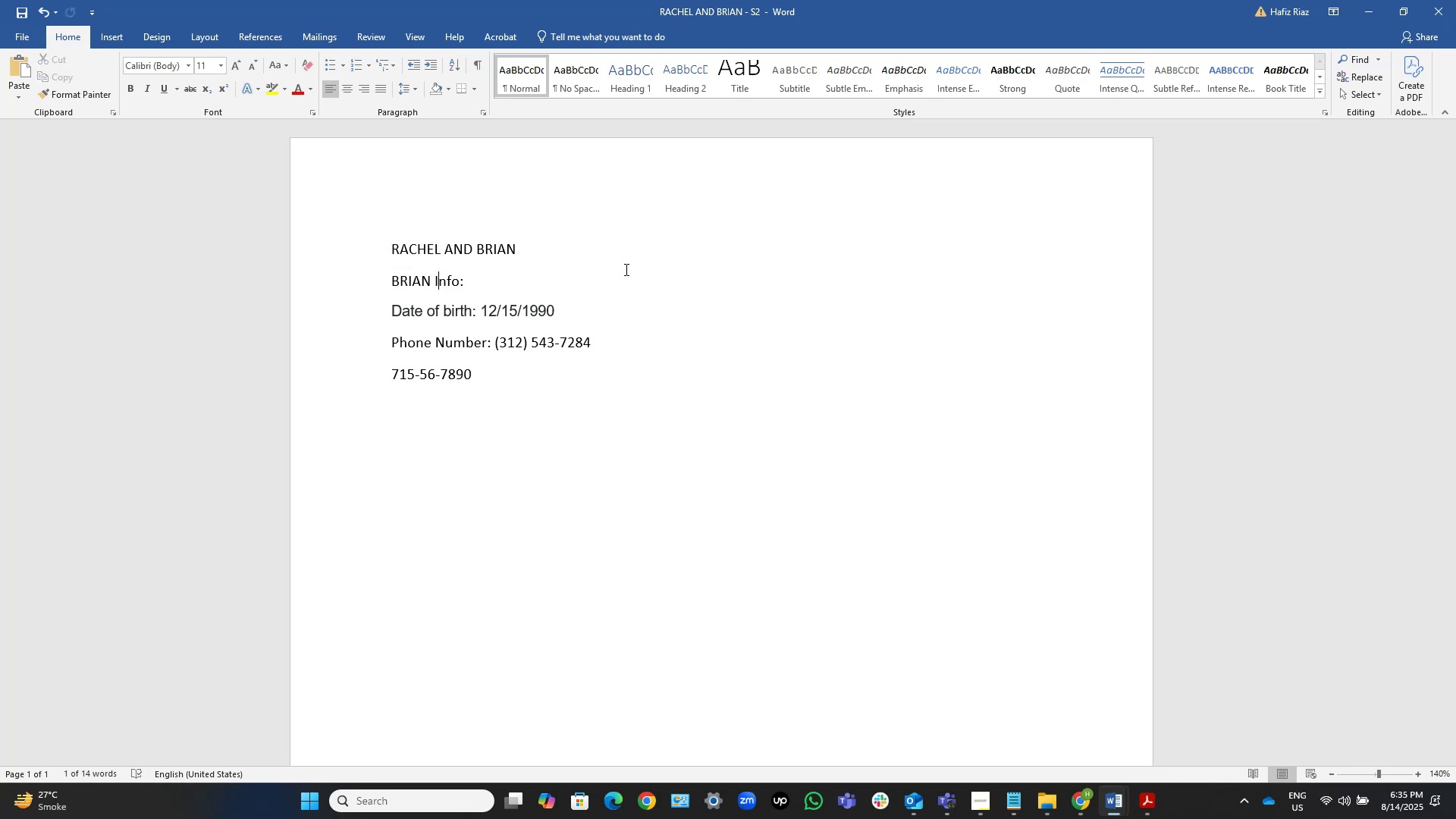 
key(ArrowDown)
 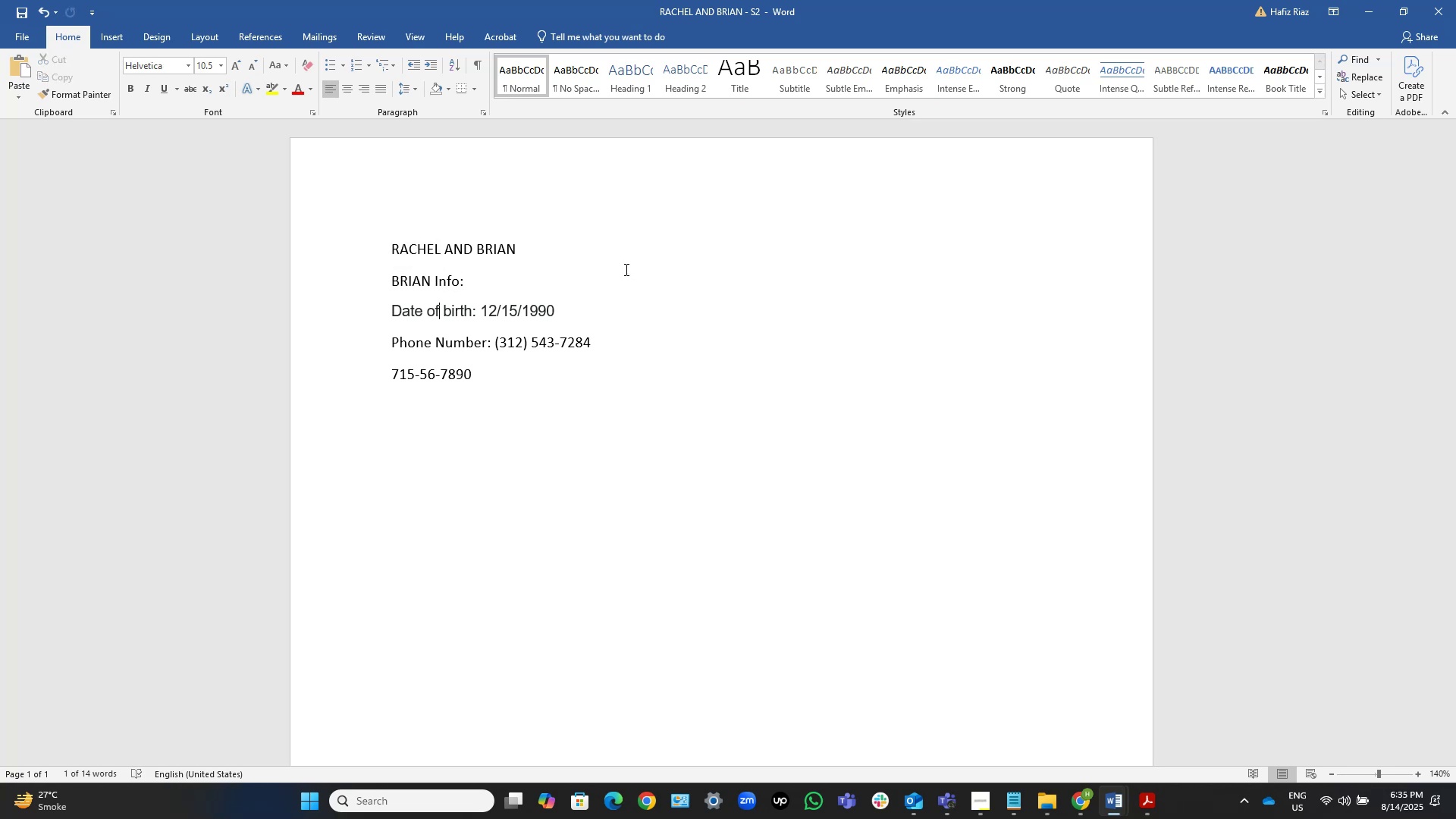 
key(ArrowDown)
 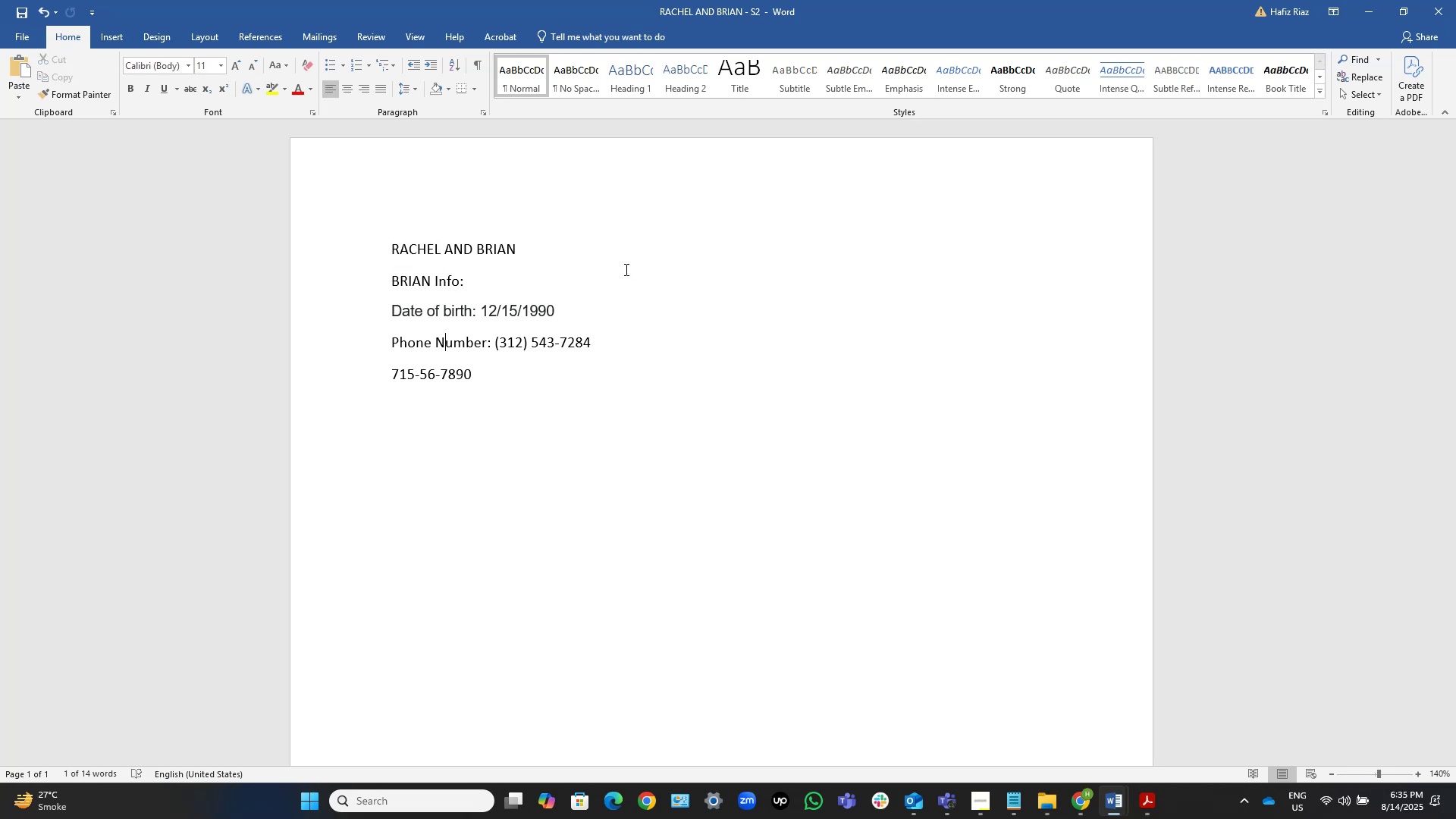 
key(ArrowDown)
 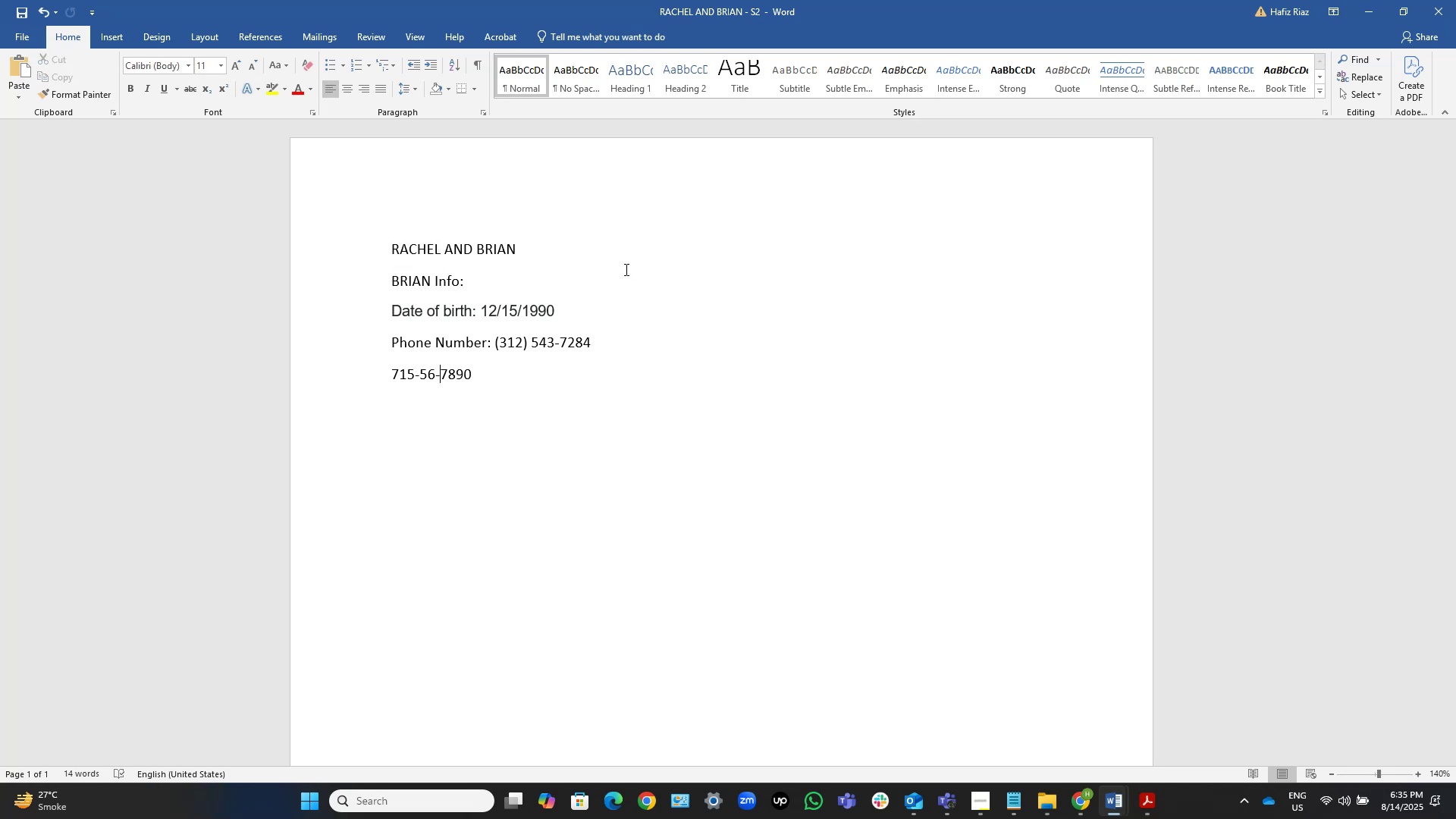 
key(End)
 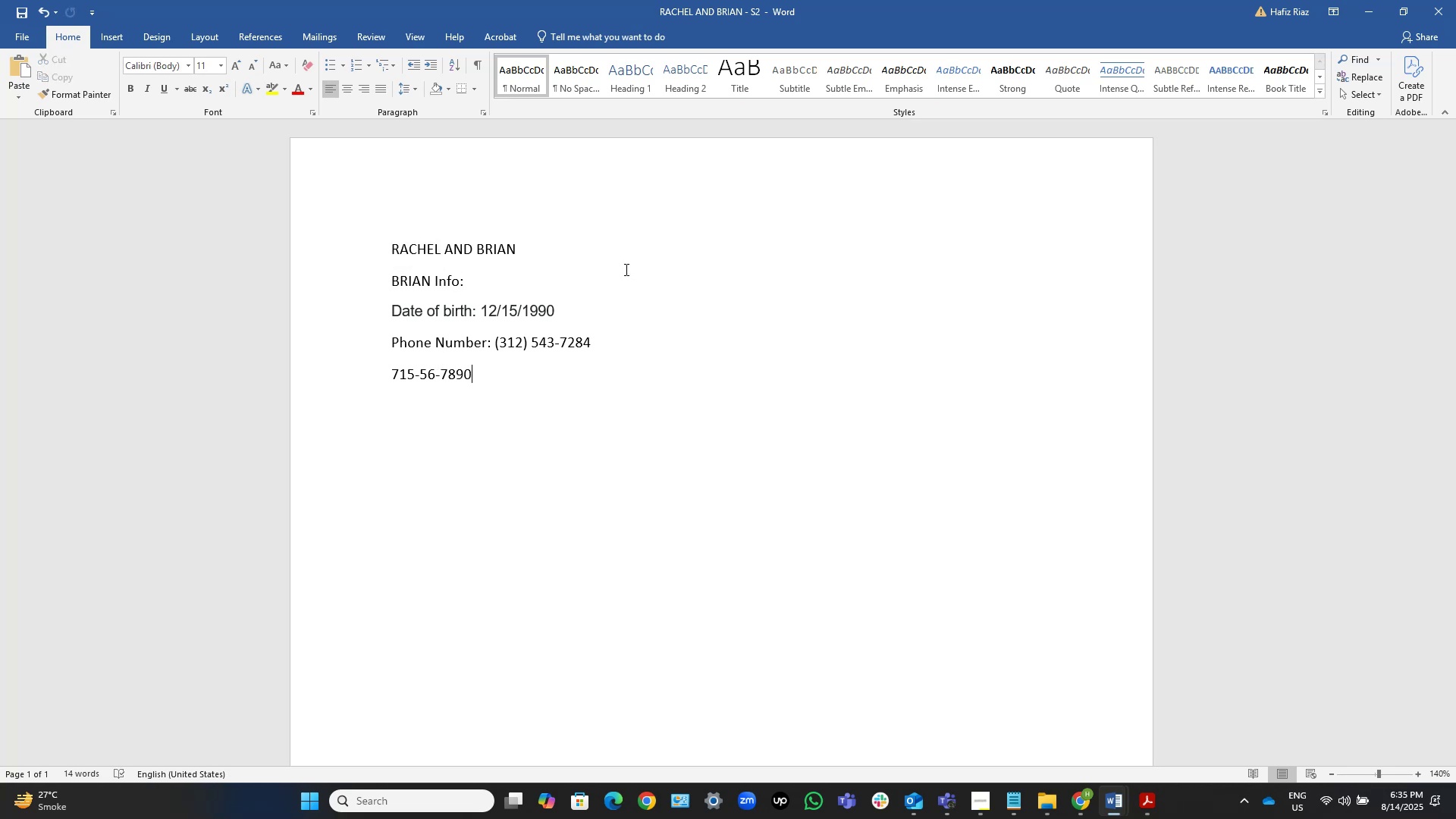 
key(NumpadEnter)
 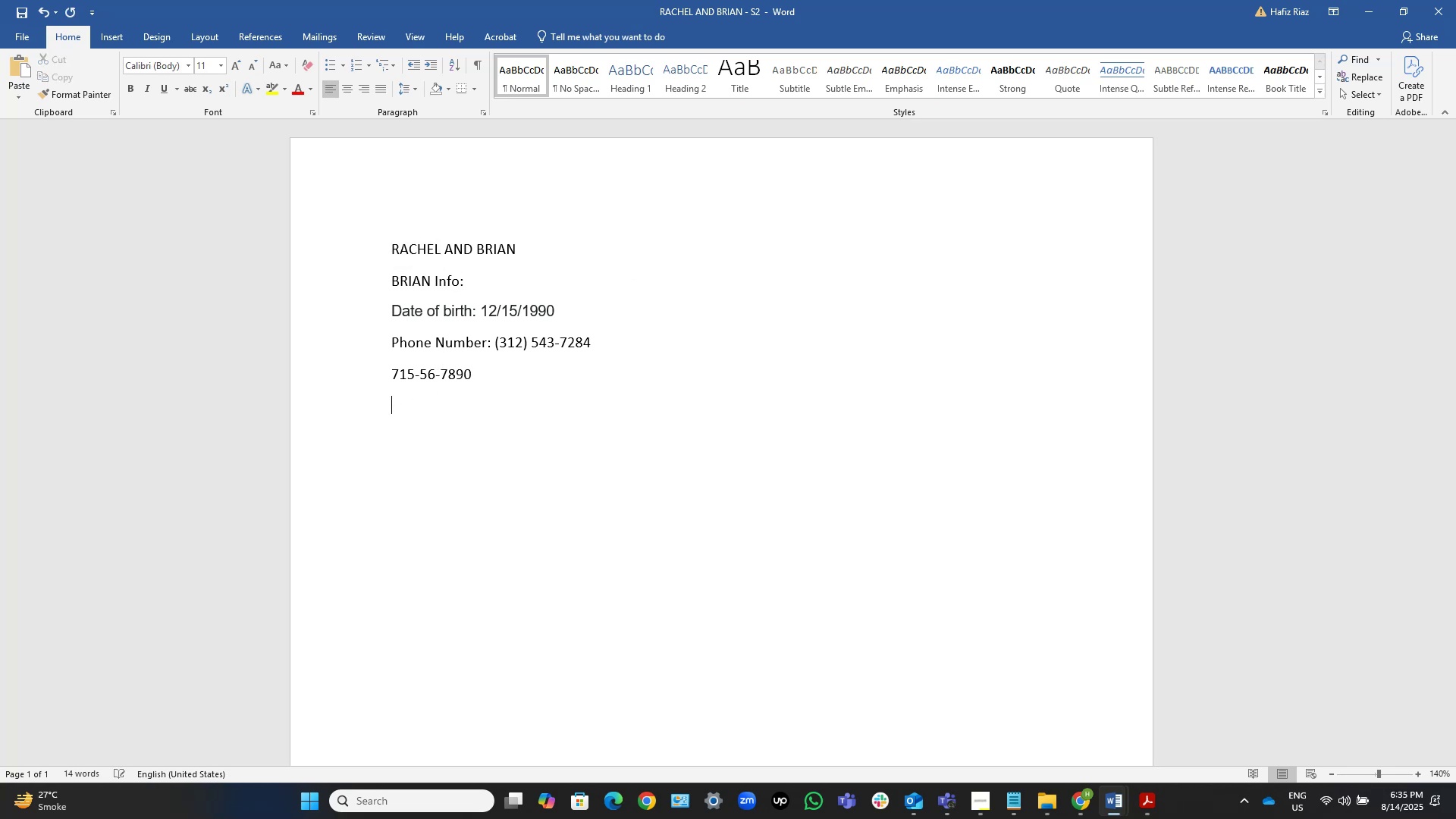 
key(NumpadEnter)
 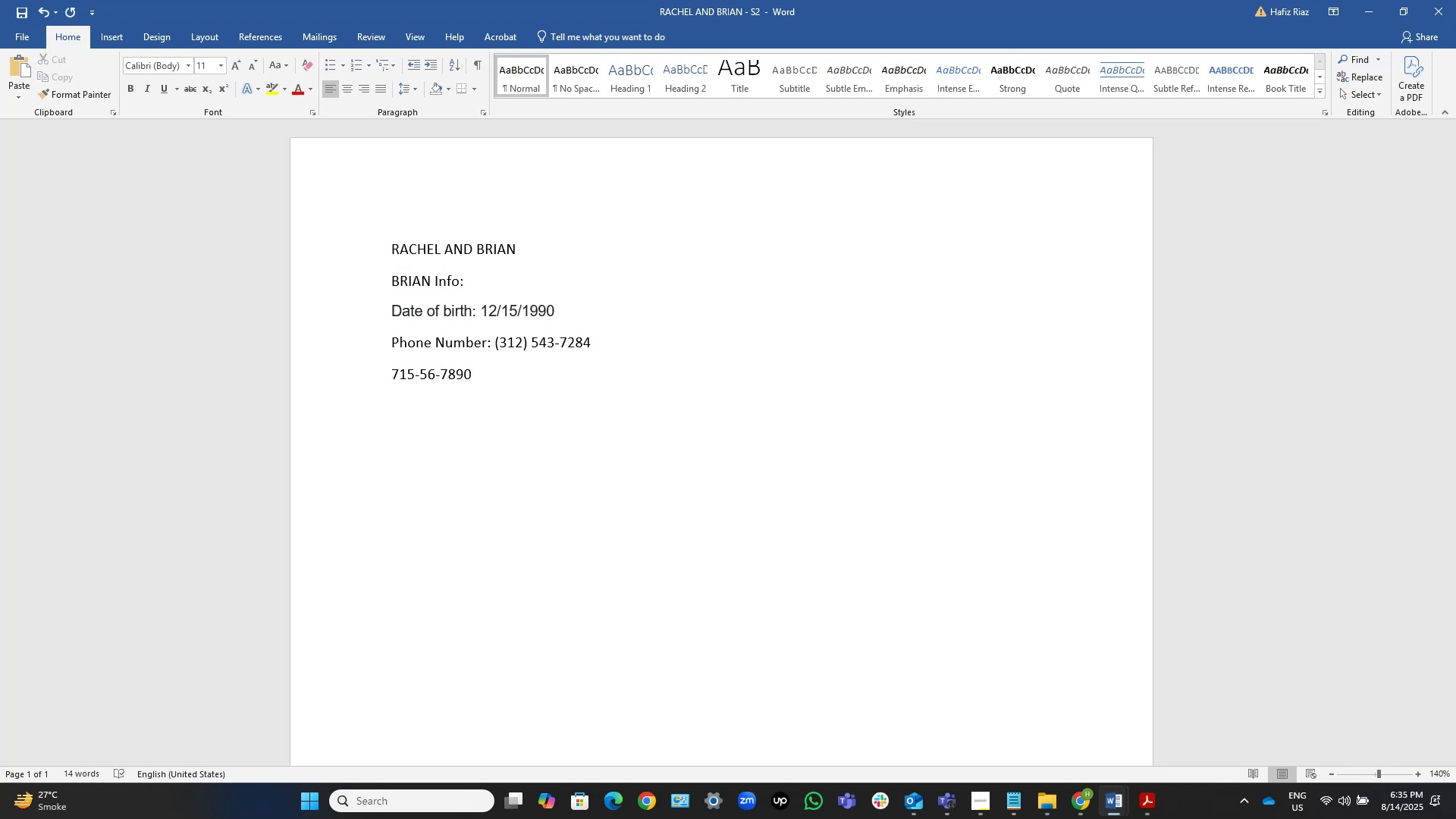 
key(Backspace)
 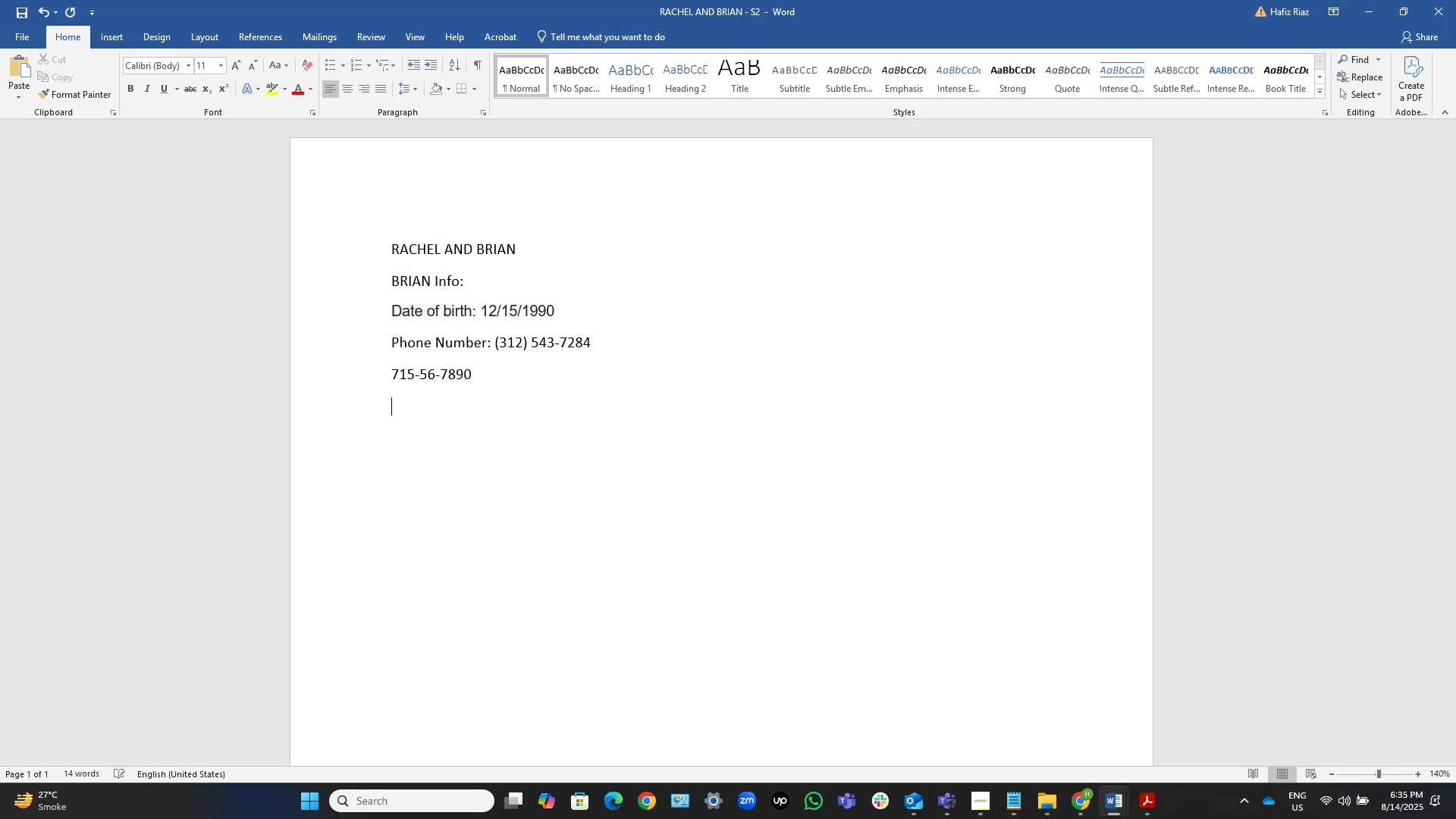 
key(Control+V)
 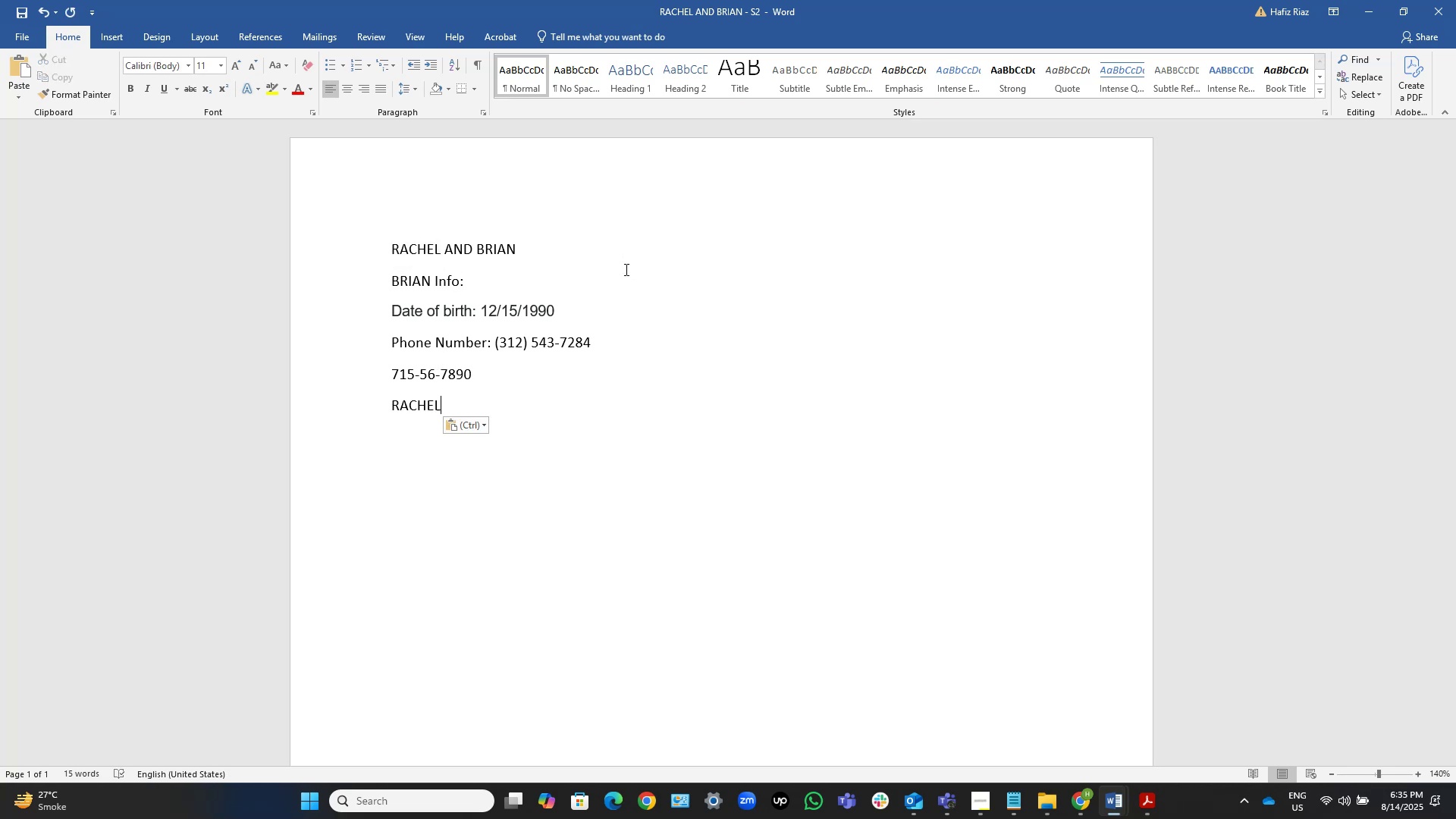 
type( Info:)
 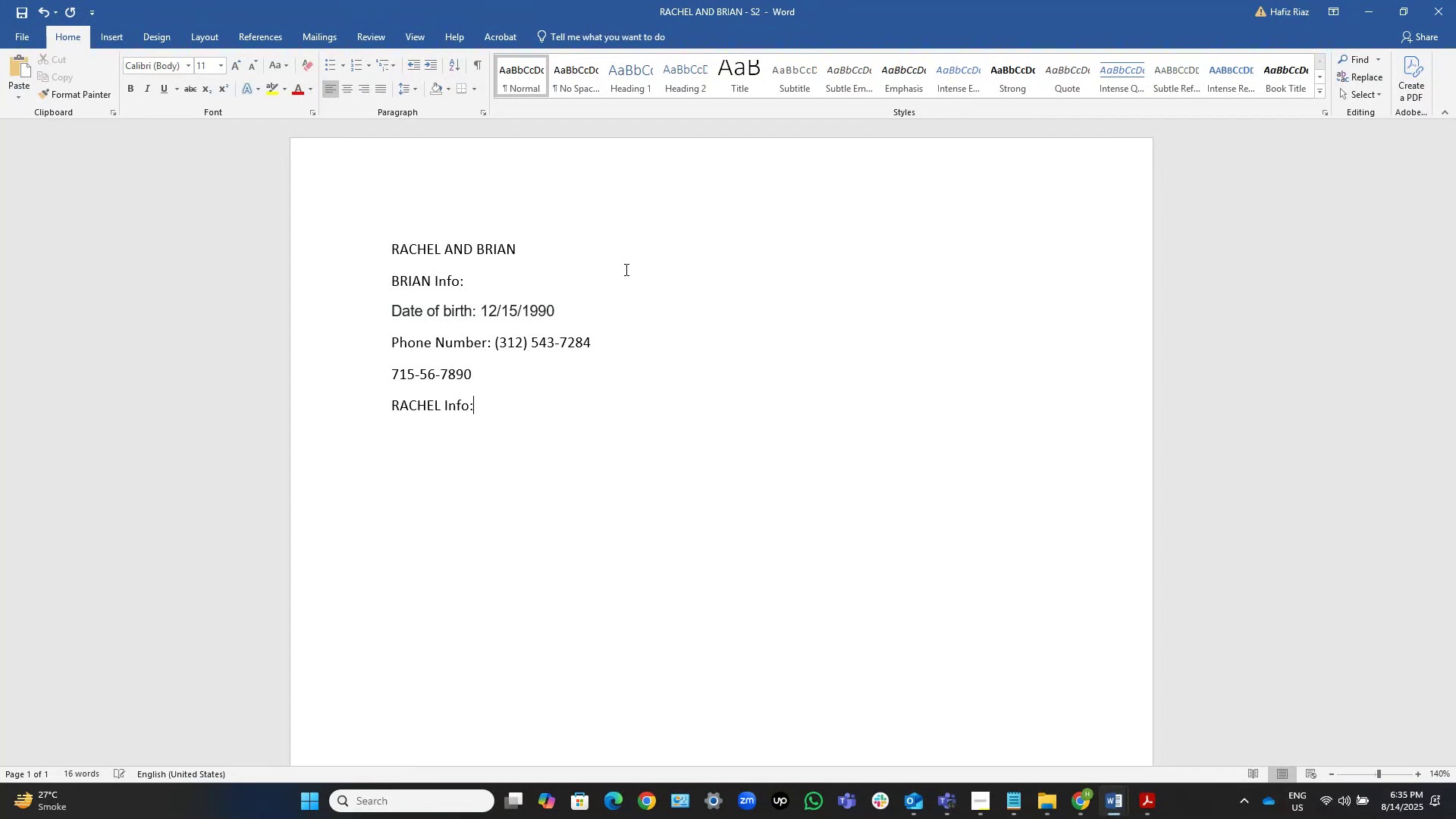 
key(ArrowUp)
 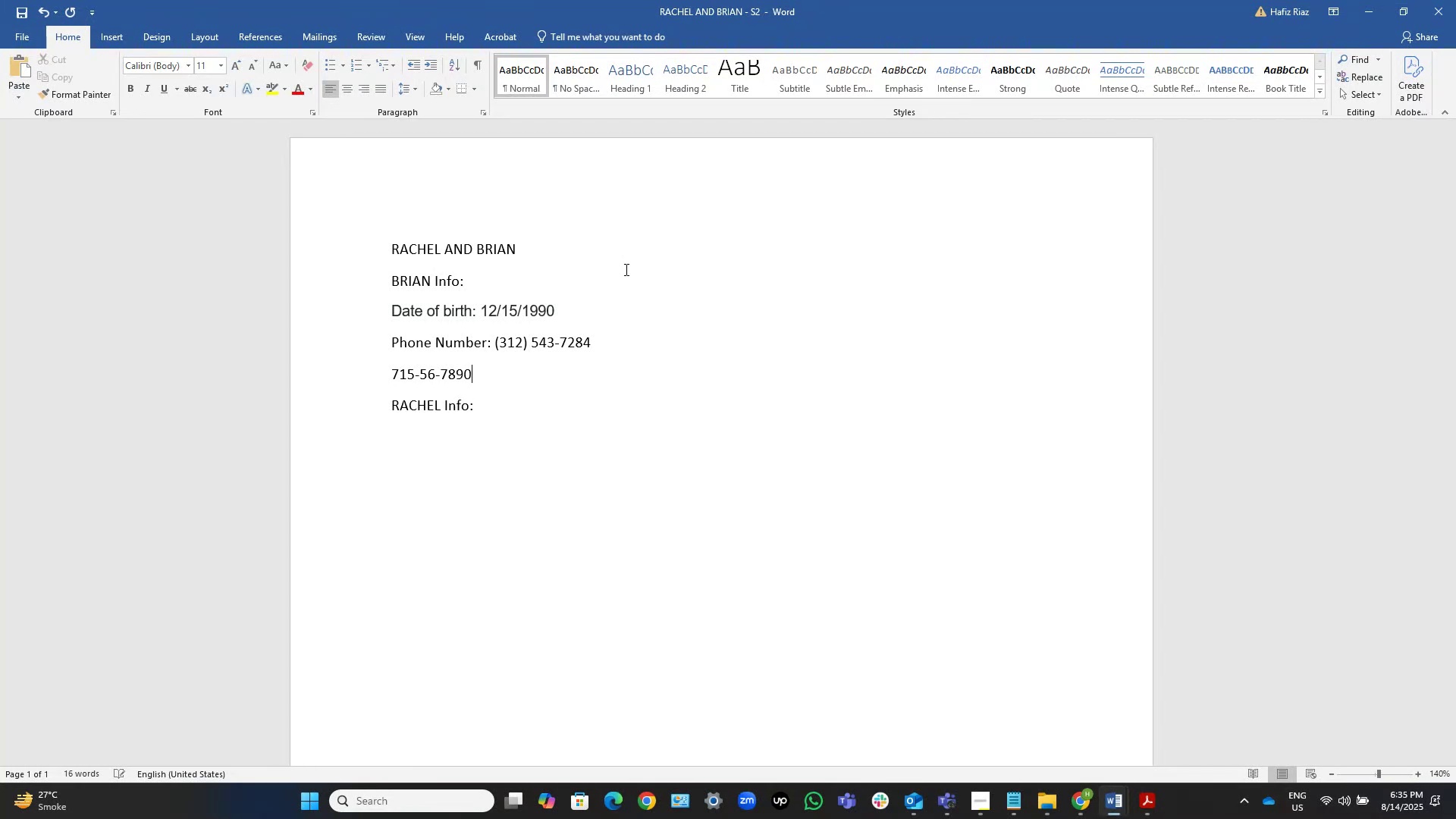 
key(Home)
 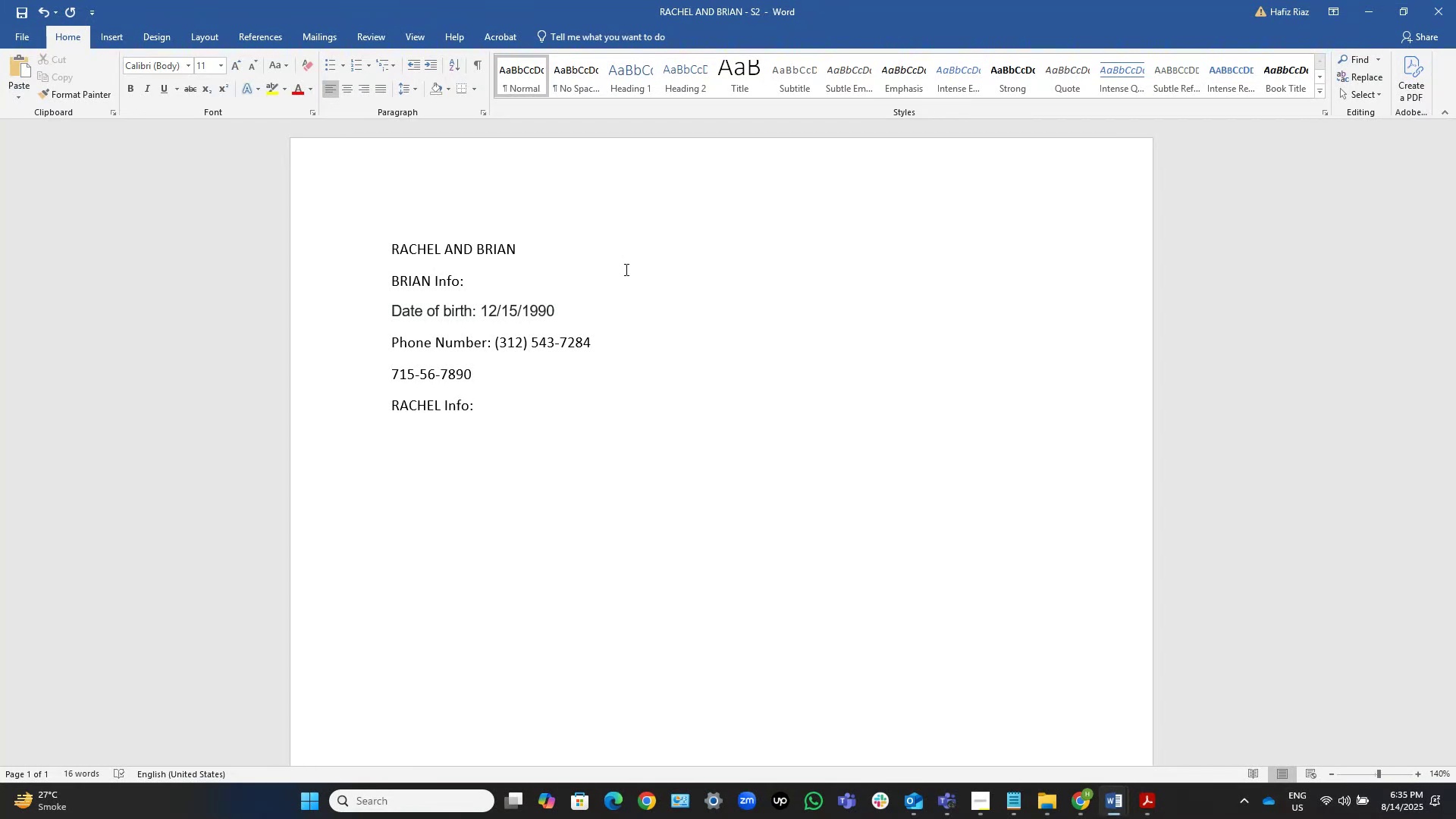 
key(ArrowUp)
 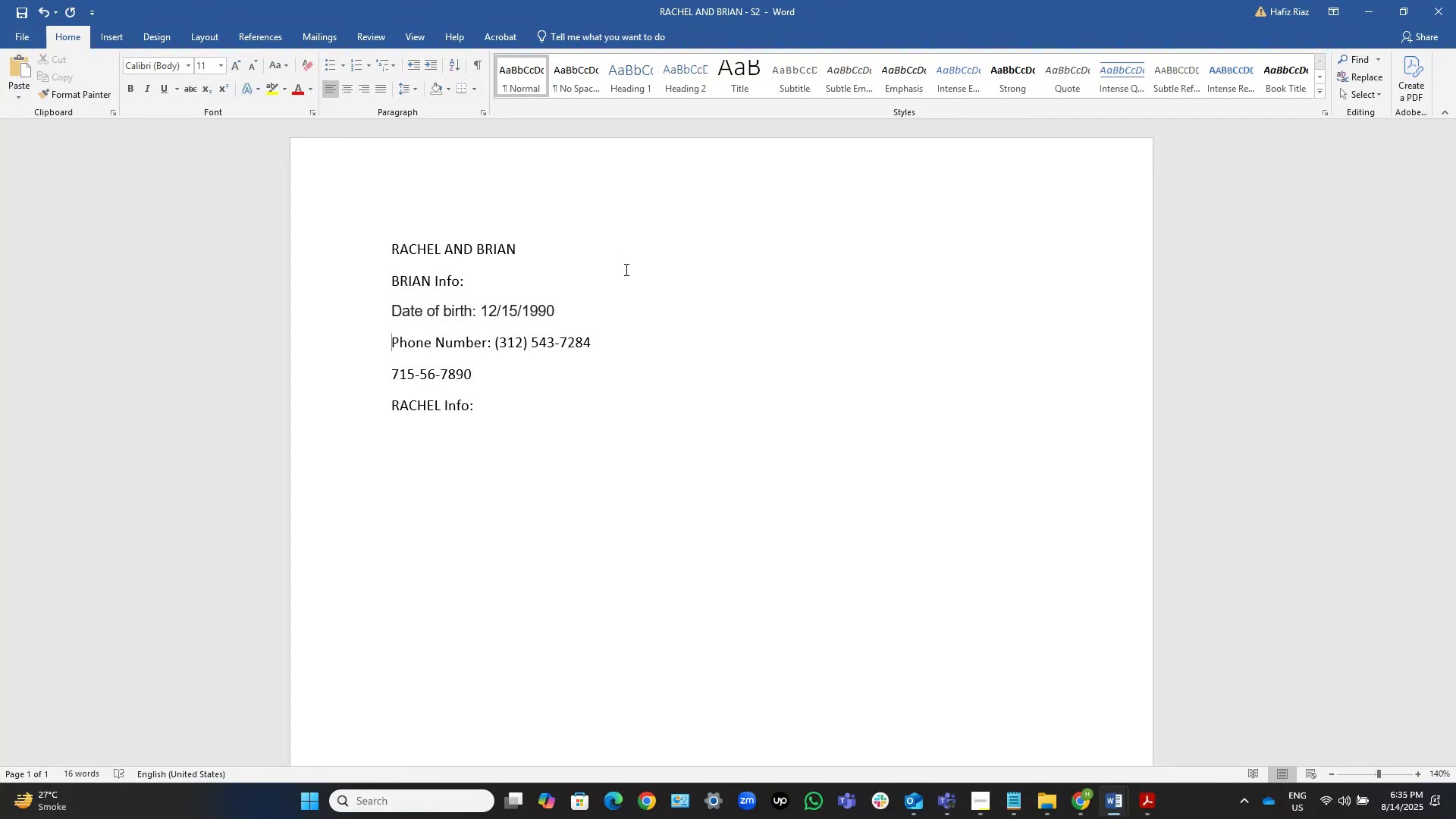 
key(ArrowDown)
 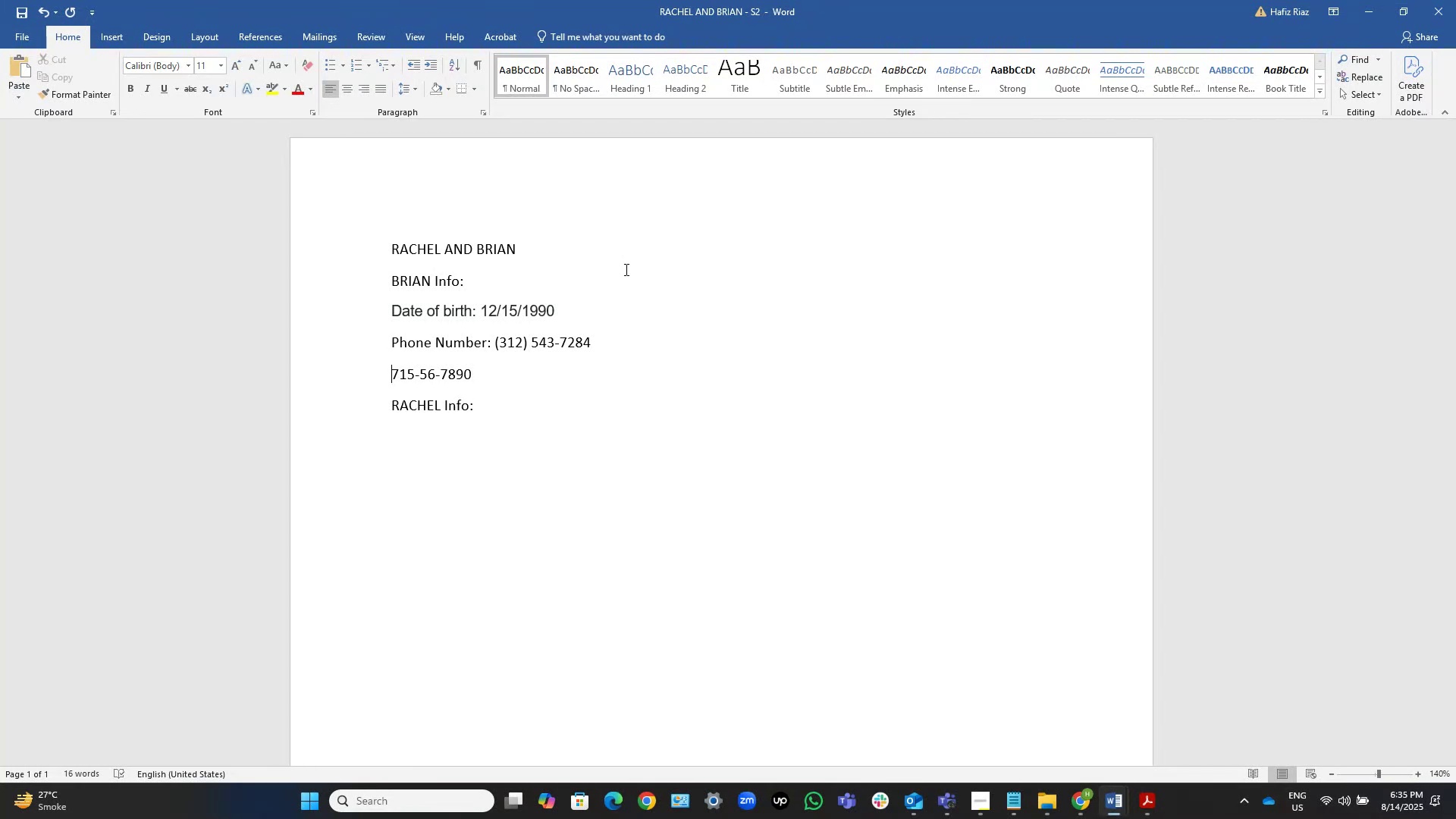 
key(End)
 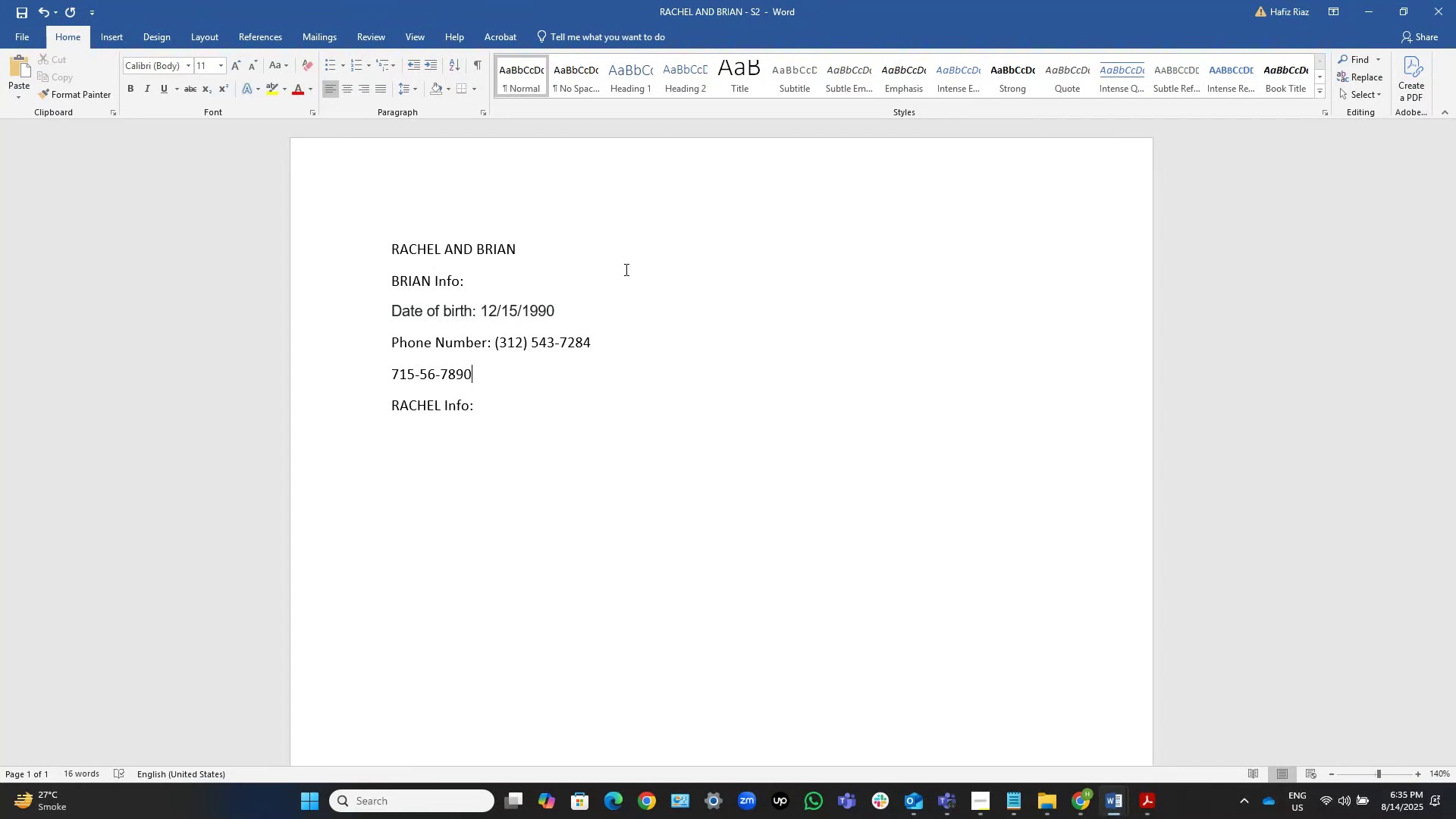 
key(Control+Shift+ArrowUp)
 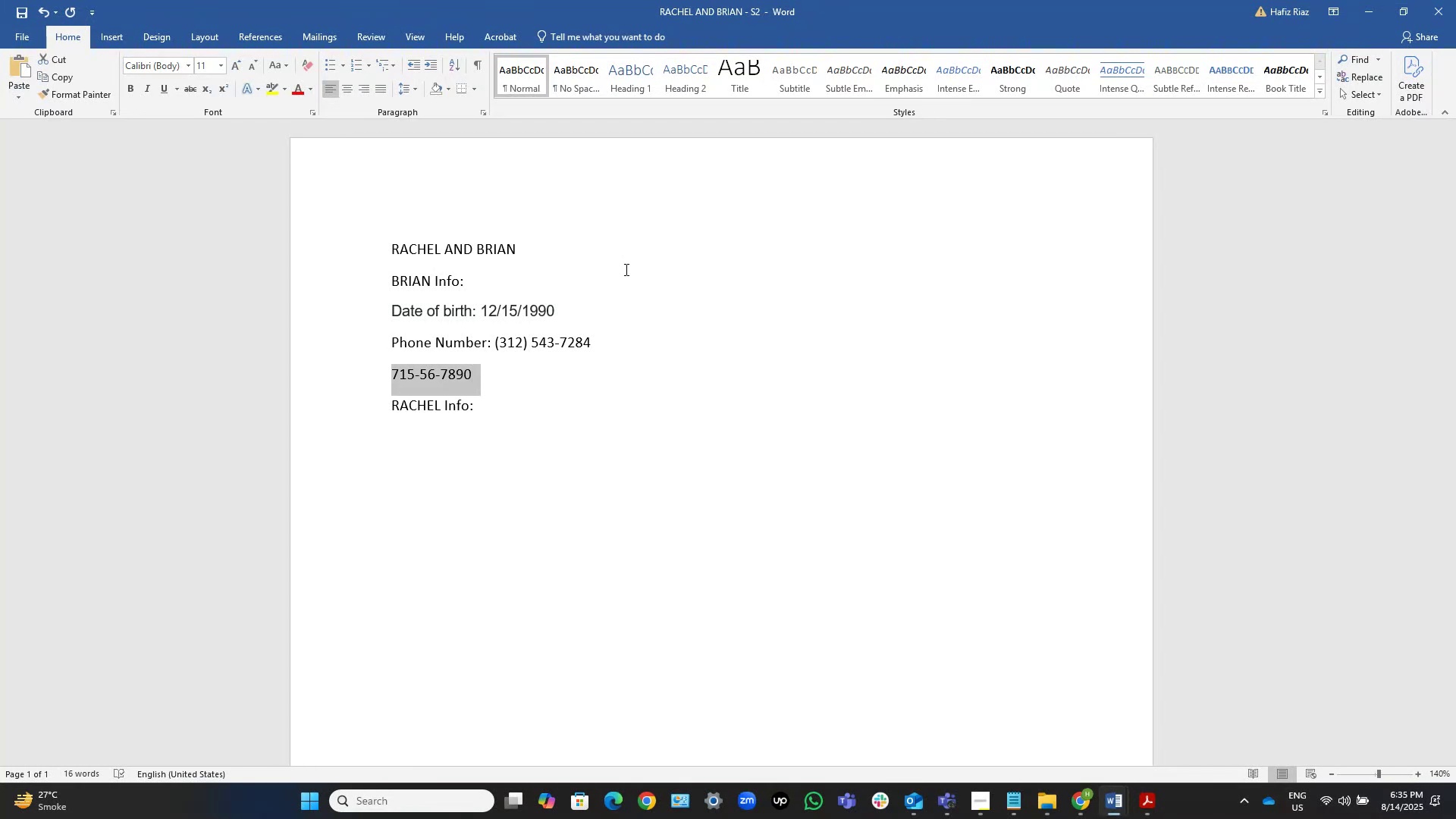 
key(Control+Shift+ArrowUp)
 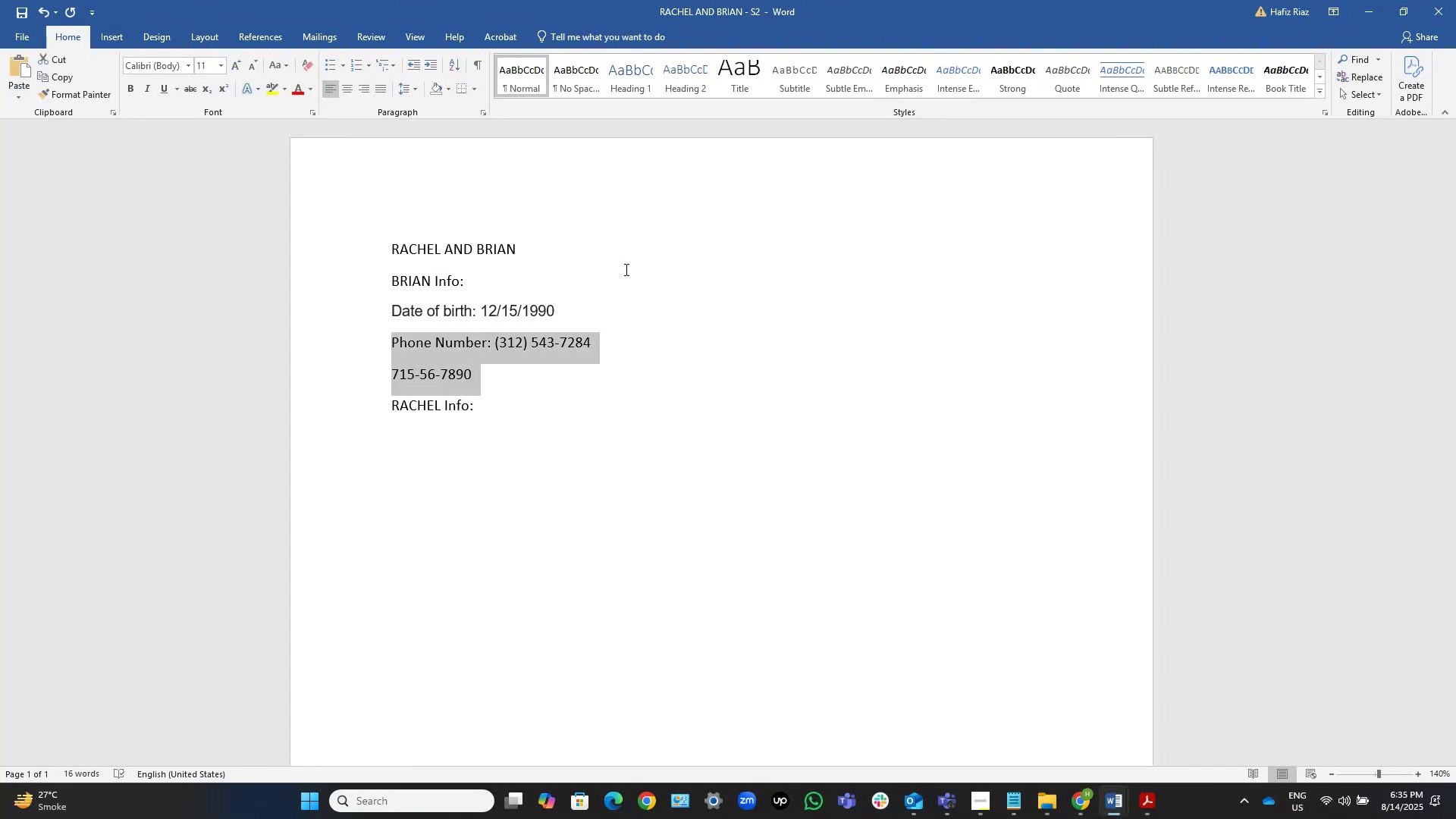 
key(Control+Shift+ArrowUp)
 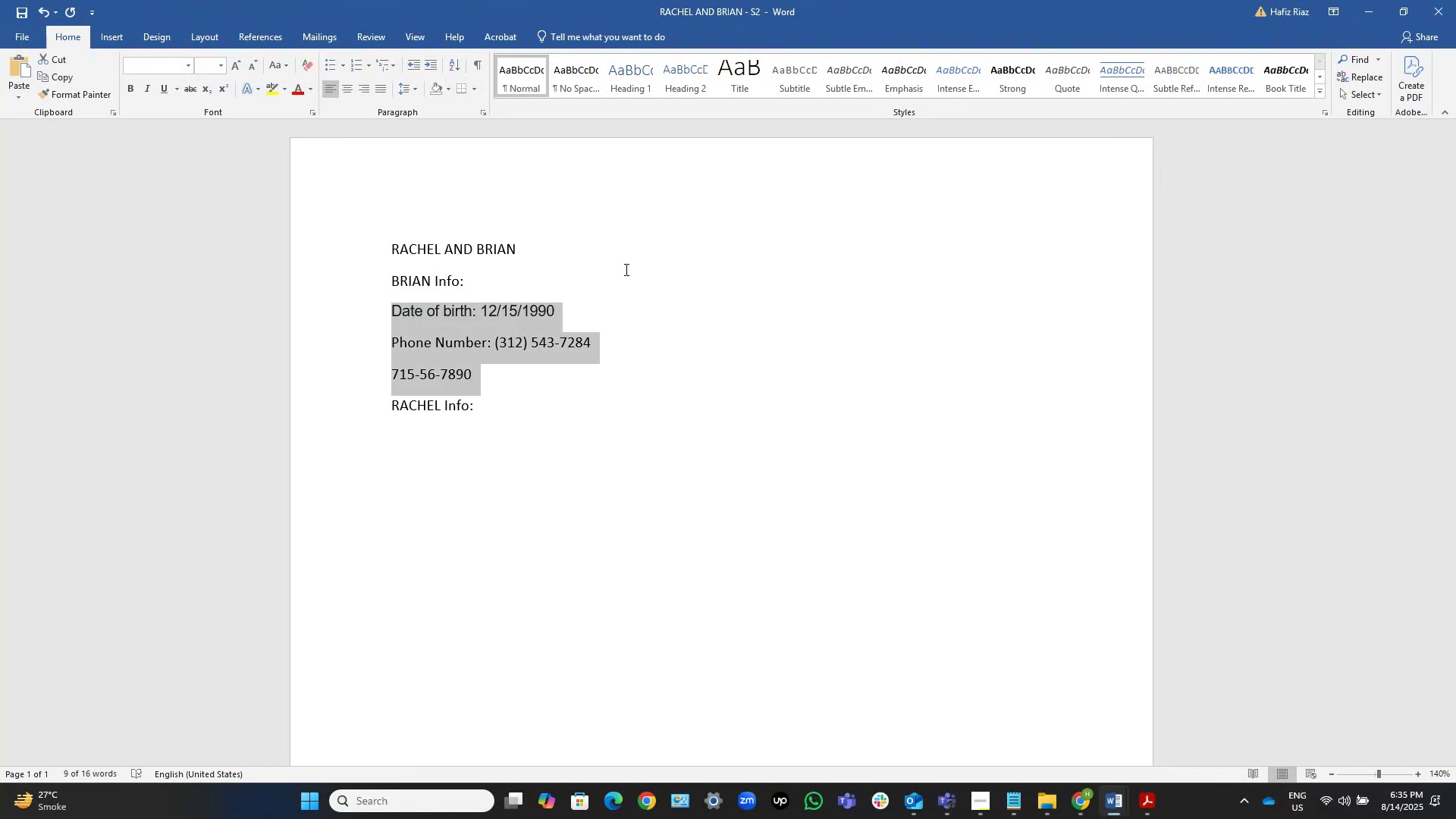 
key(Control+C)
 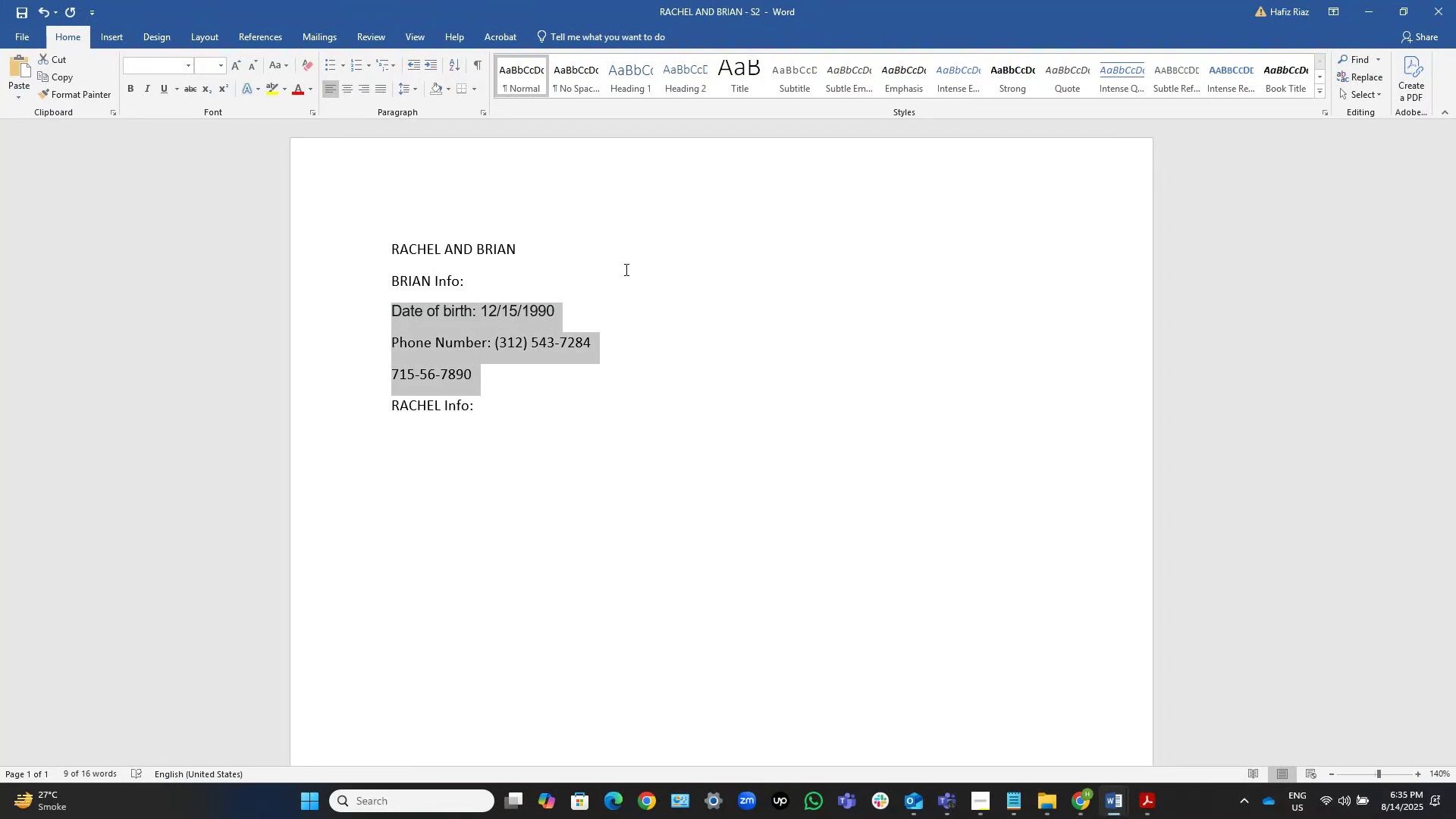 
key(ArrowDown)
 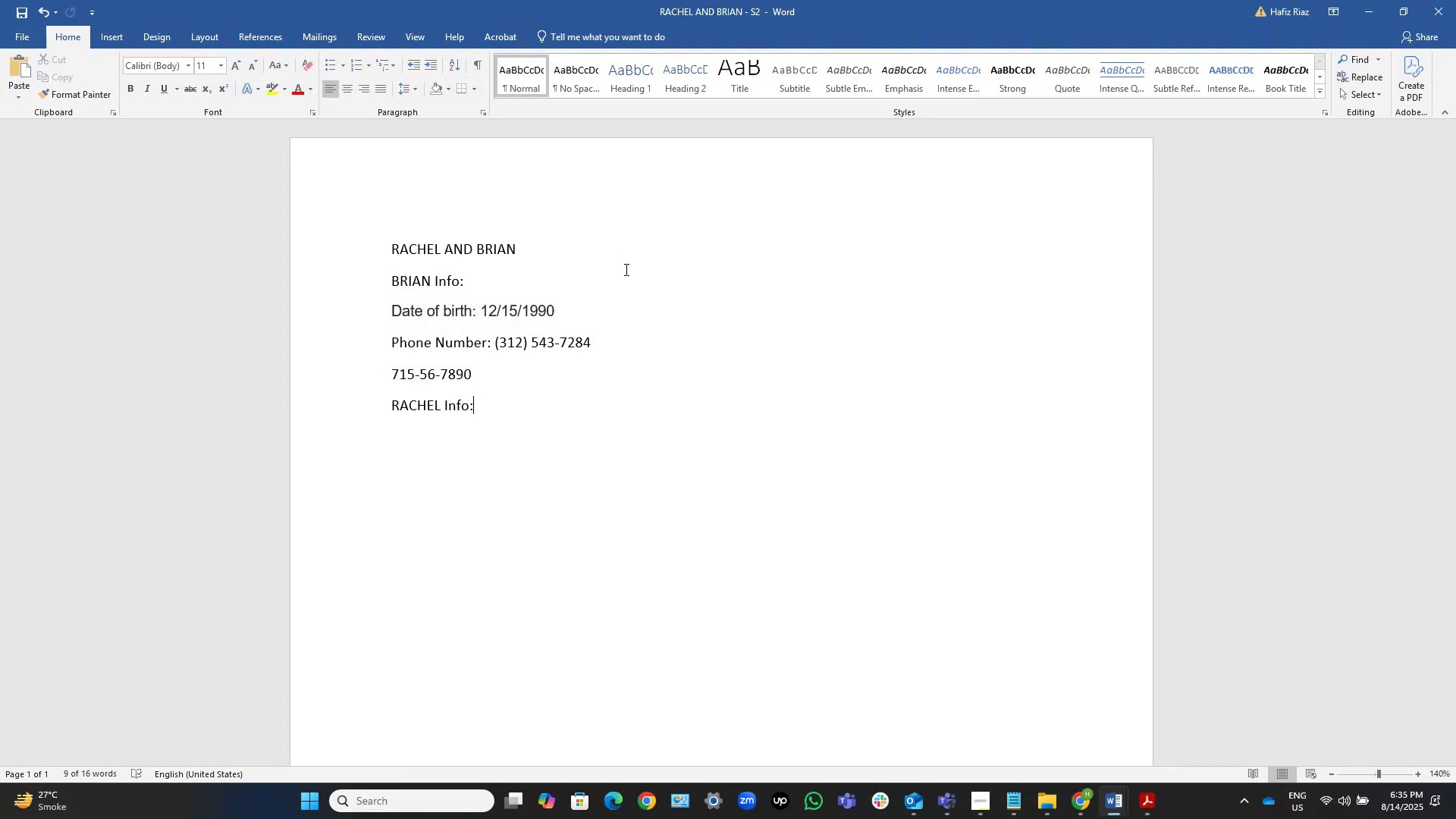 
key(ArrowDown)
 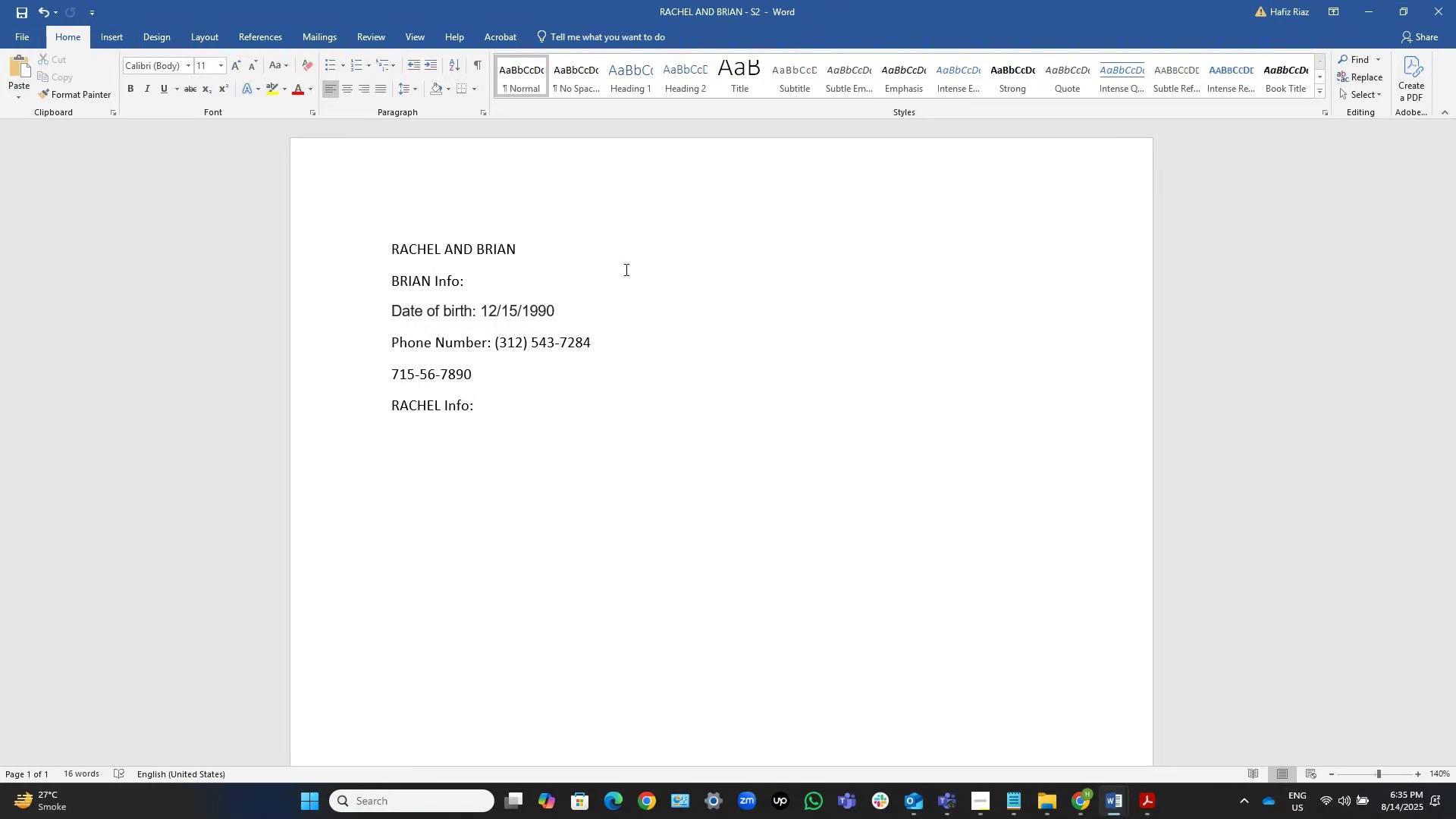 
key(NumpadEnter)
 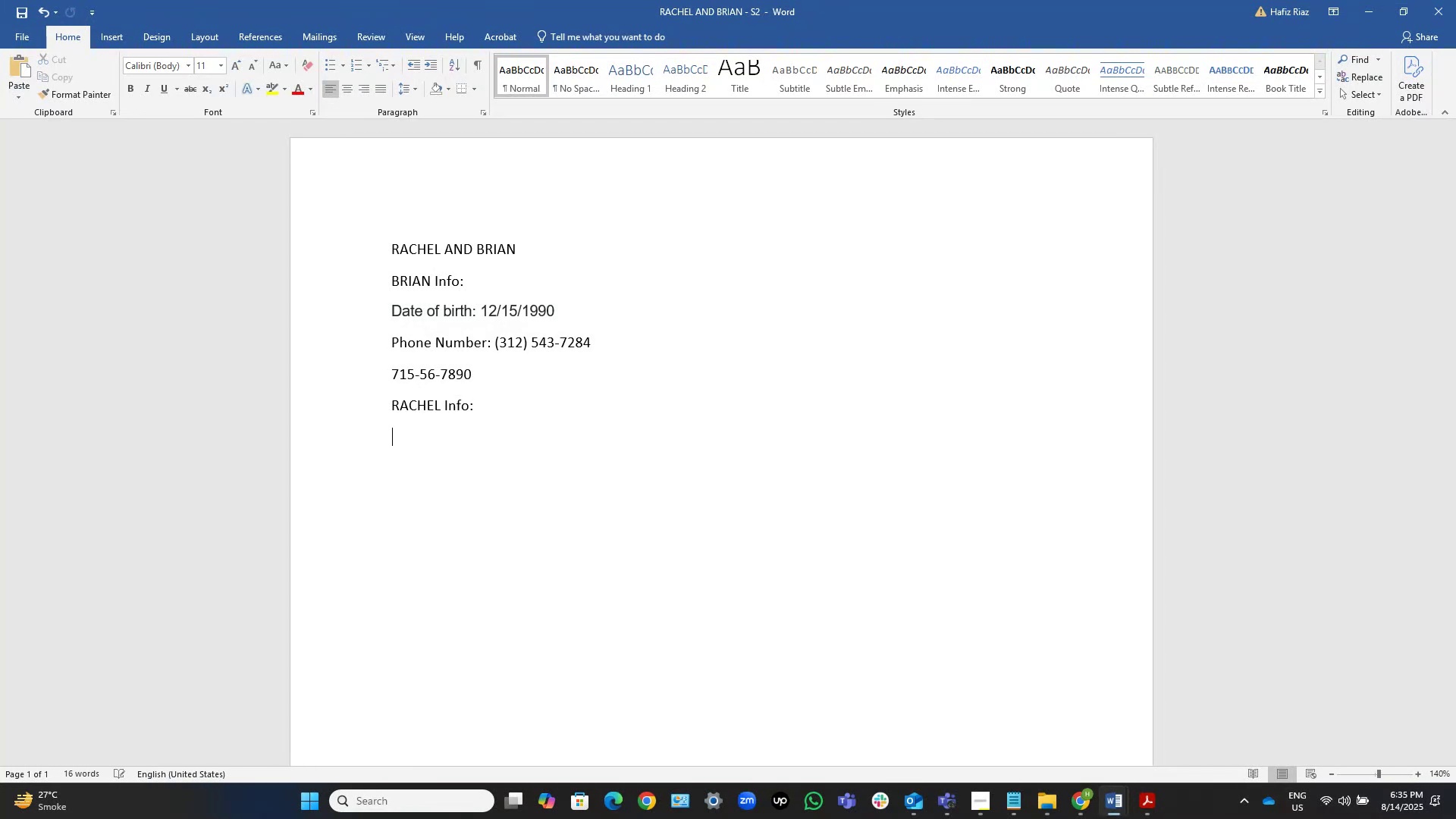 
key(Control+ControlLeft)
 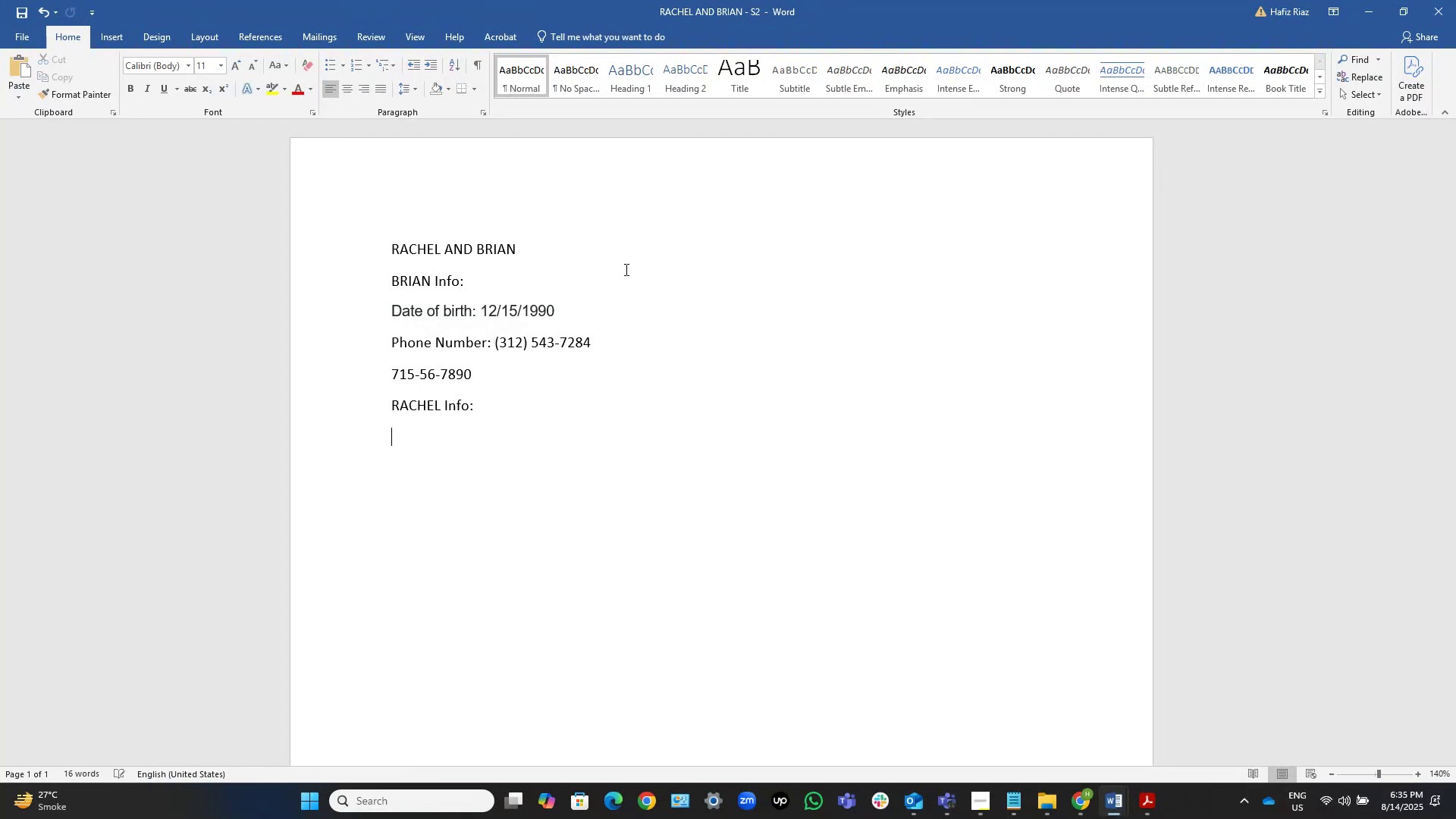 
key(Control+V)
 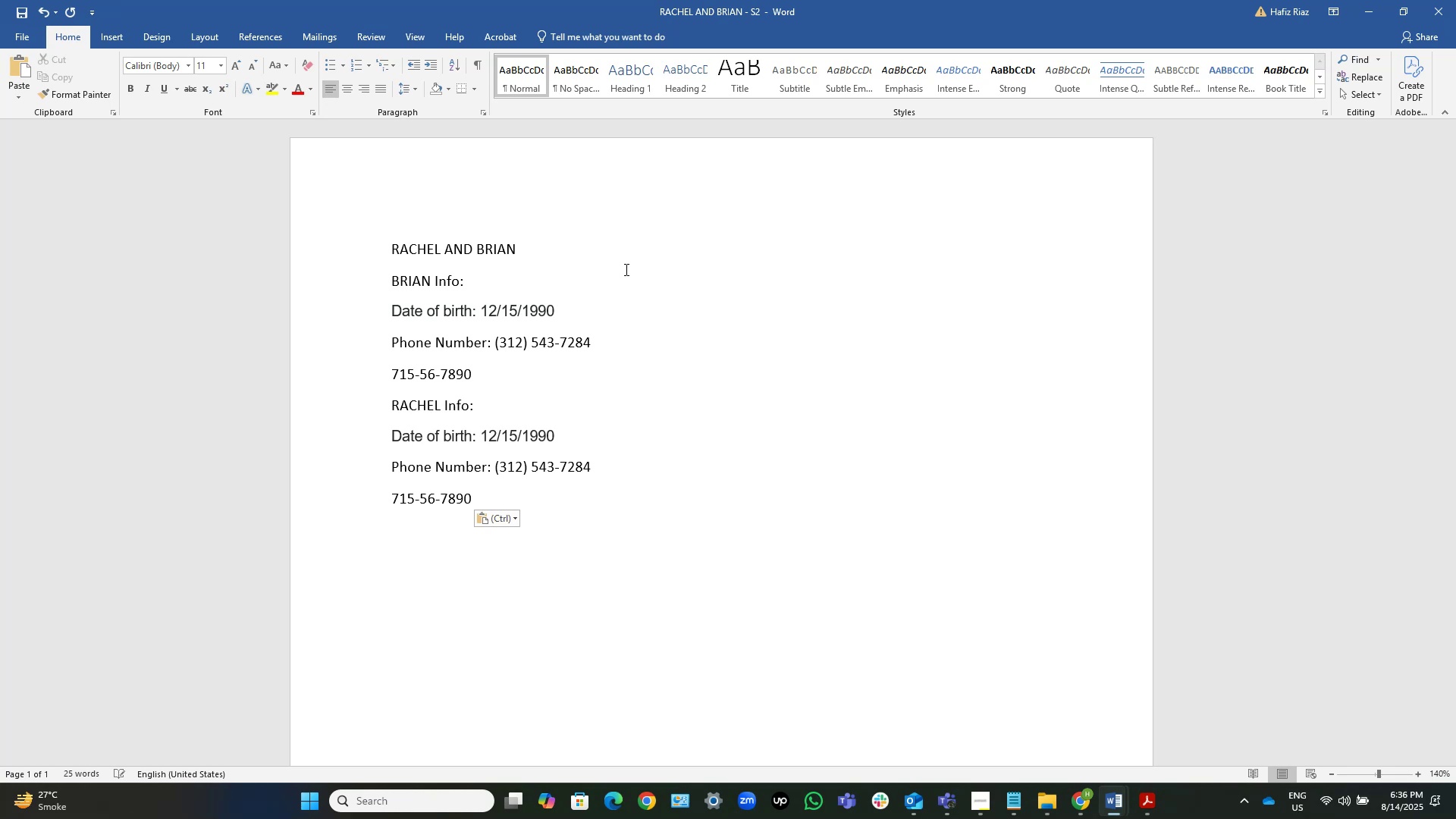 
key(Backspace)
 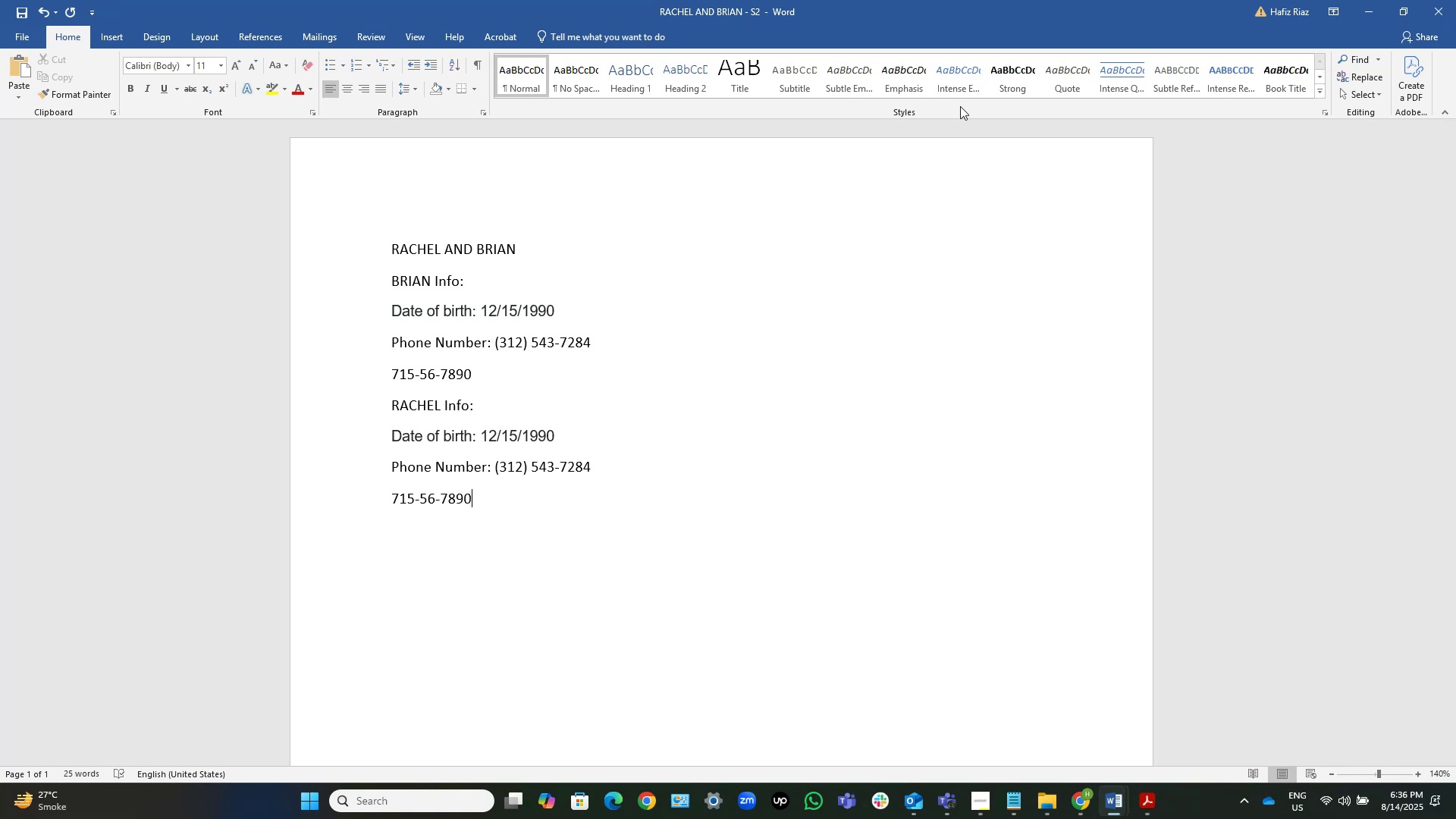 
wait(8.62)
 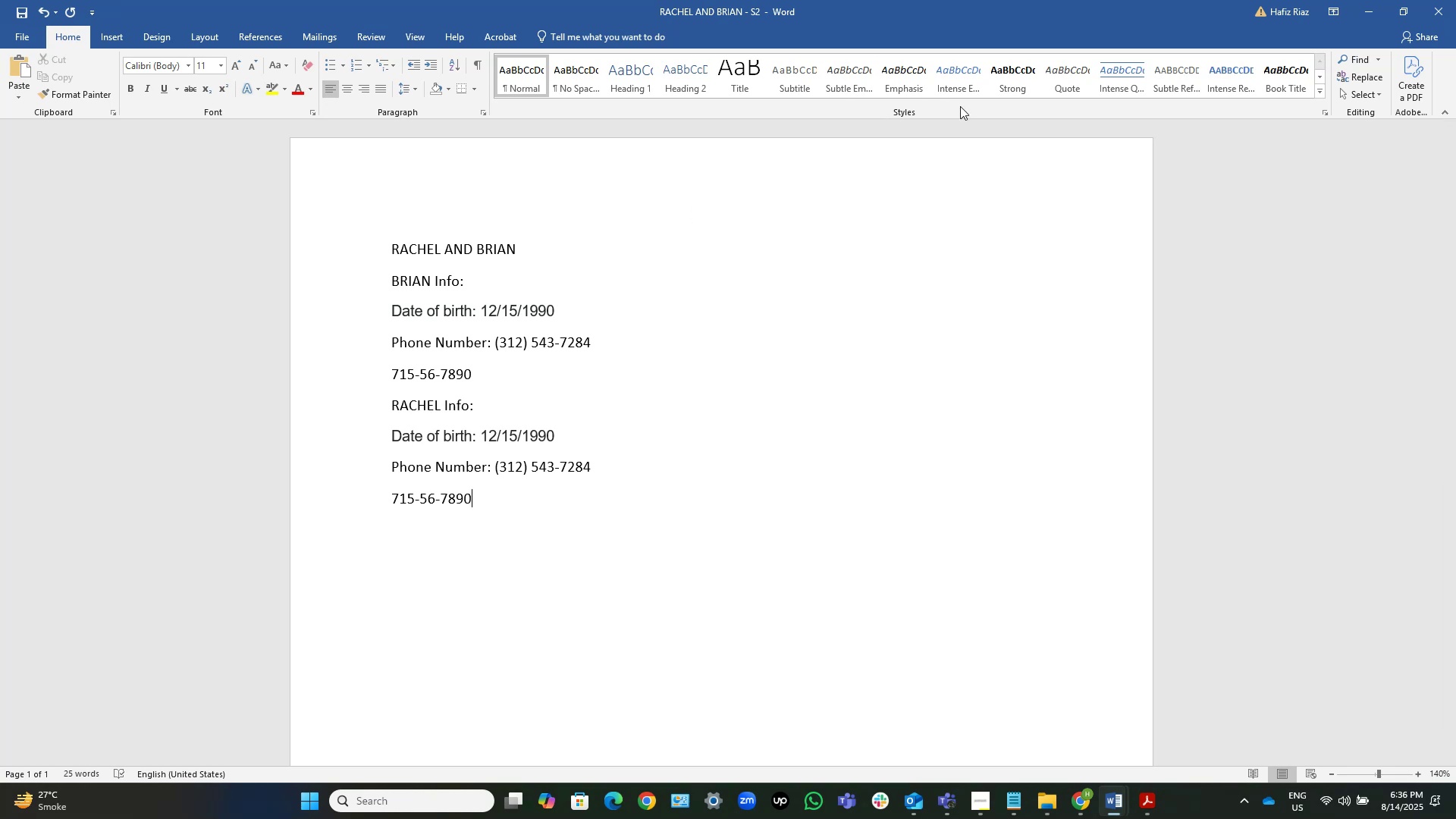 
left_click([591, 378])
 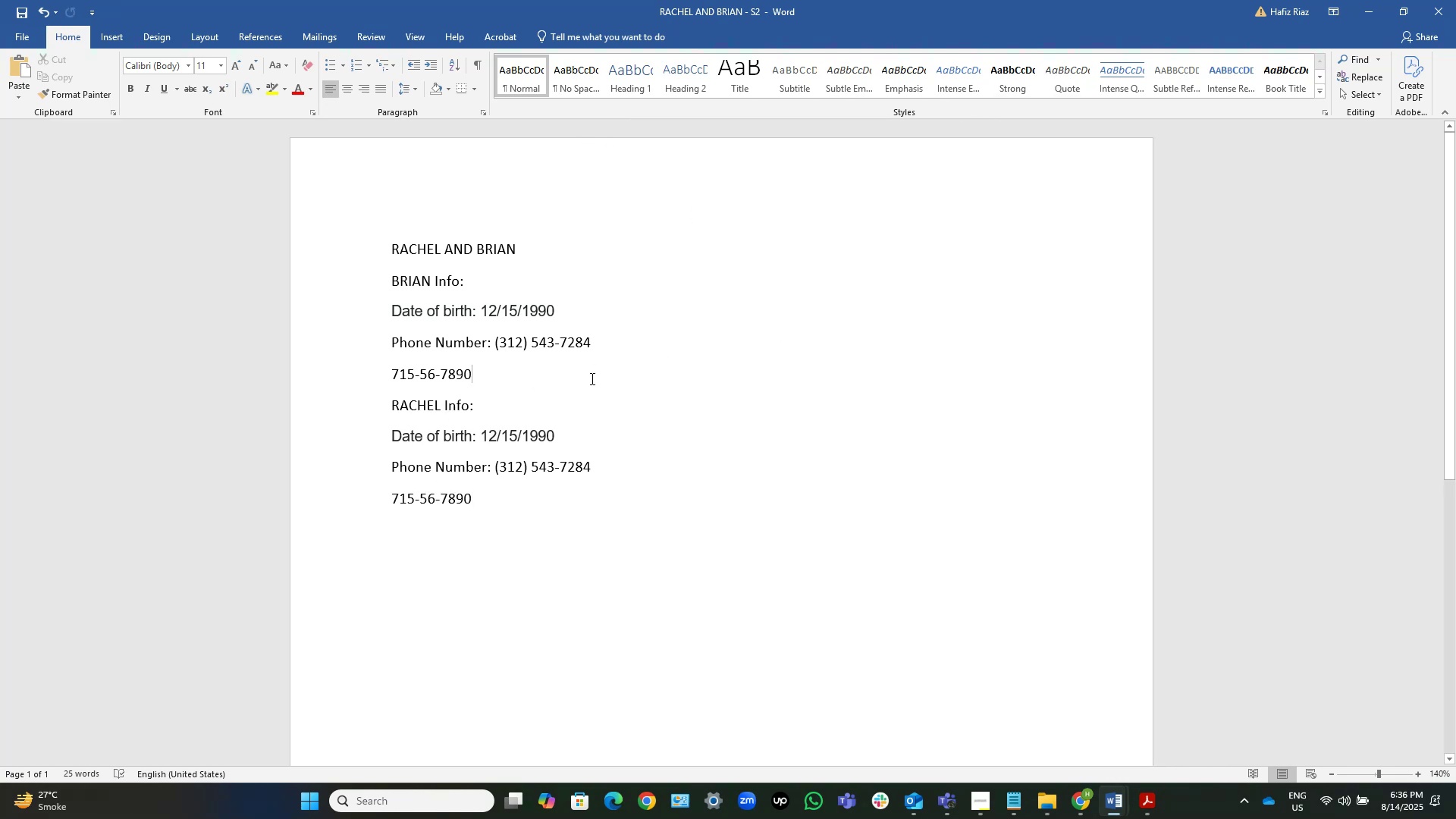 
type([Home]SSN# )
 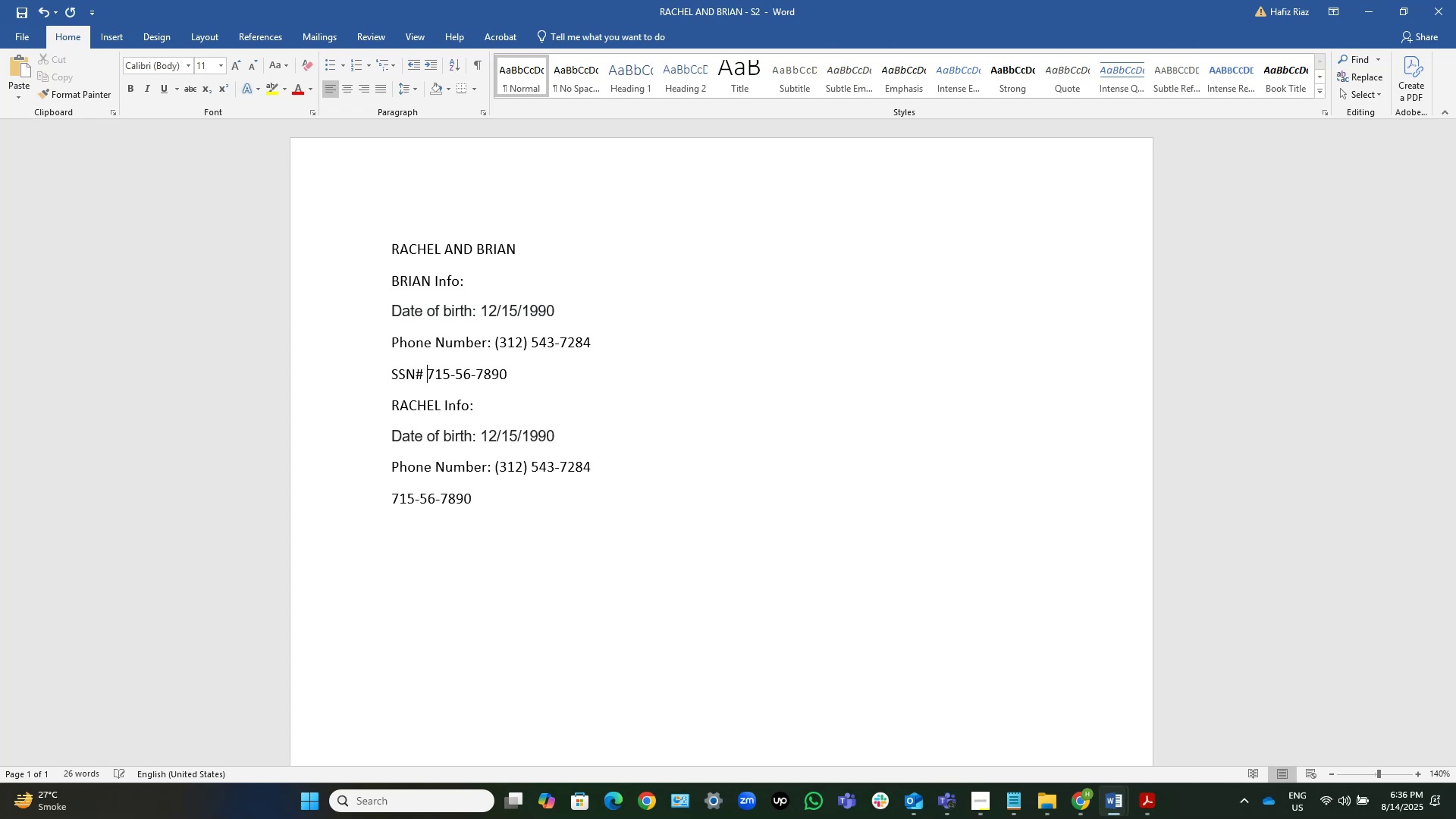 
 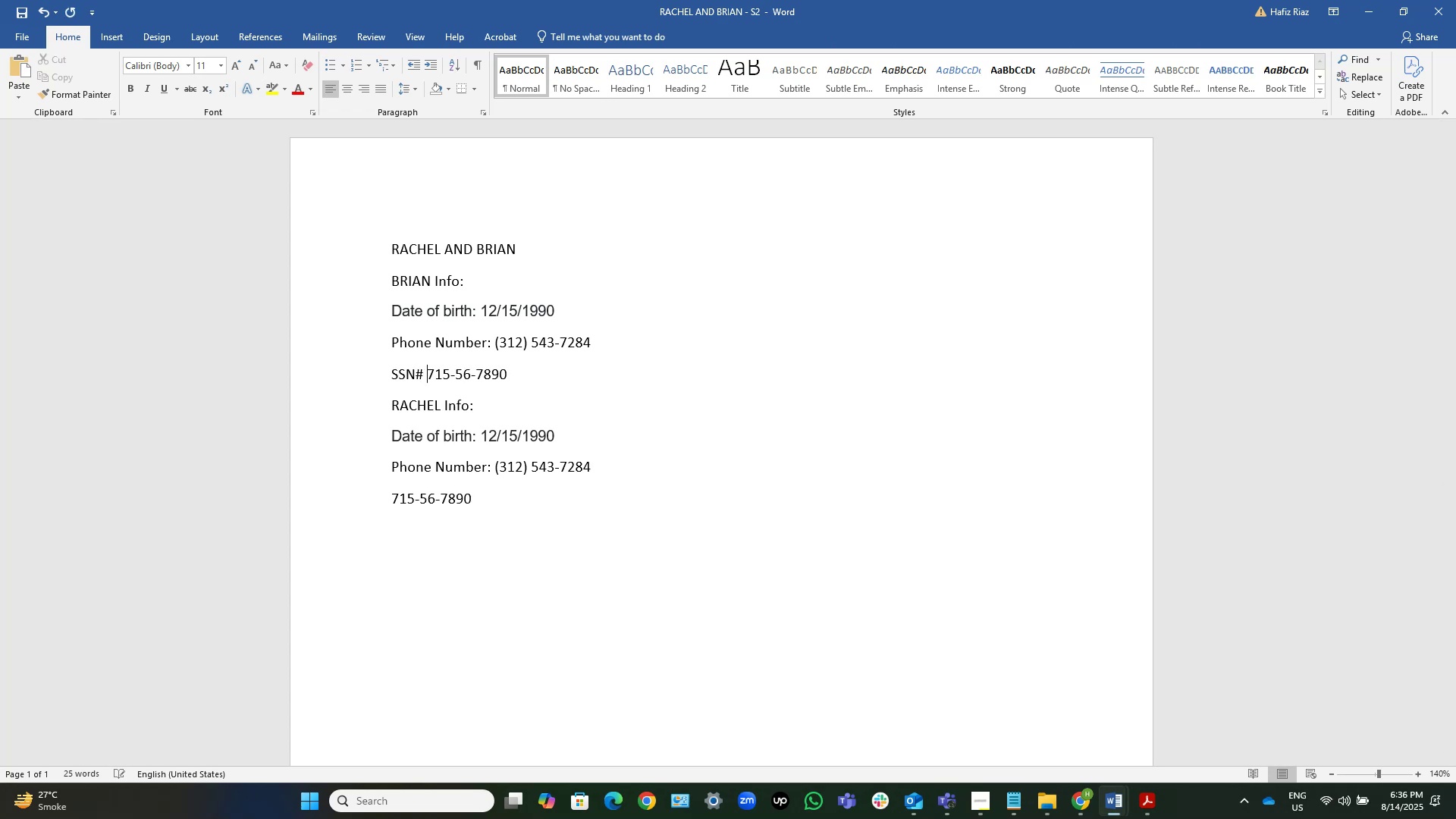 
key(ArrowDown)
 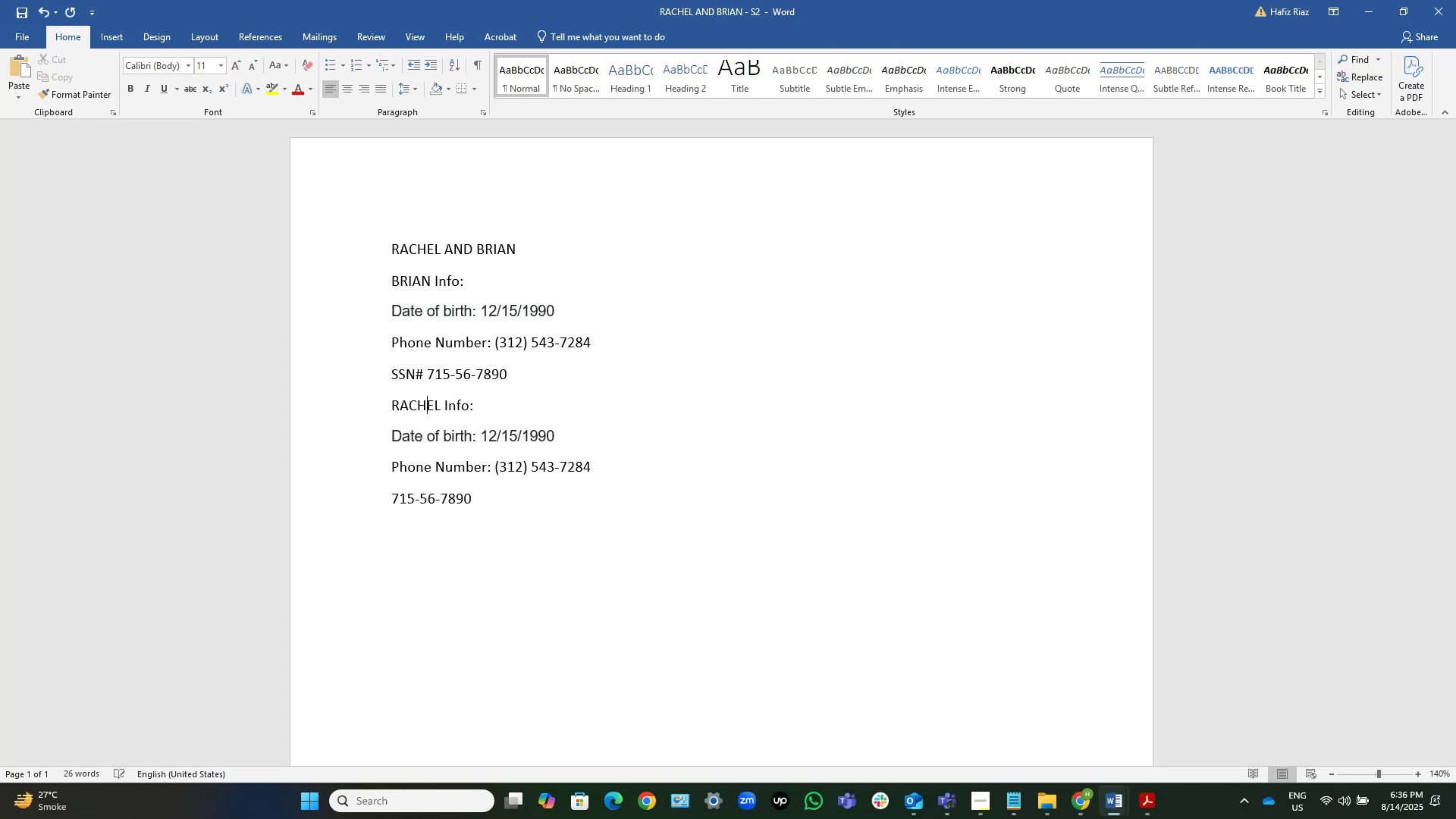 
key(ArrowDown)
 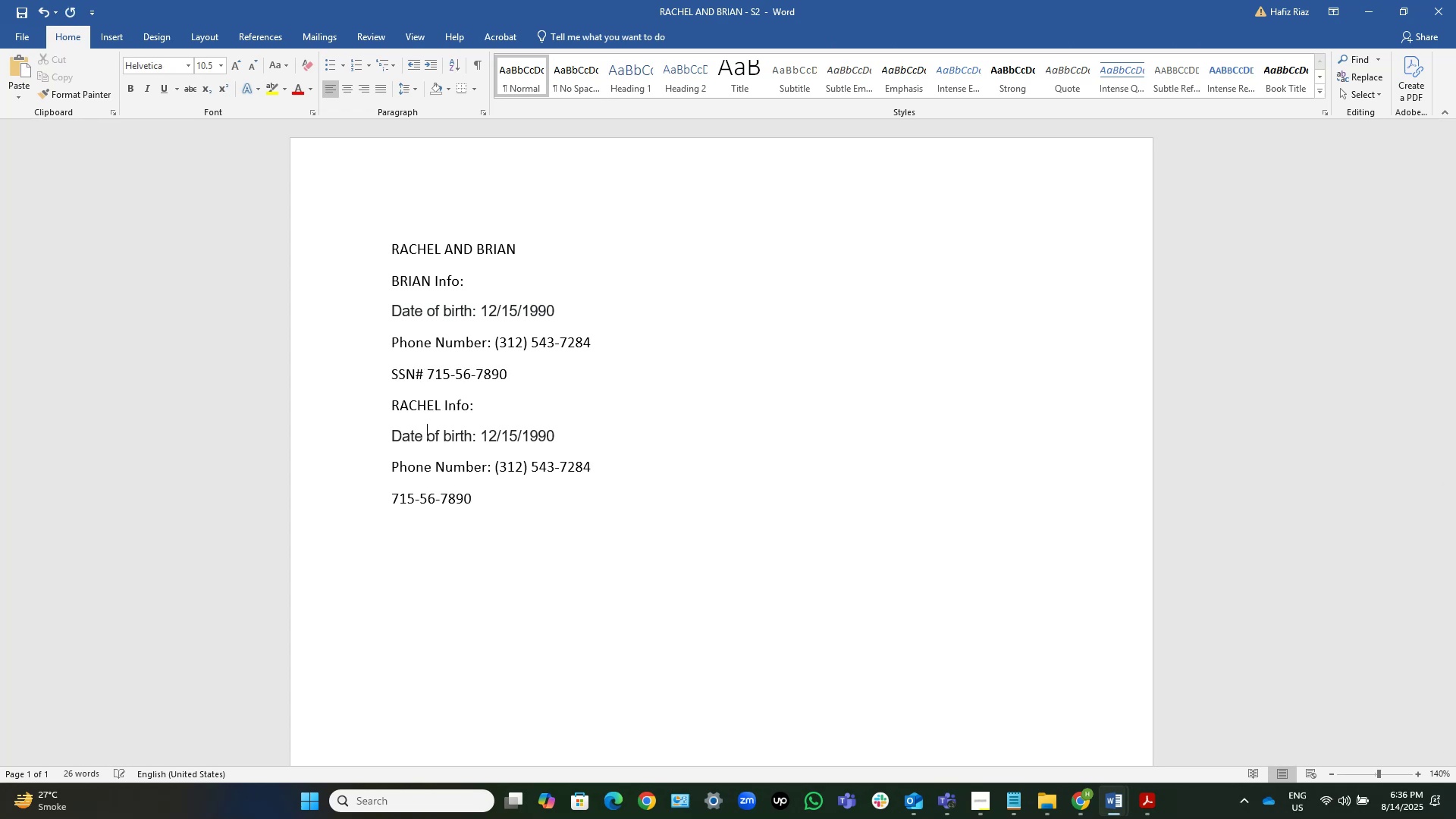 
key(ArrowDown)
 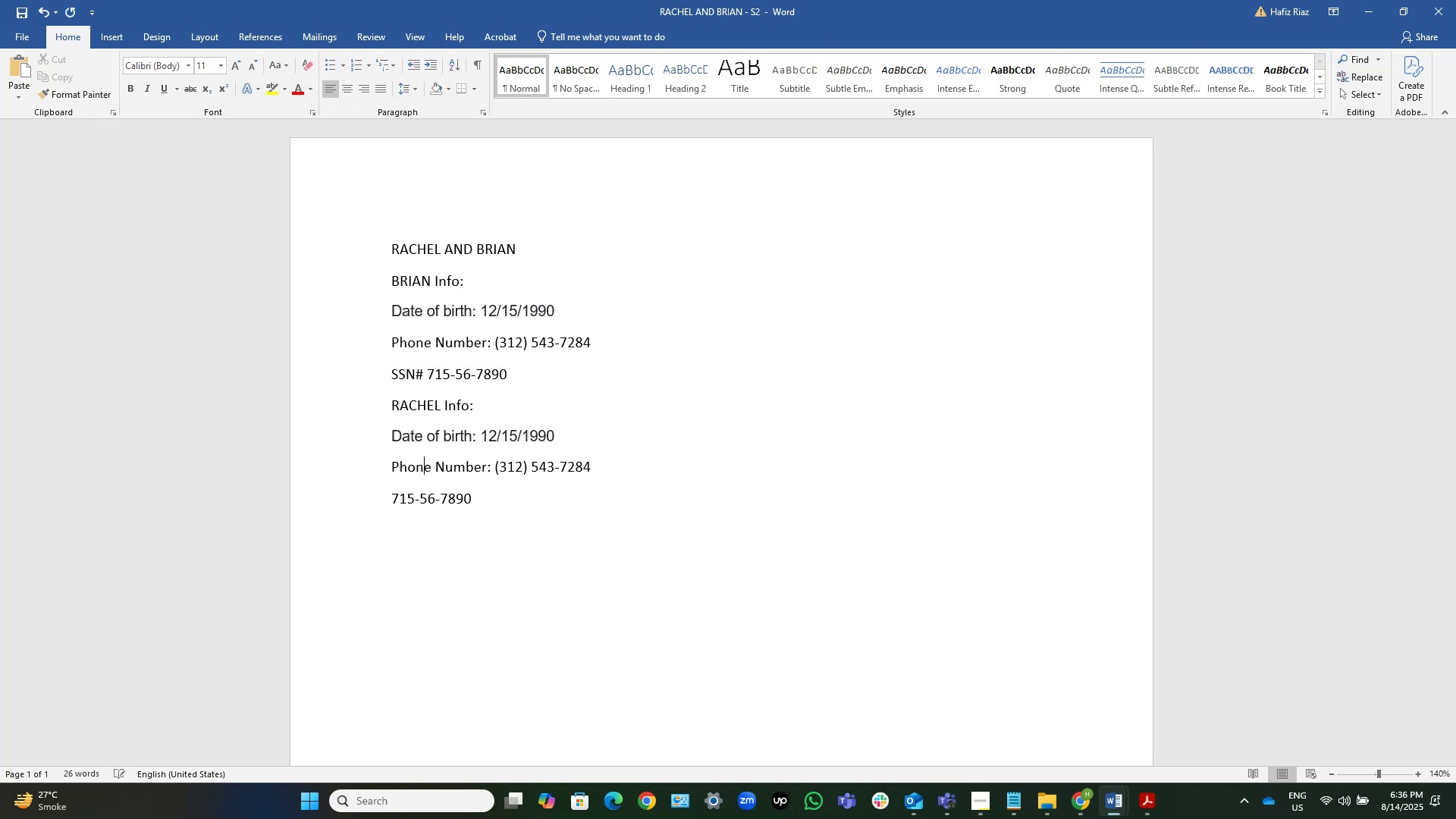 
key(ArrowDown)
 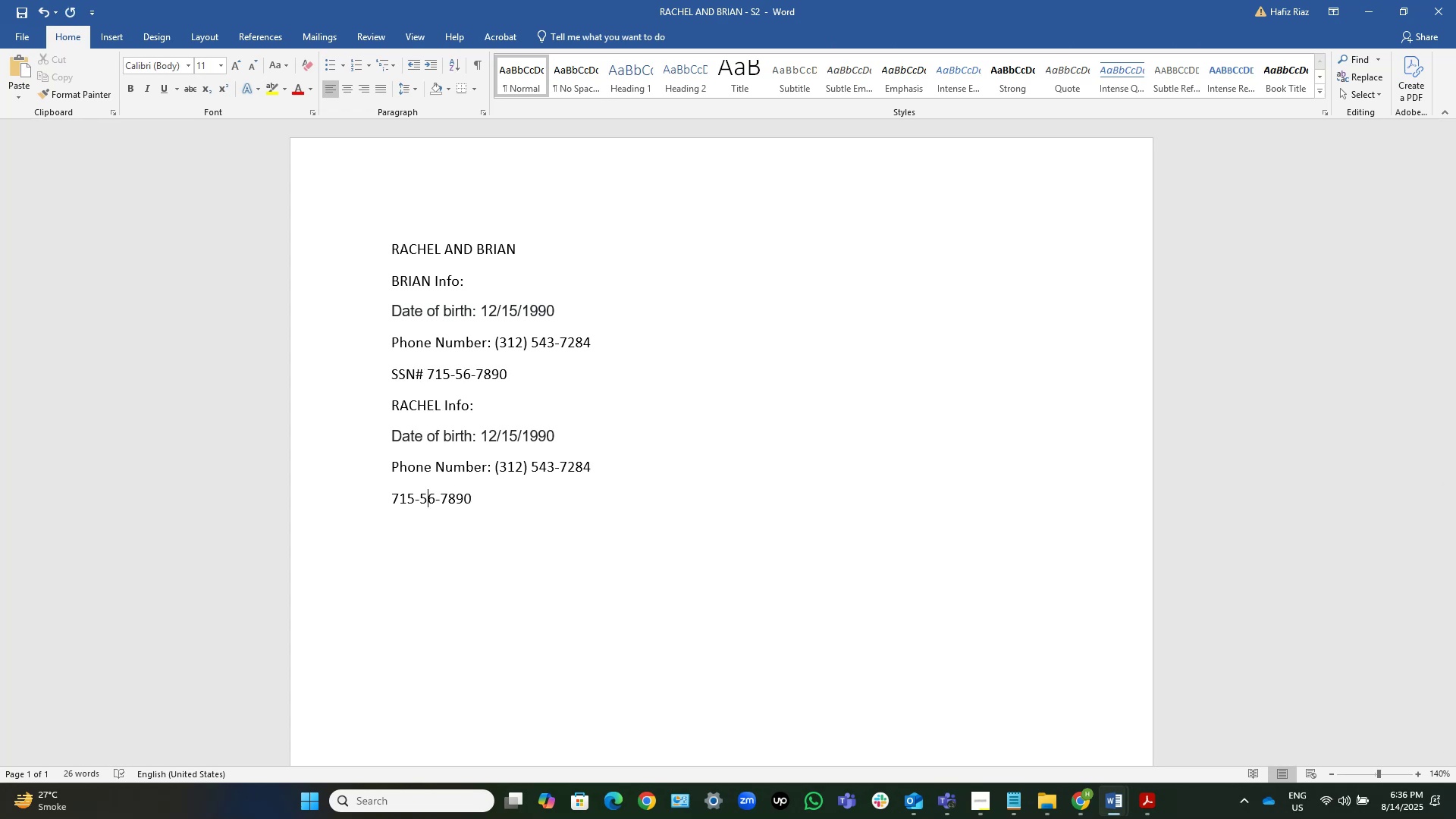 
type([Home]SSN# )
 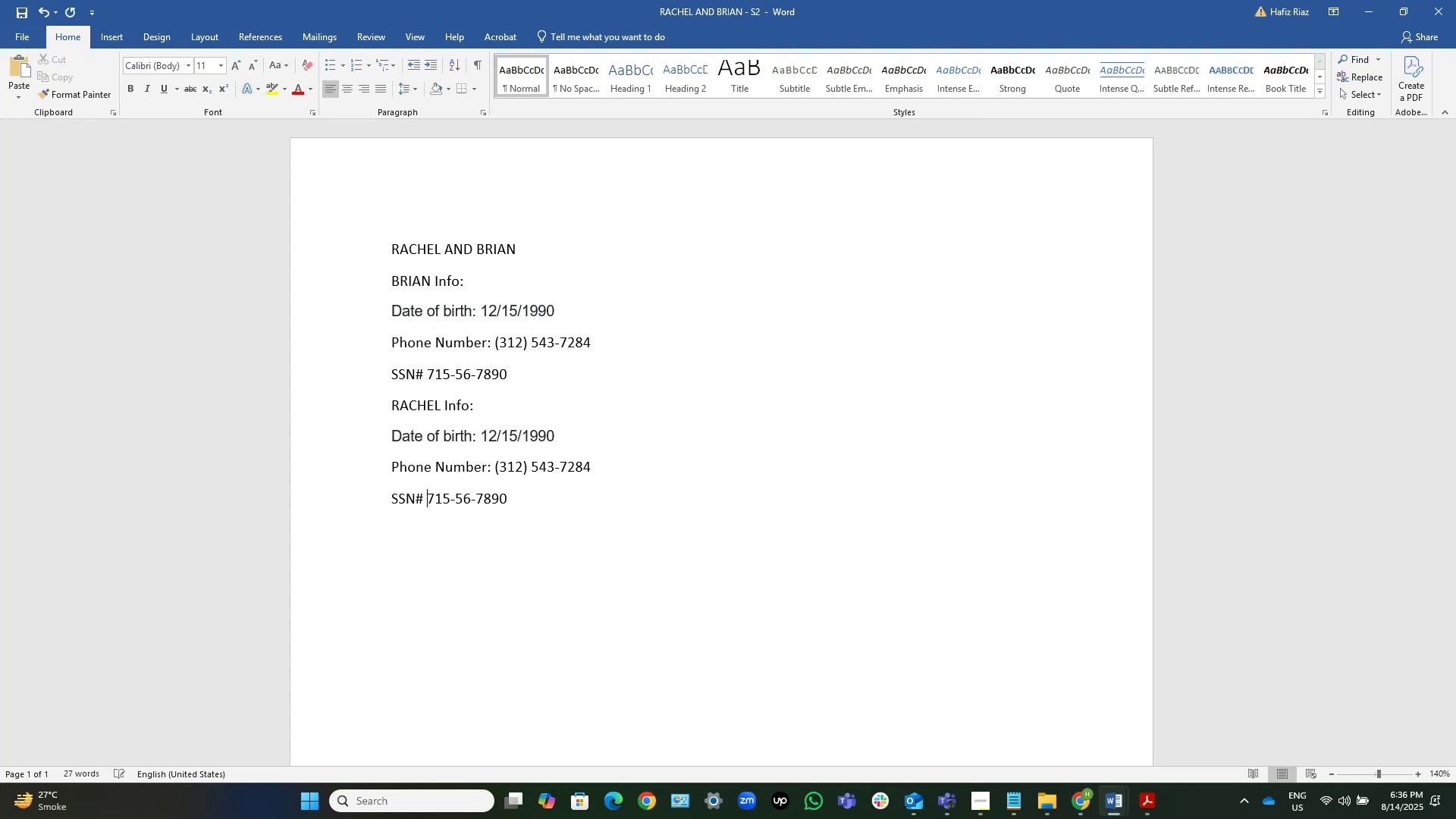 
key(Control+S)
 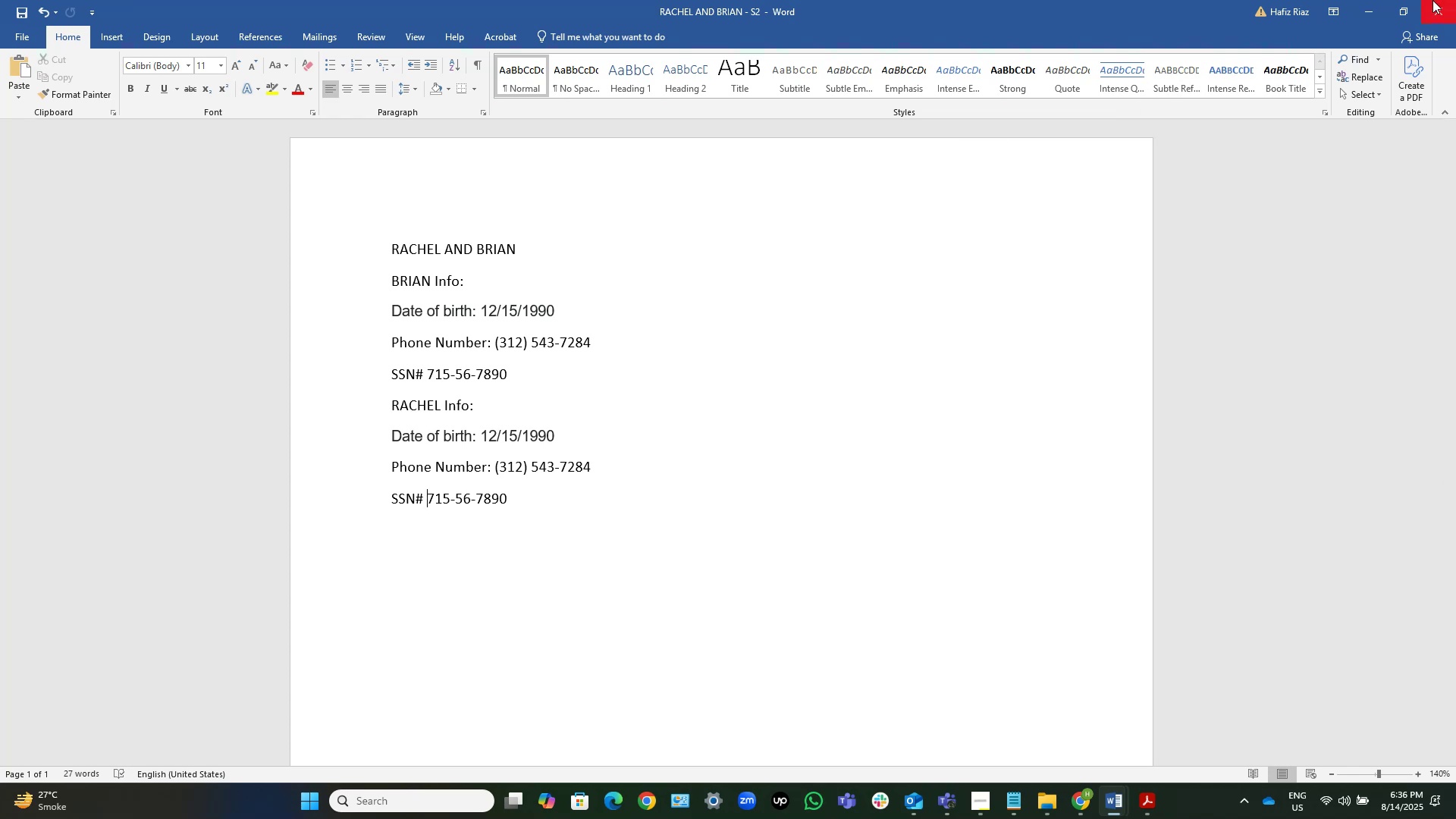 
left_click([1376, 11])
 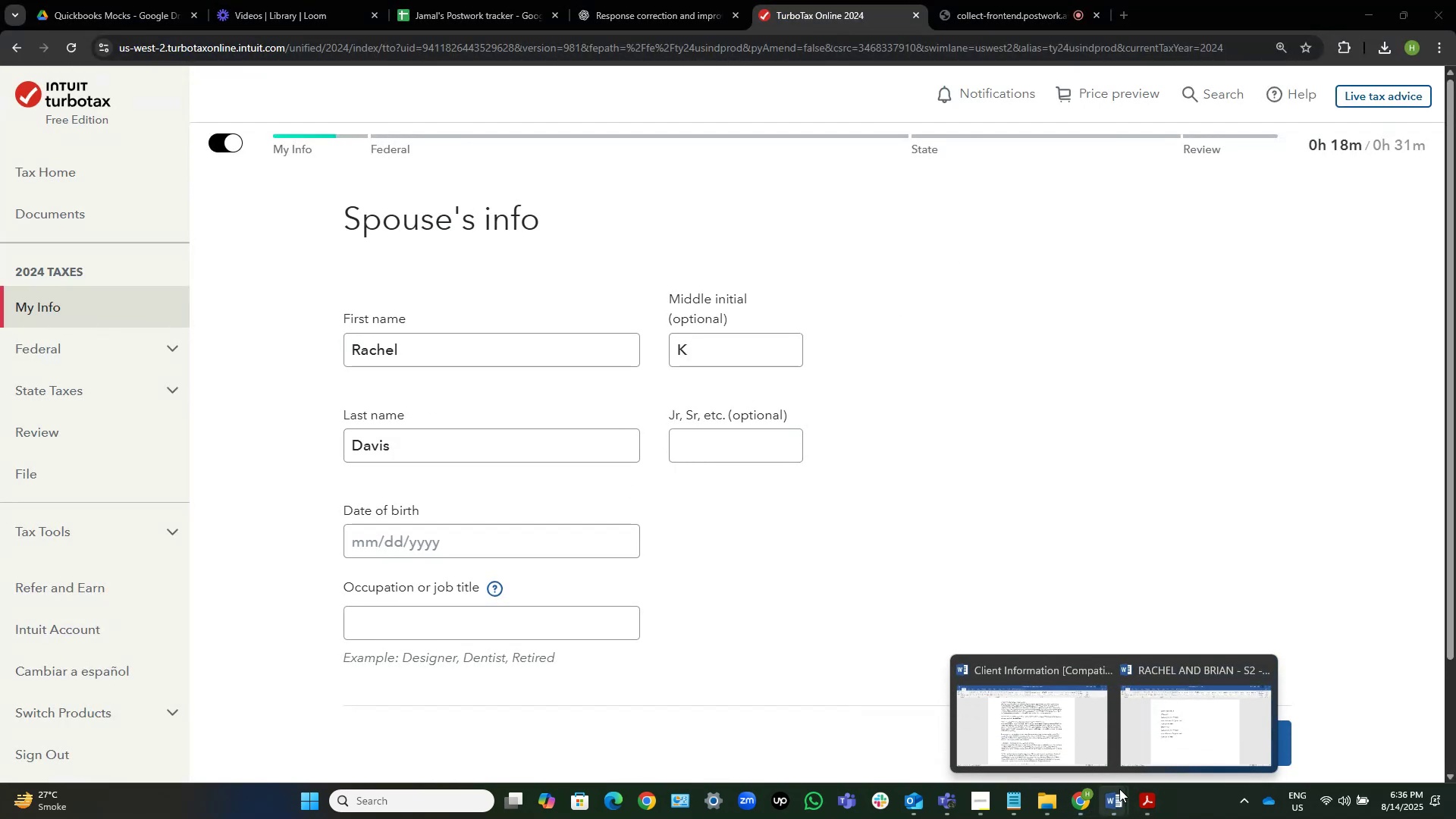 
wait(12.56)
 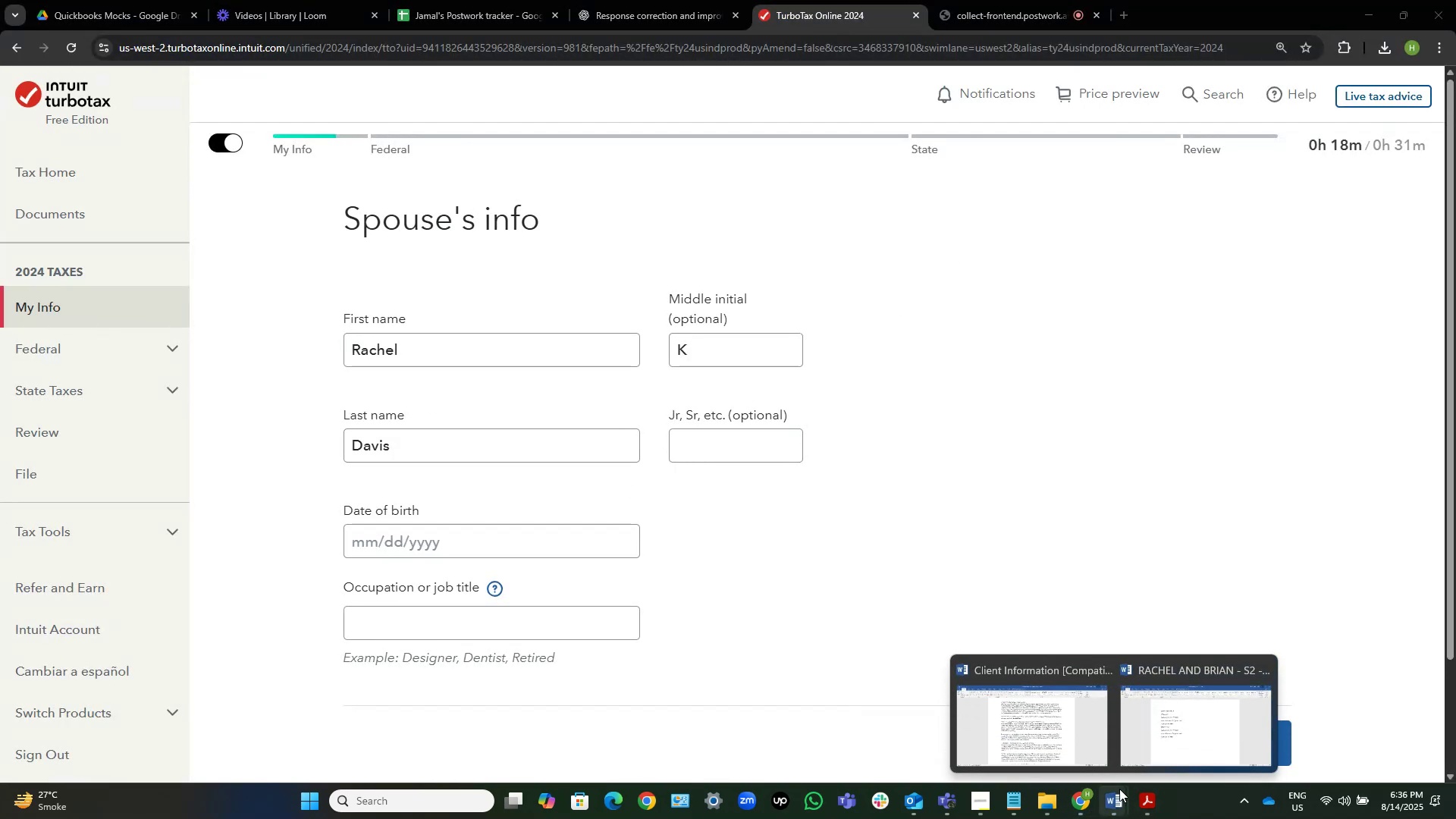 
left_click([731, 514])
 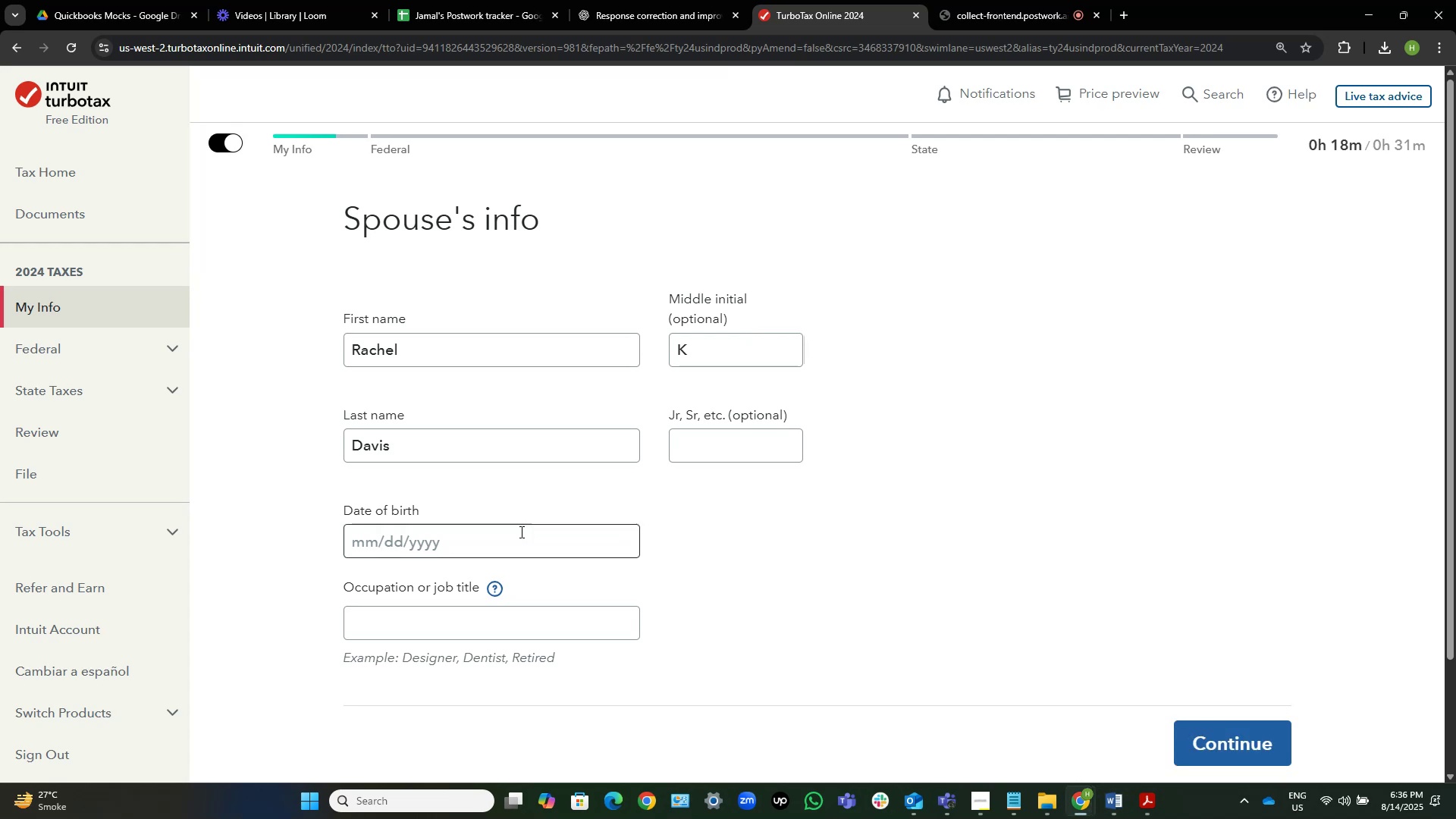 
left_click([518, 536])
 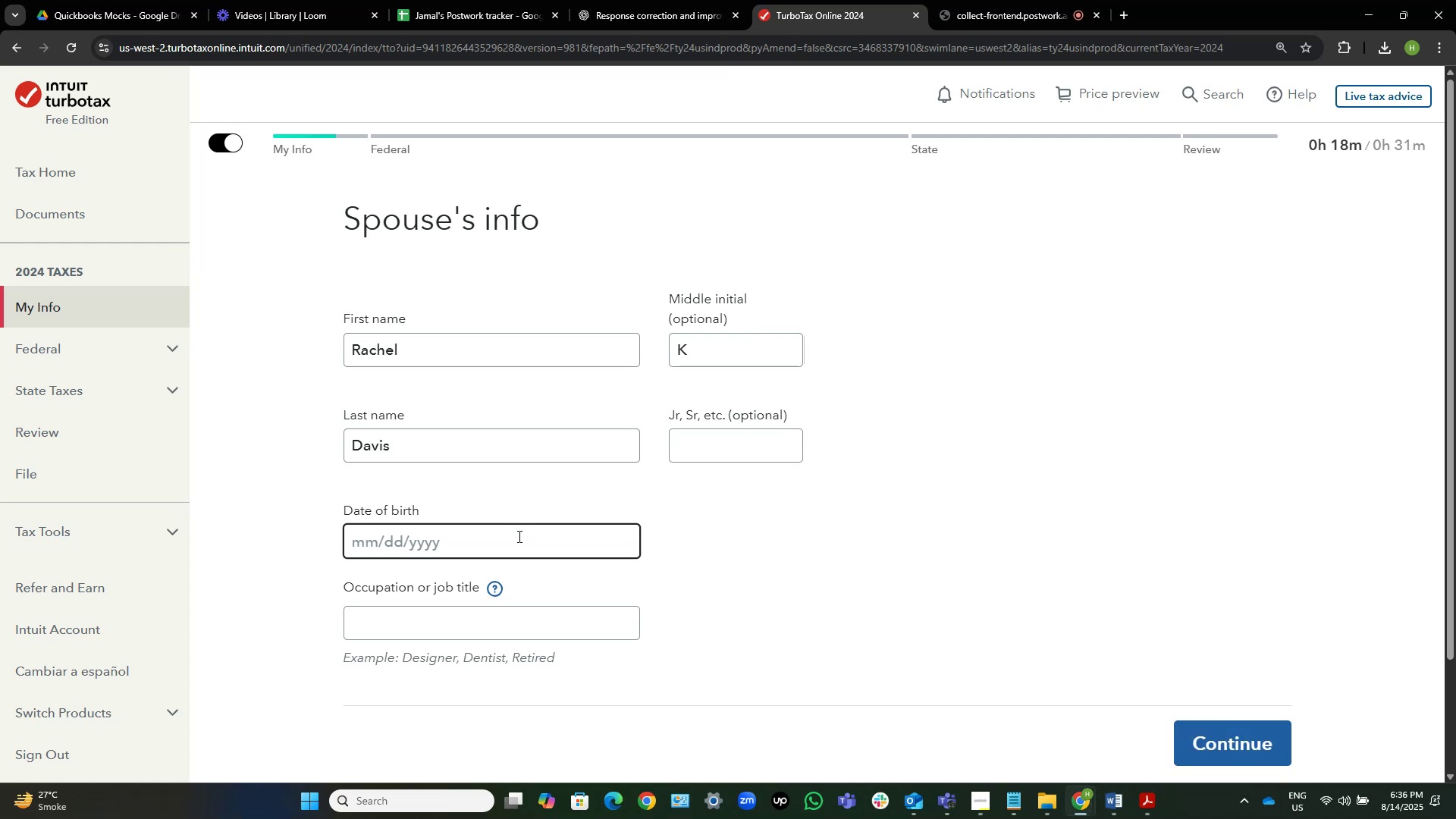 
key(Numpad1)
 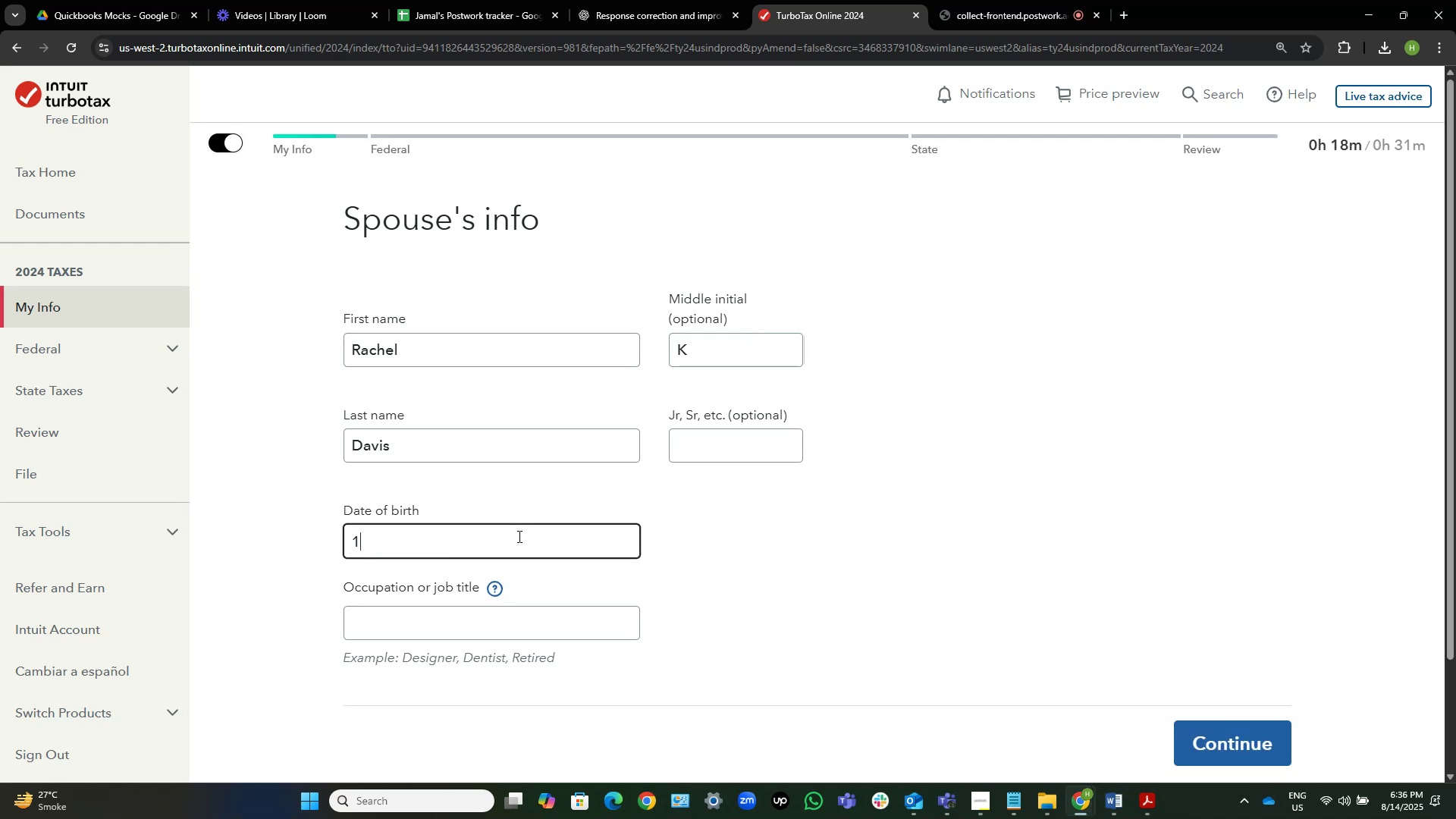 
key(Numpad2)
 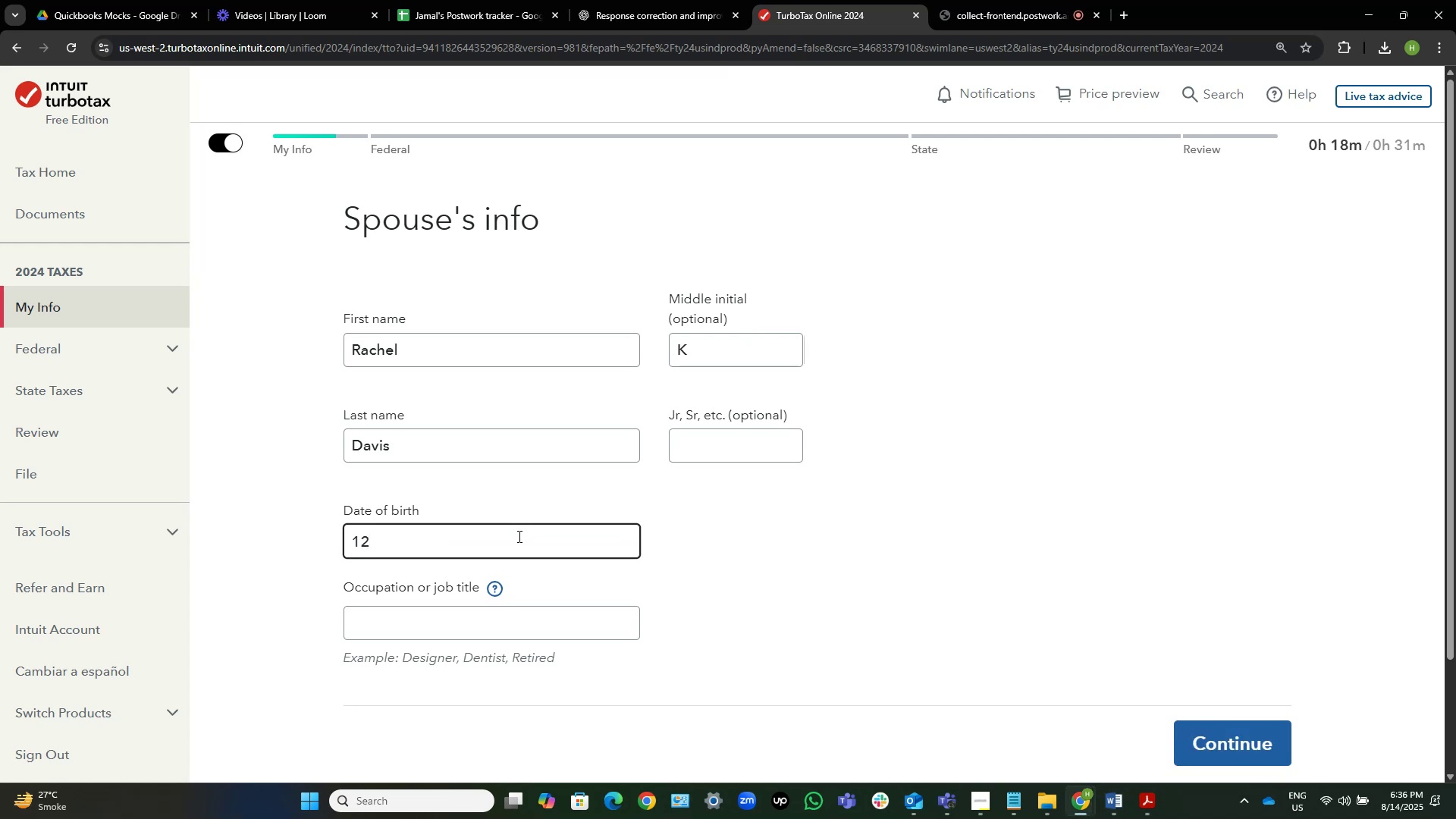 
key(NumpadDivide)
 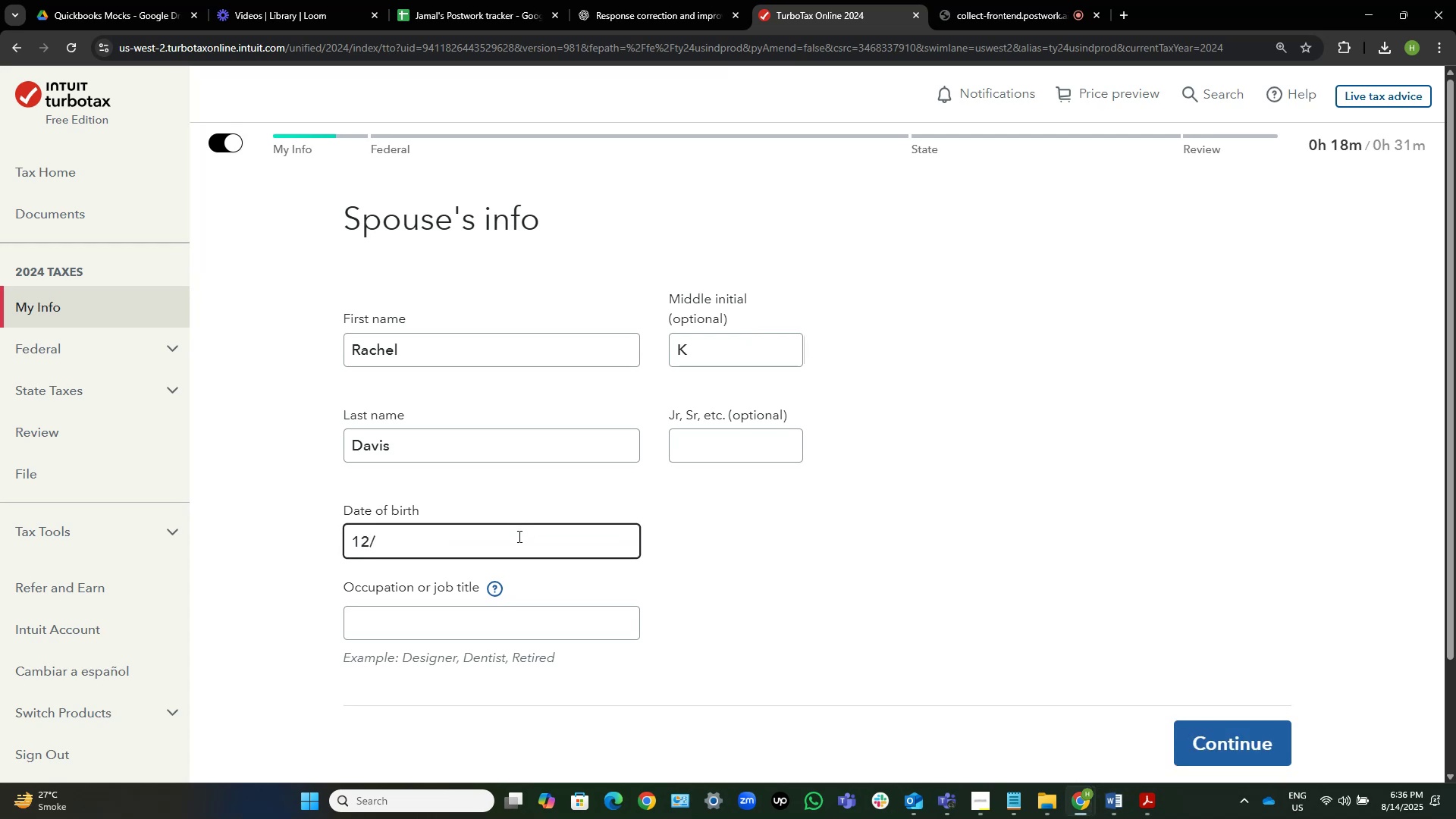 
key(Numpad5)
 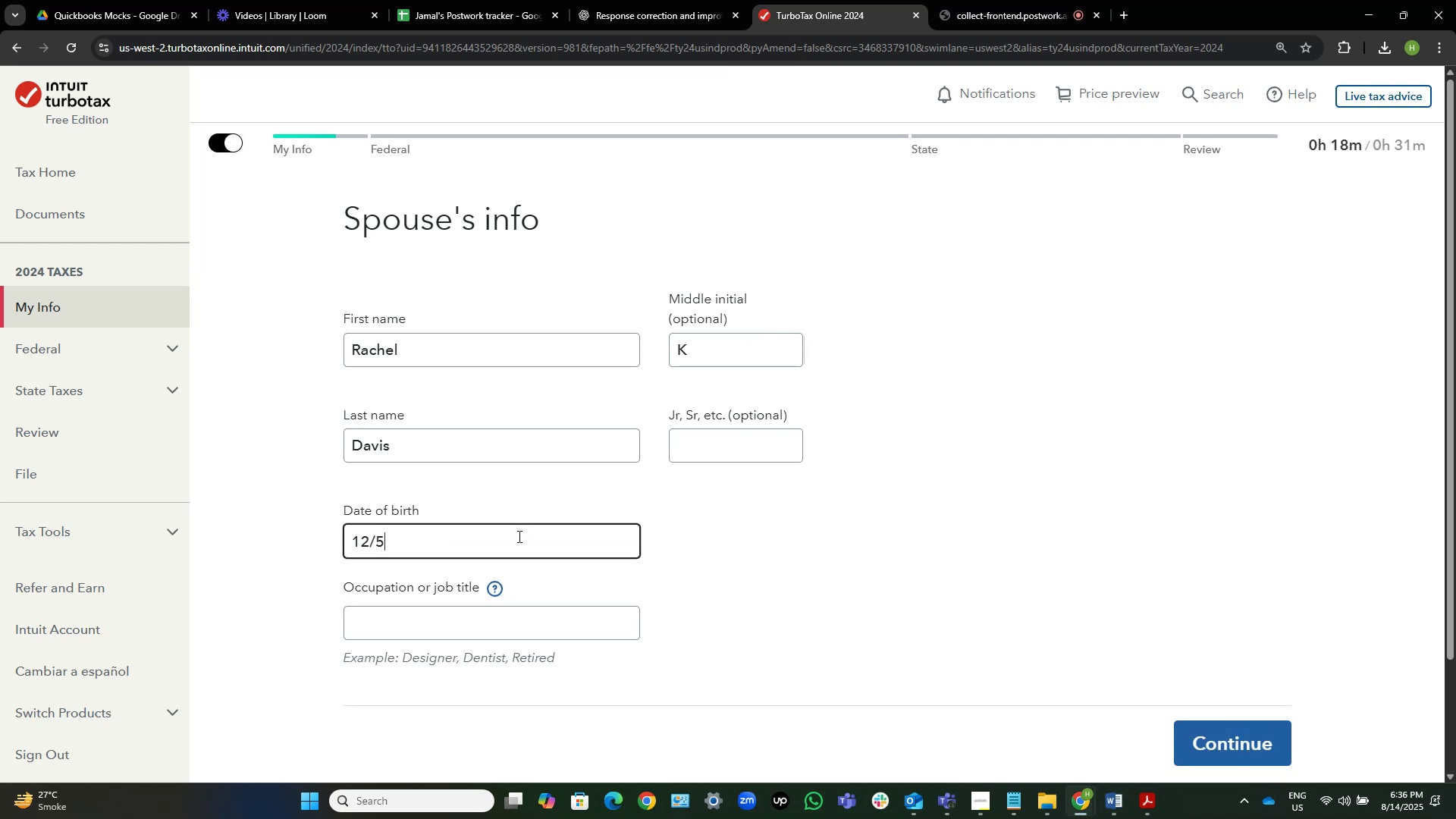 
key(NumpadDivide)
 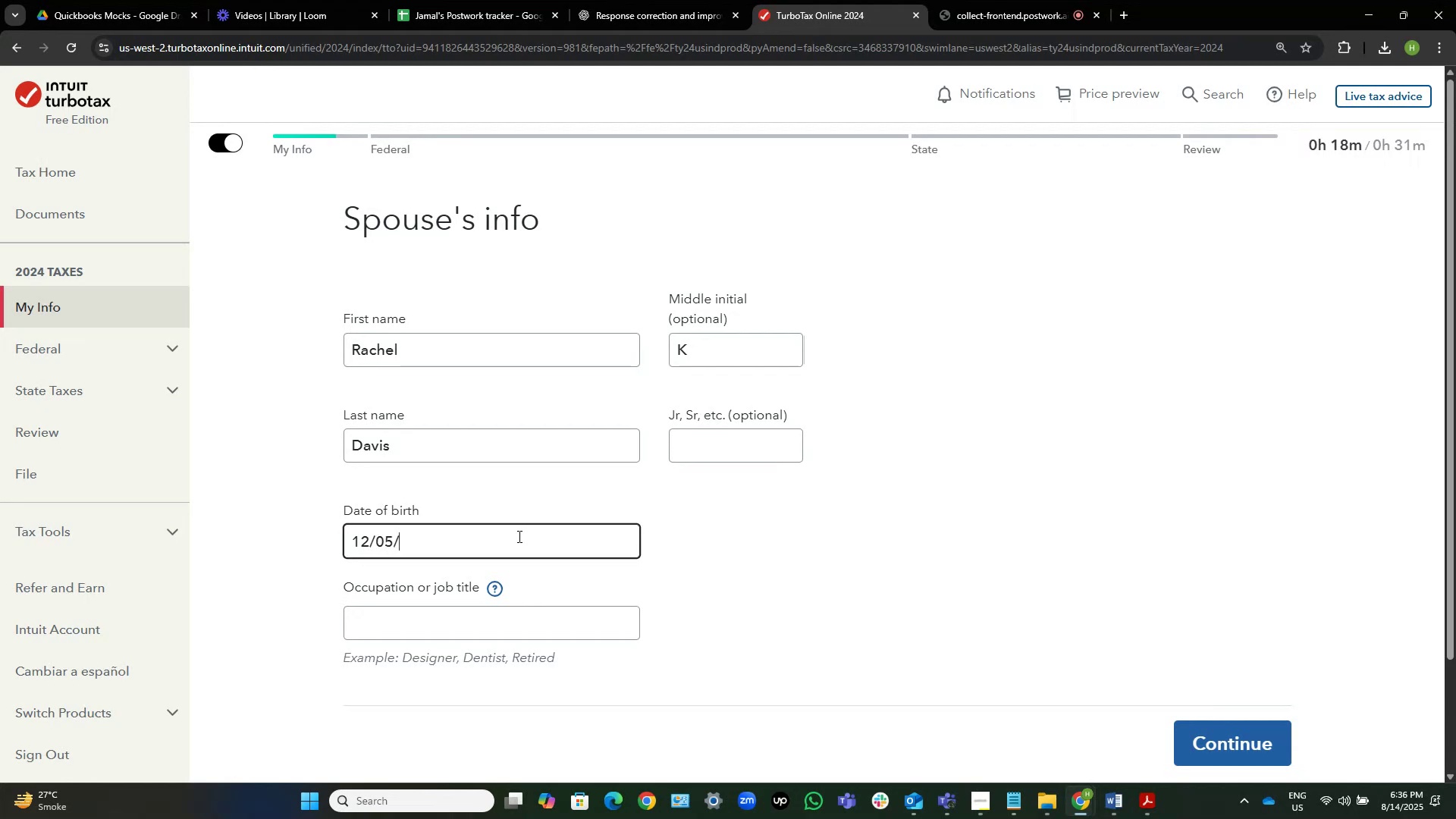 
key(Numpad1)
 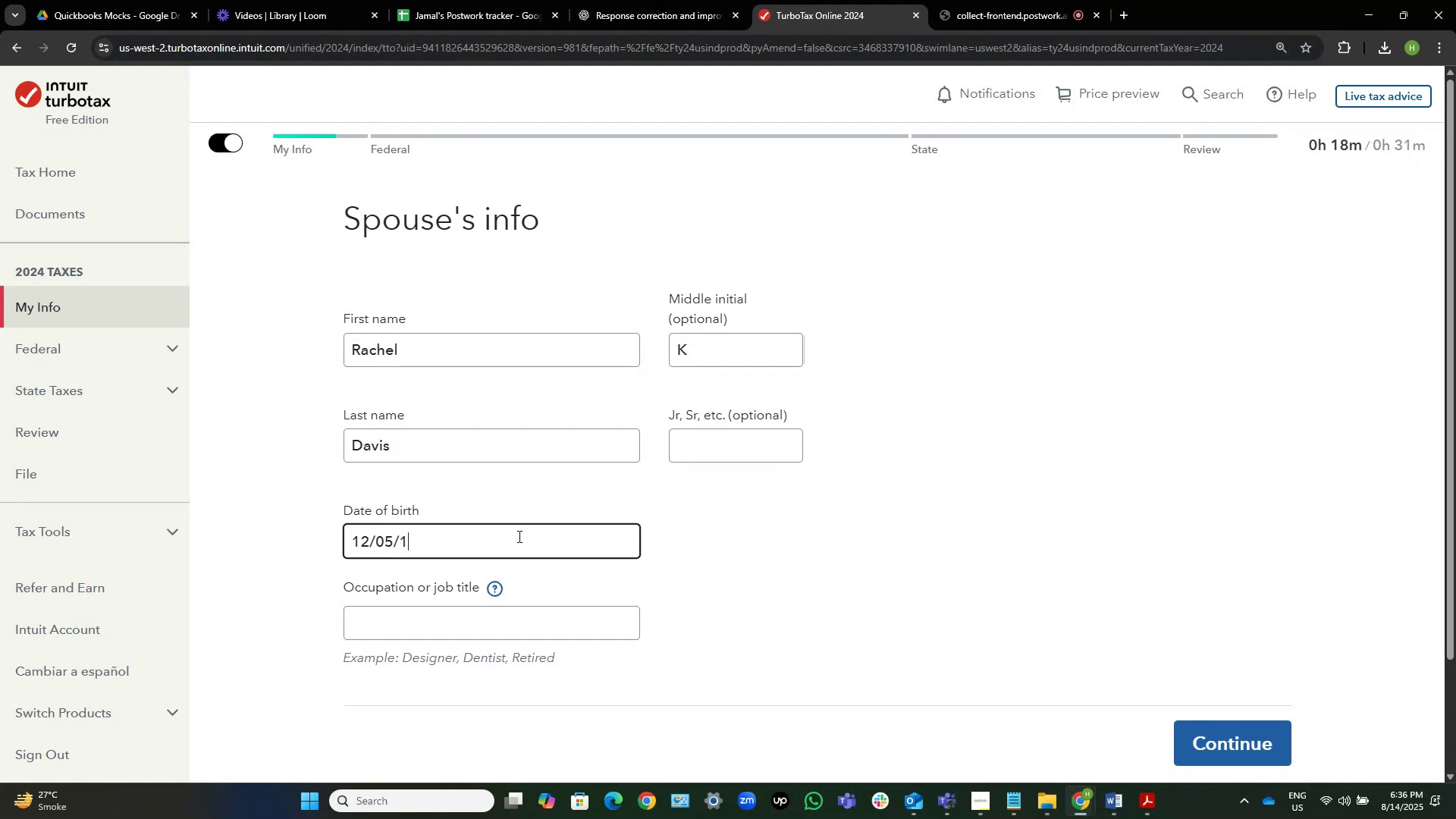 
key(Numpad9)
 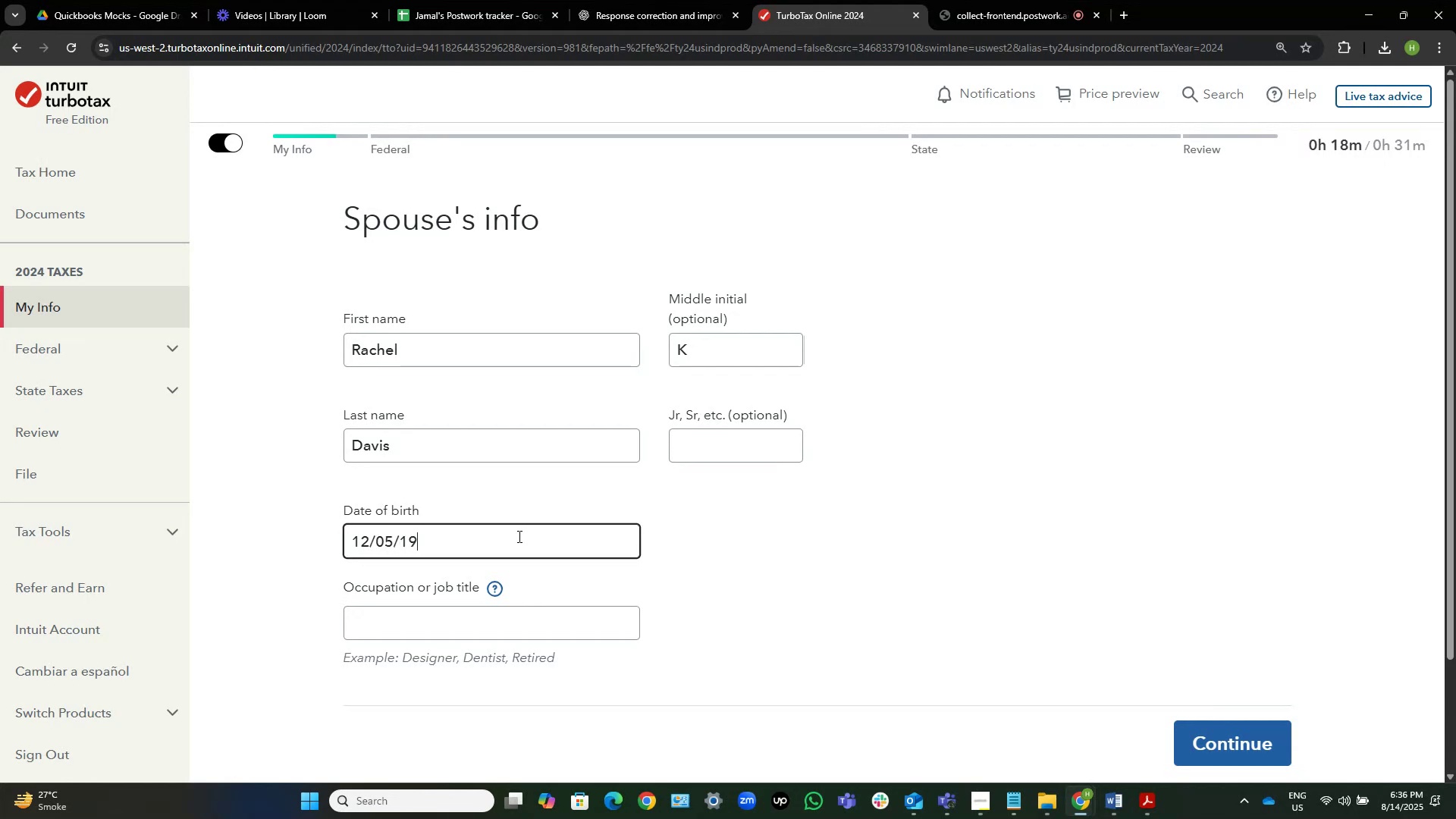 
key(Numpad8)
 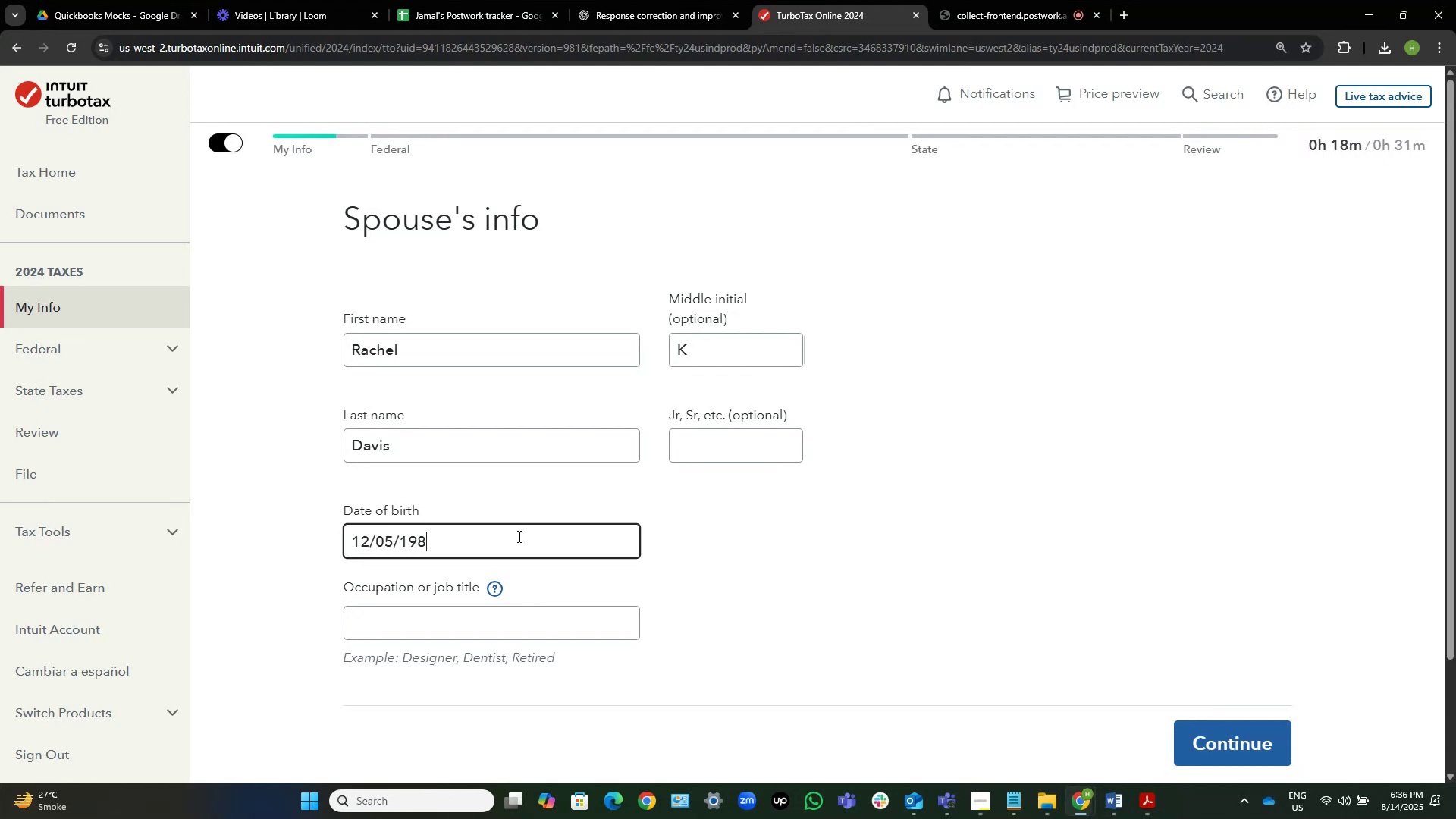 
key(Numpad9)
 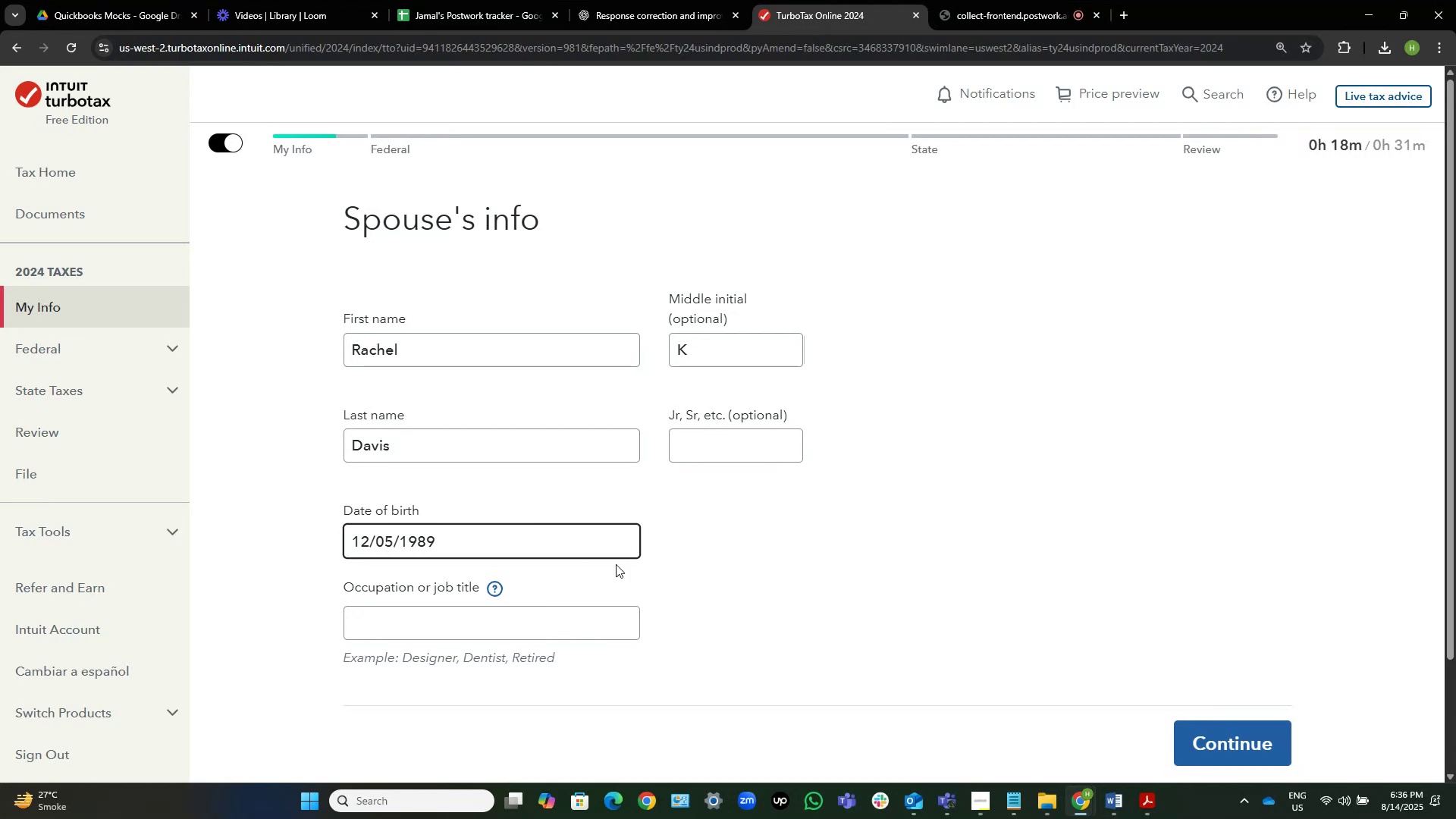 
left_click([821, 617])
 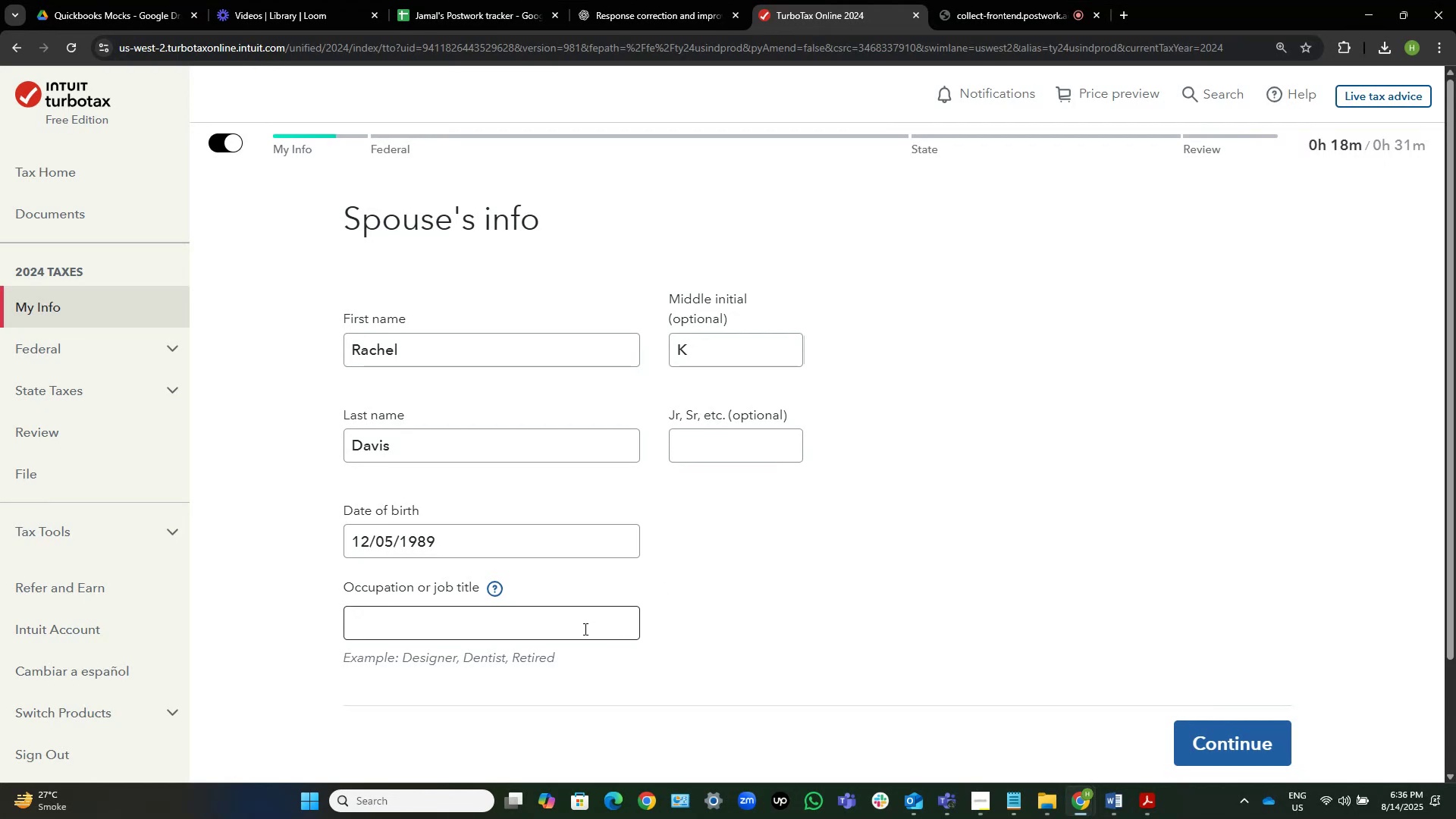 
left_click([584, 629])
 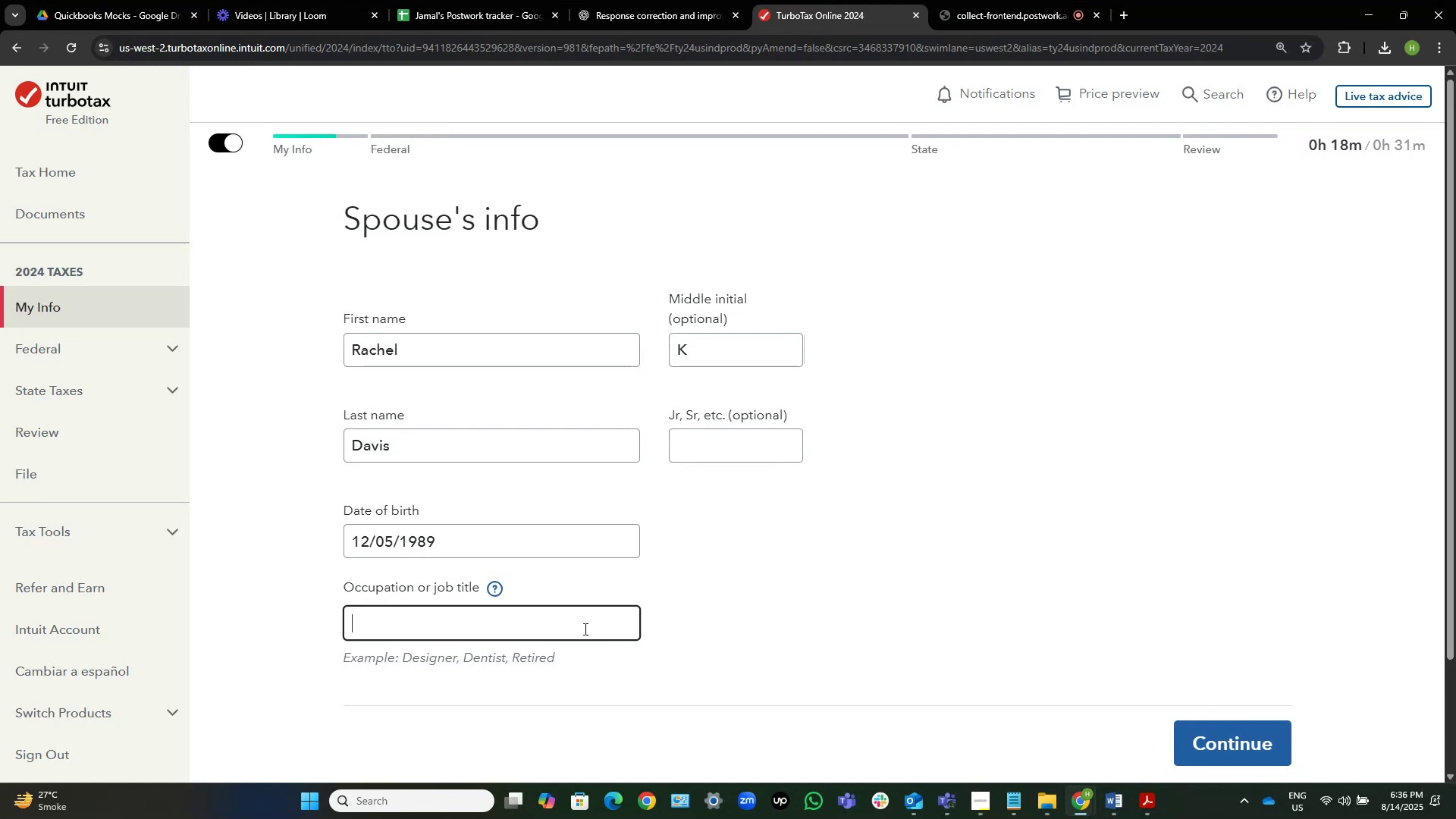 
type(contrac)
 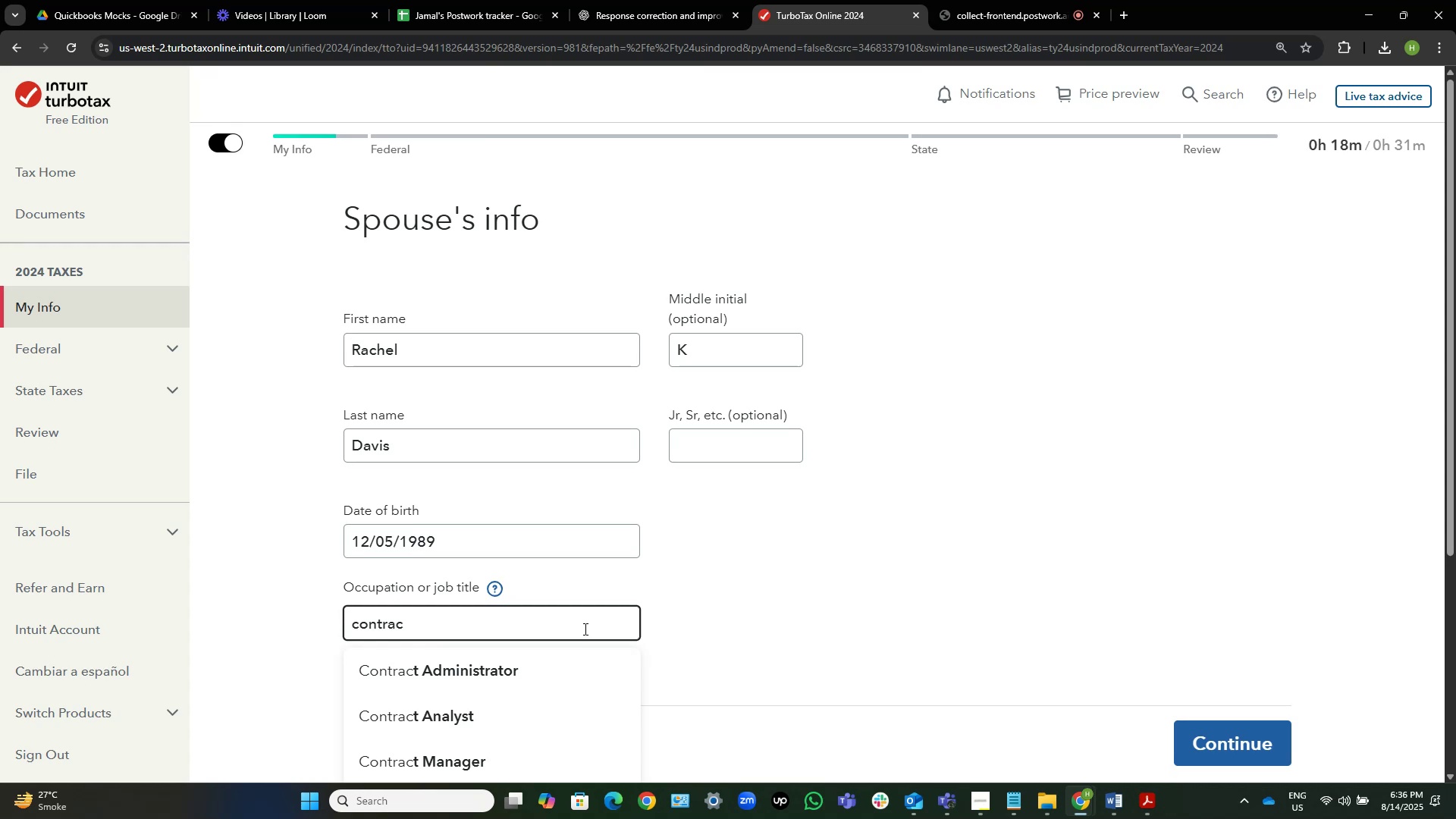 
scroll: coordinate [826, 595], scroll_direction: down, amount: 3.0
 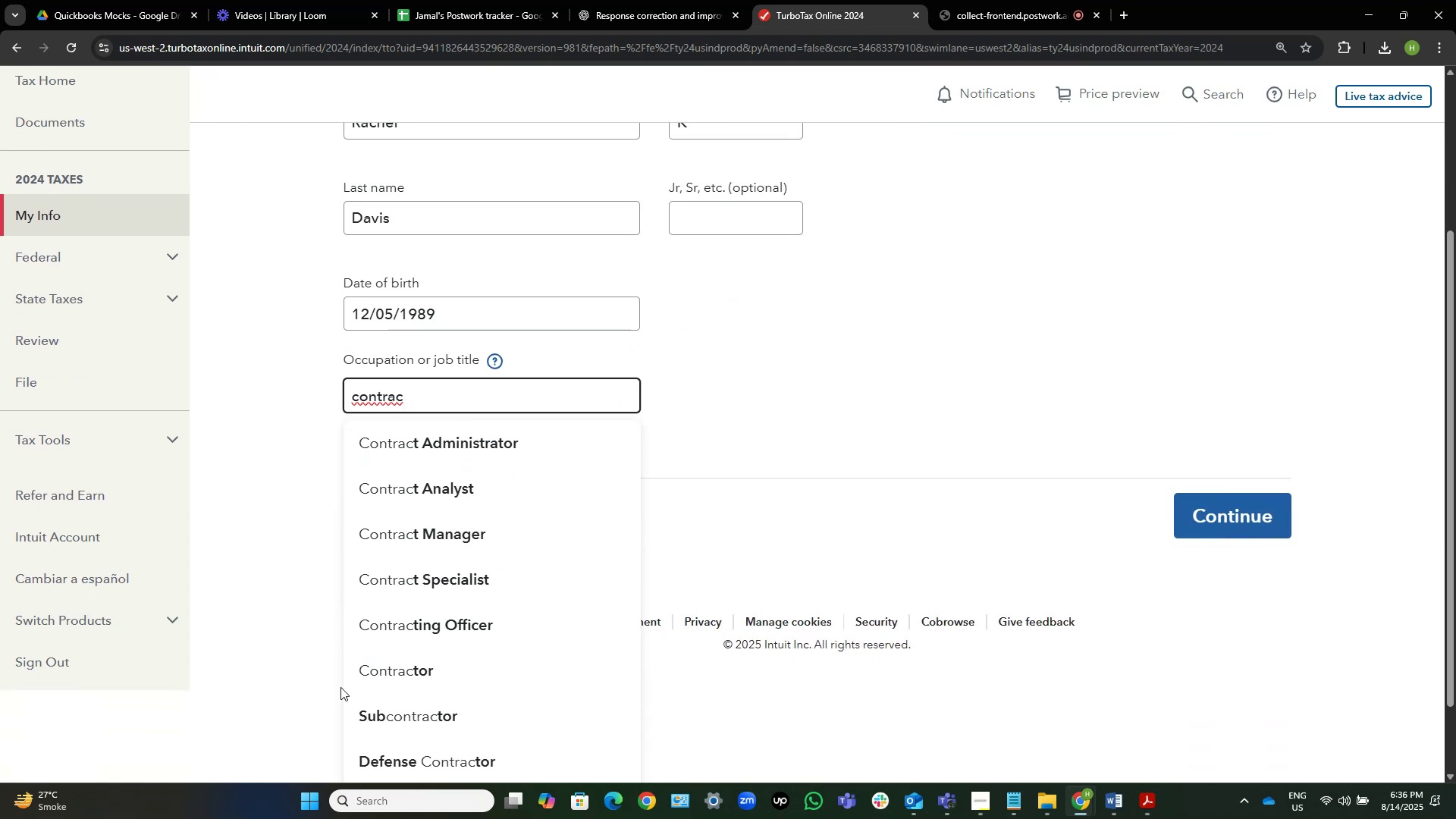 
left_click([398, 679])
 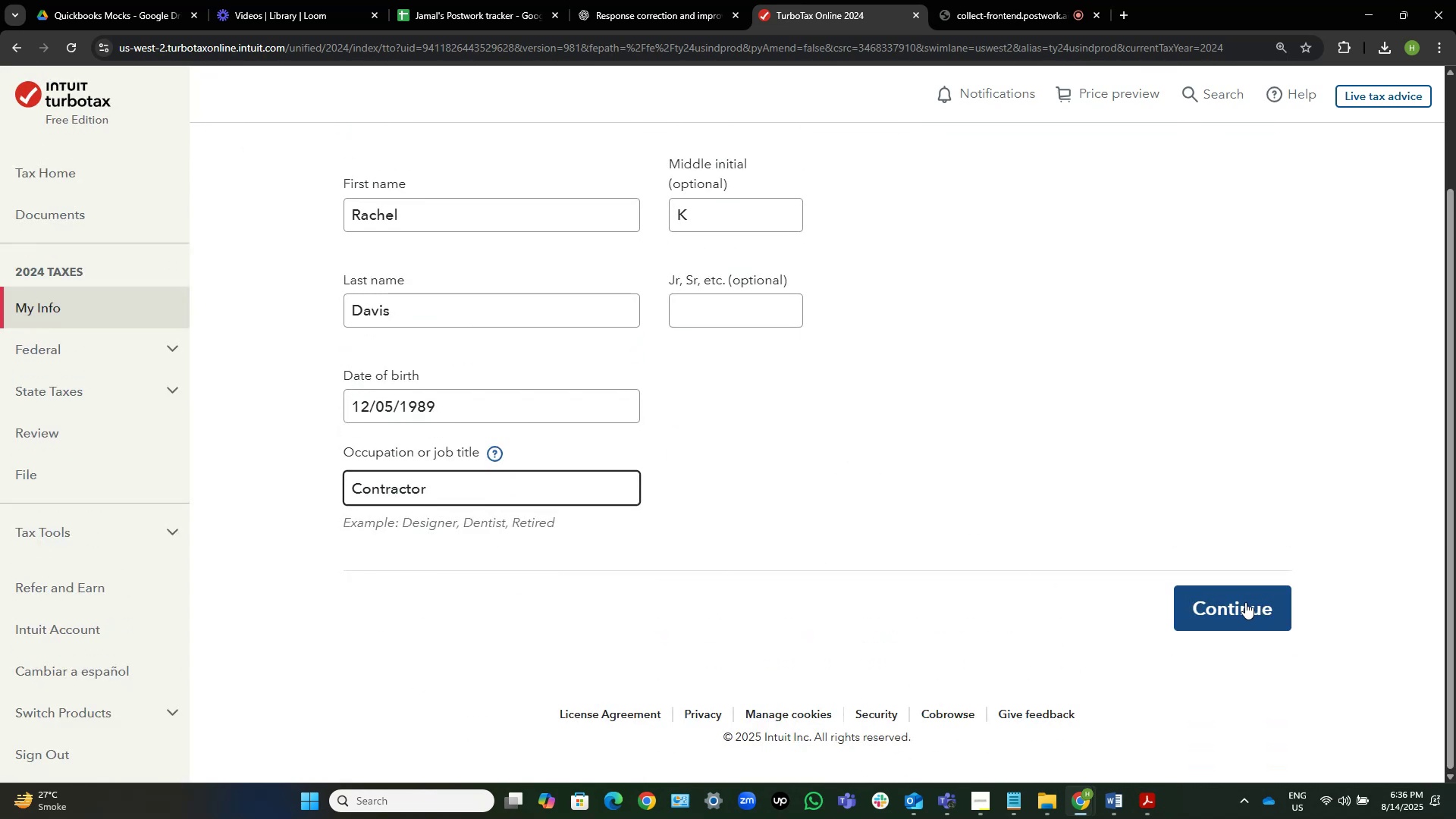 
left_click([1245, 602])
 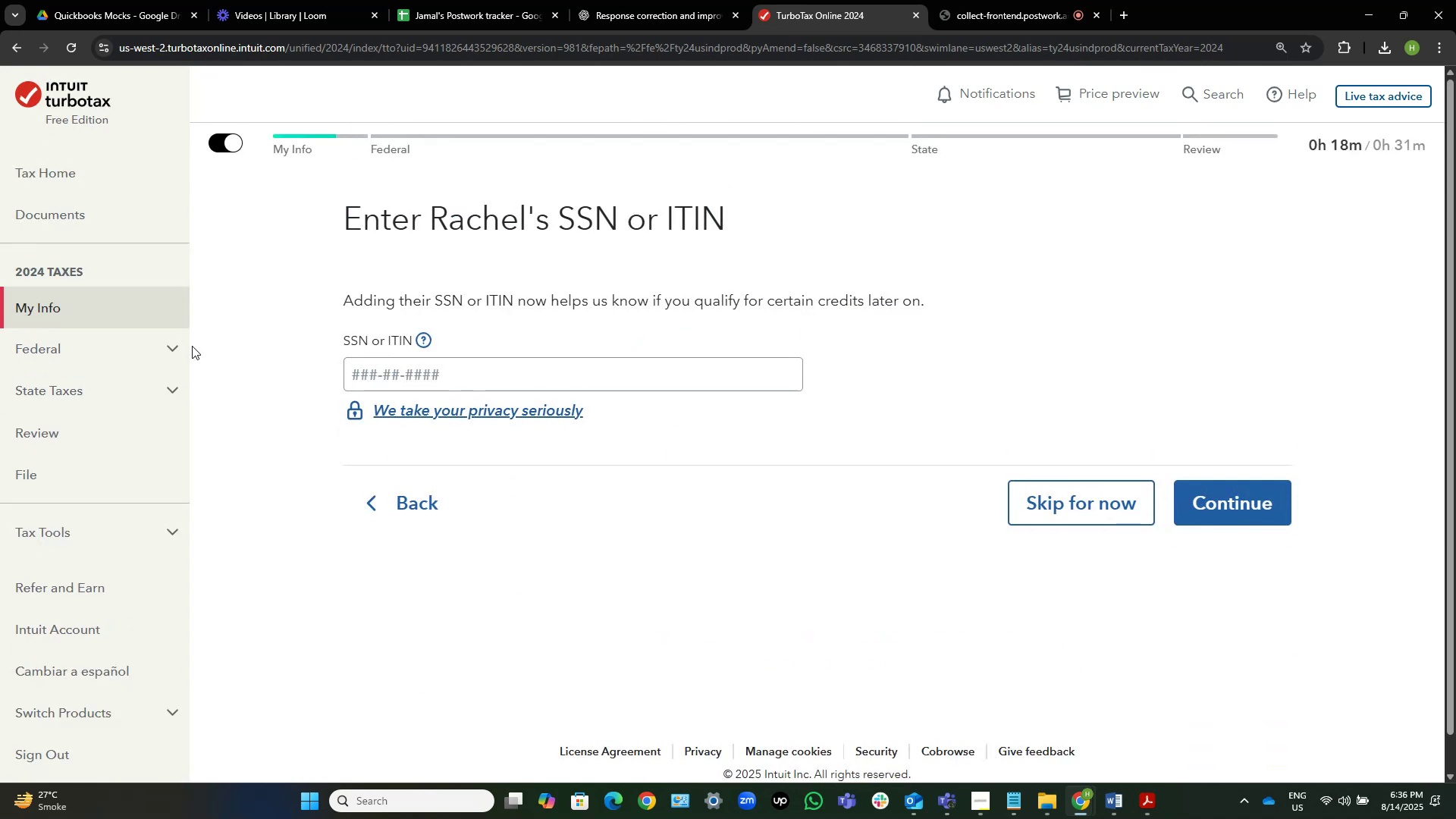 
left_click([405, 373])
 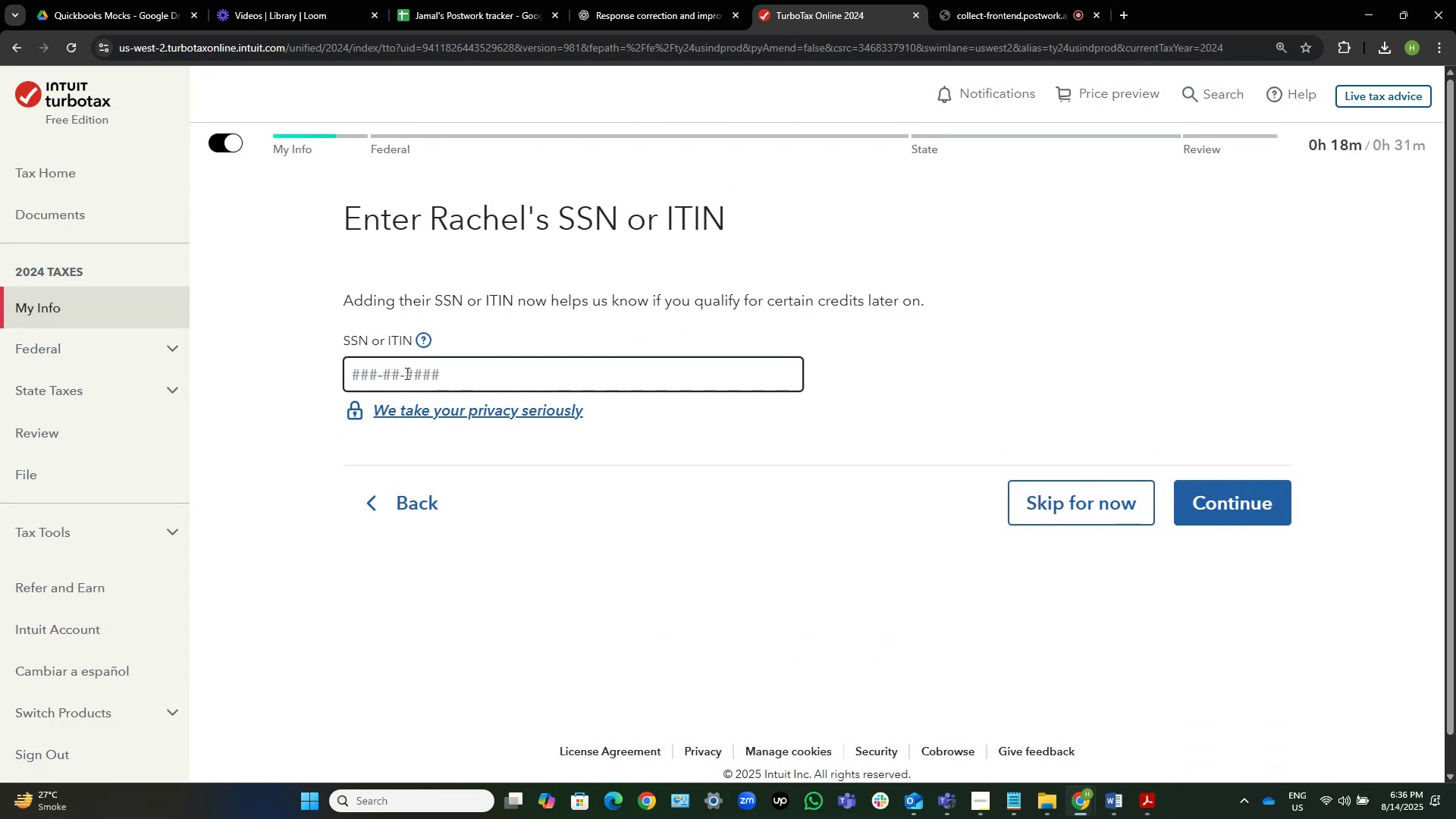 
key(Numpad7)
 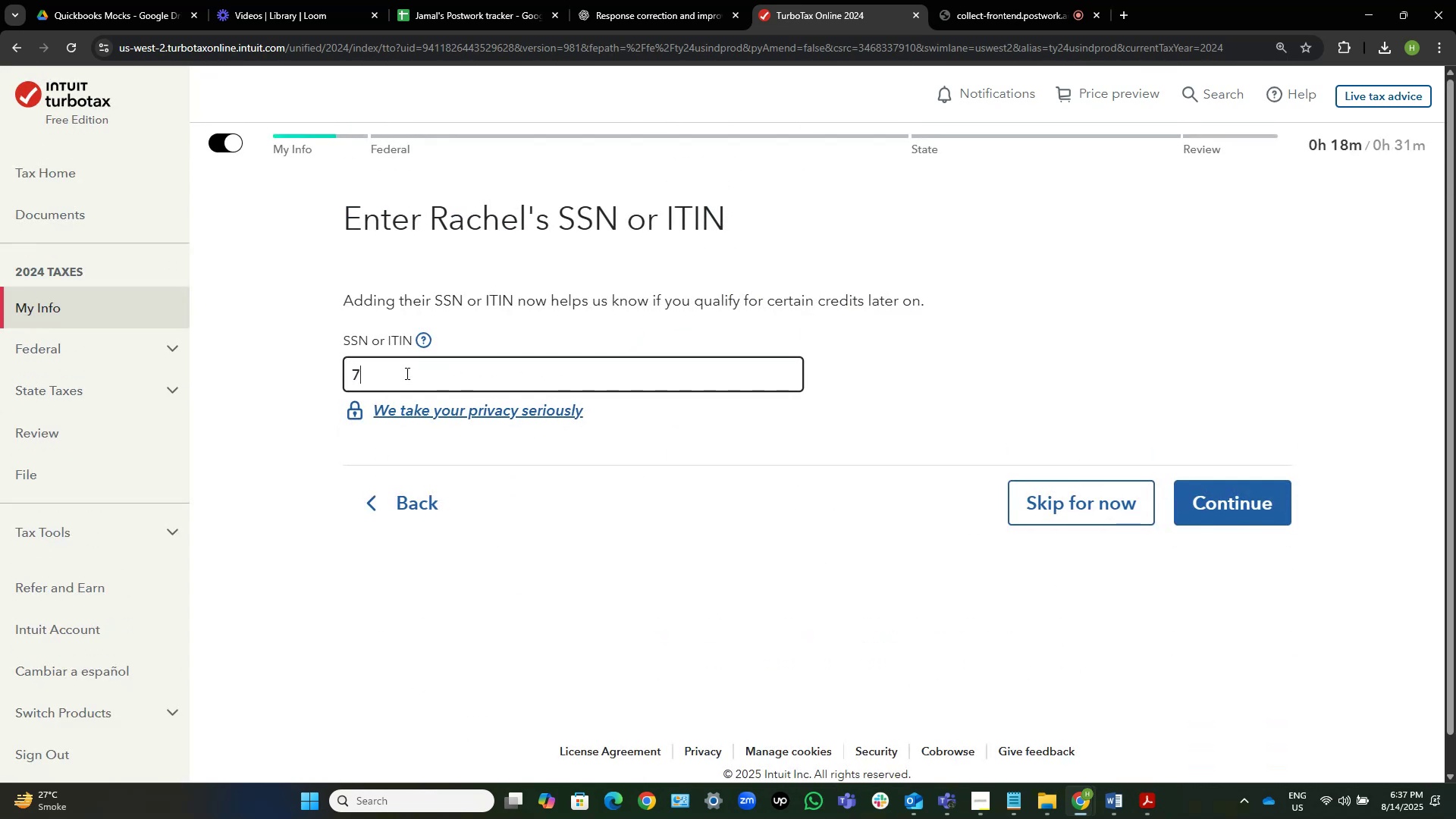 
key(Numpad1)
 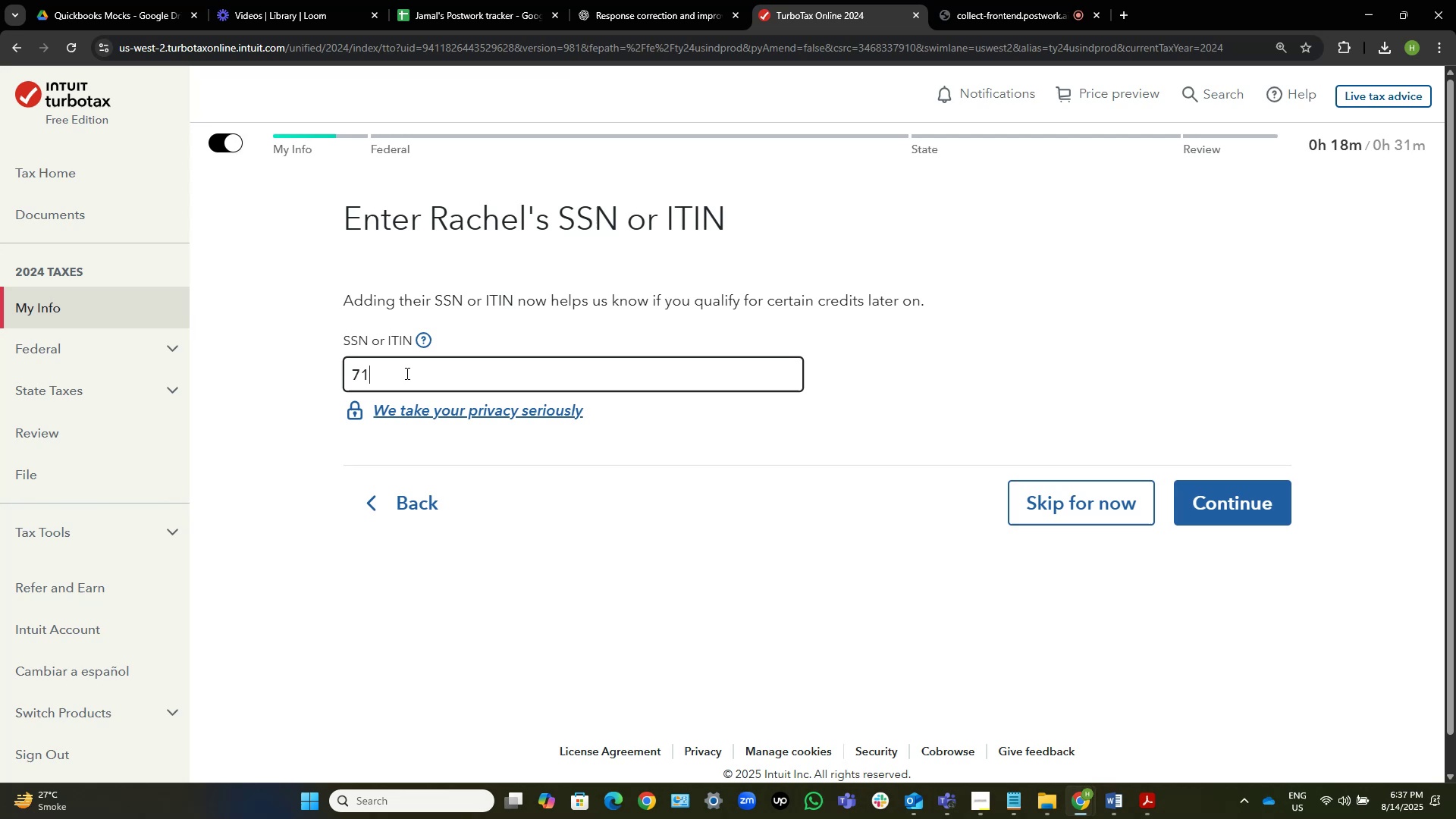 
key(Numpad5)
 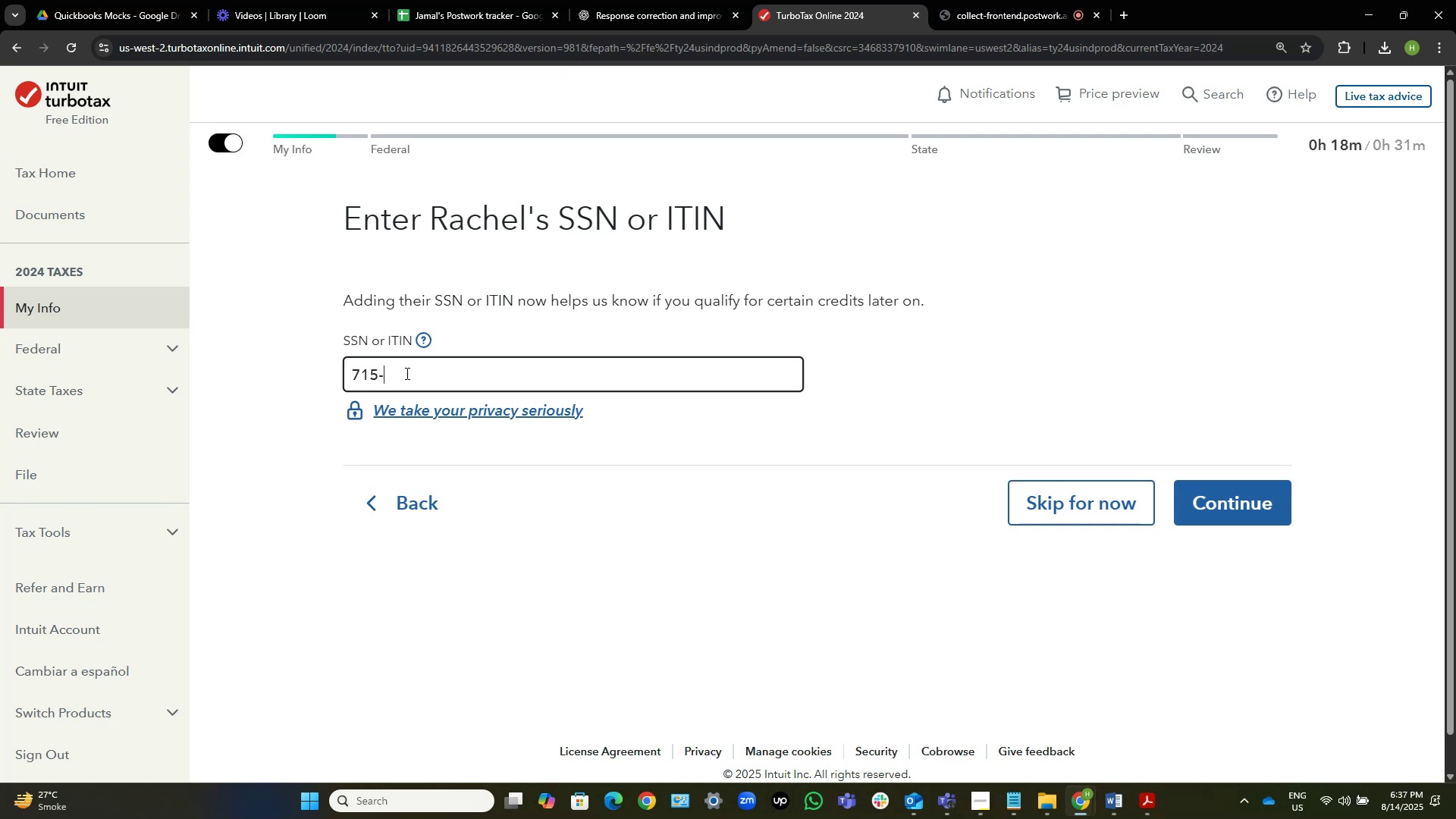 
key(Numpad1)
 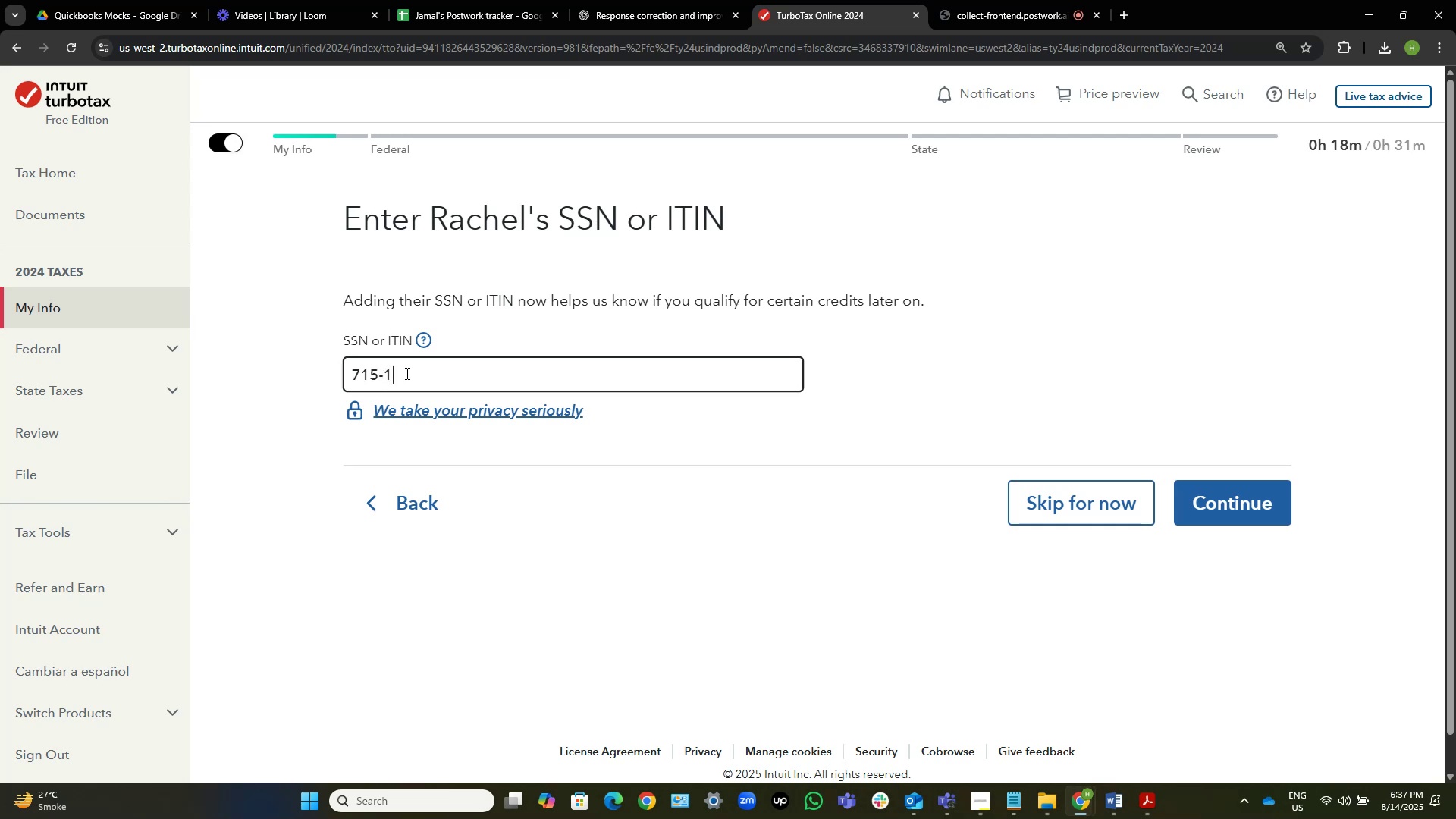 
key(Numpad4)
 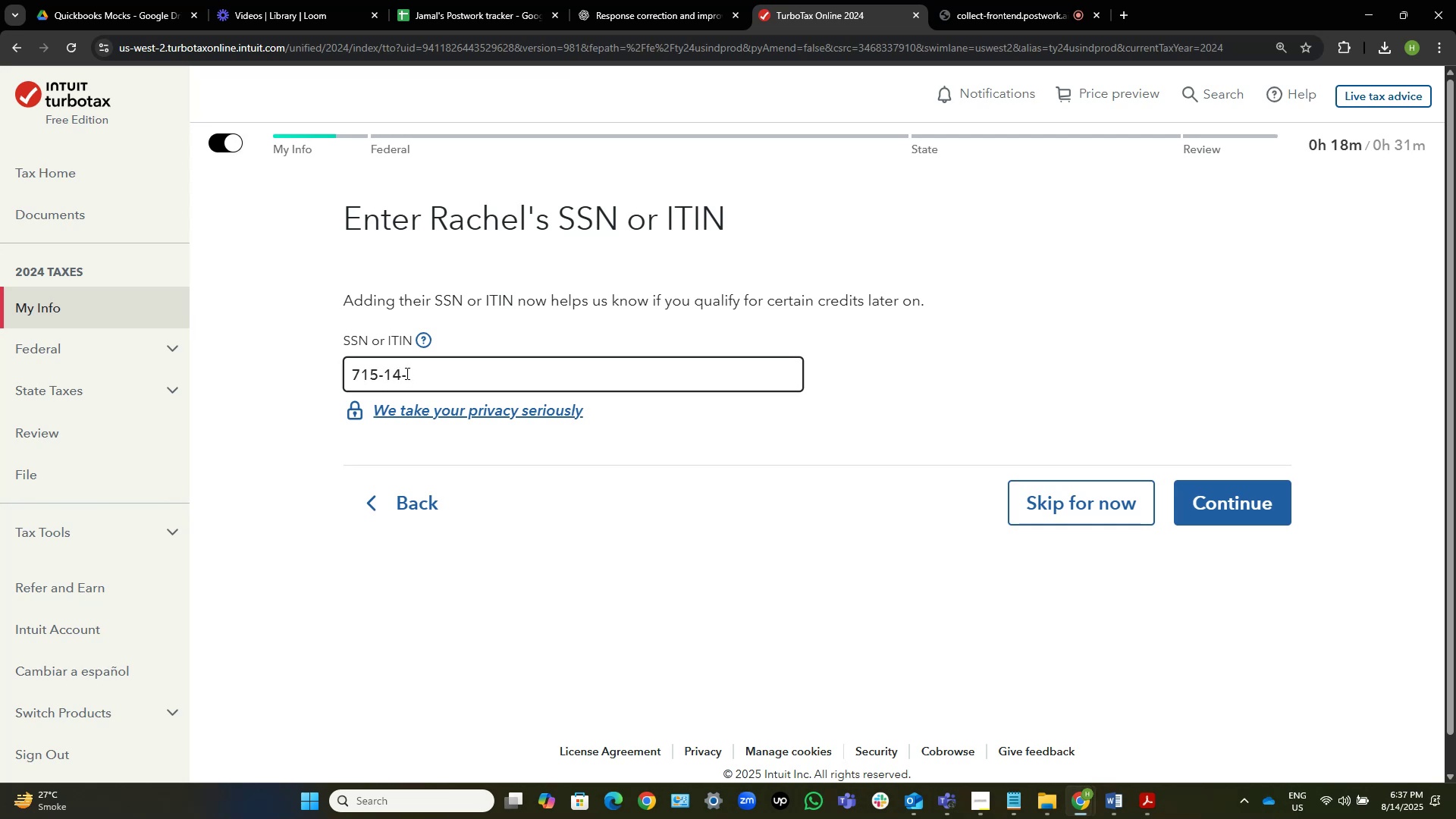 
wait(5.24)
 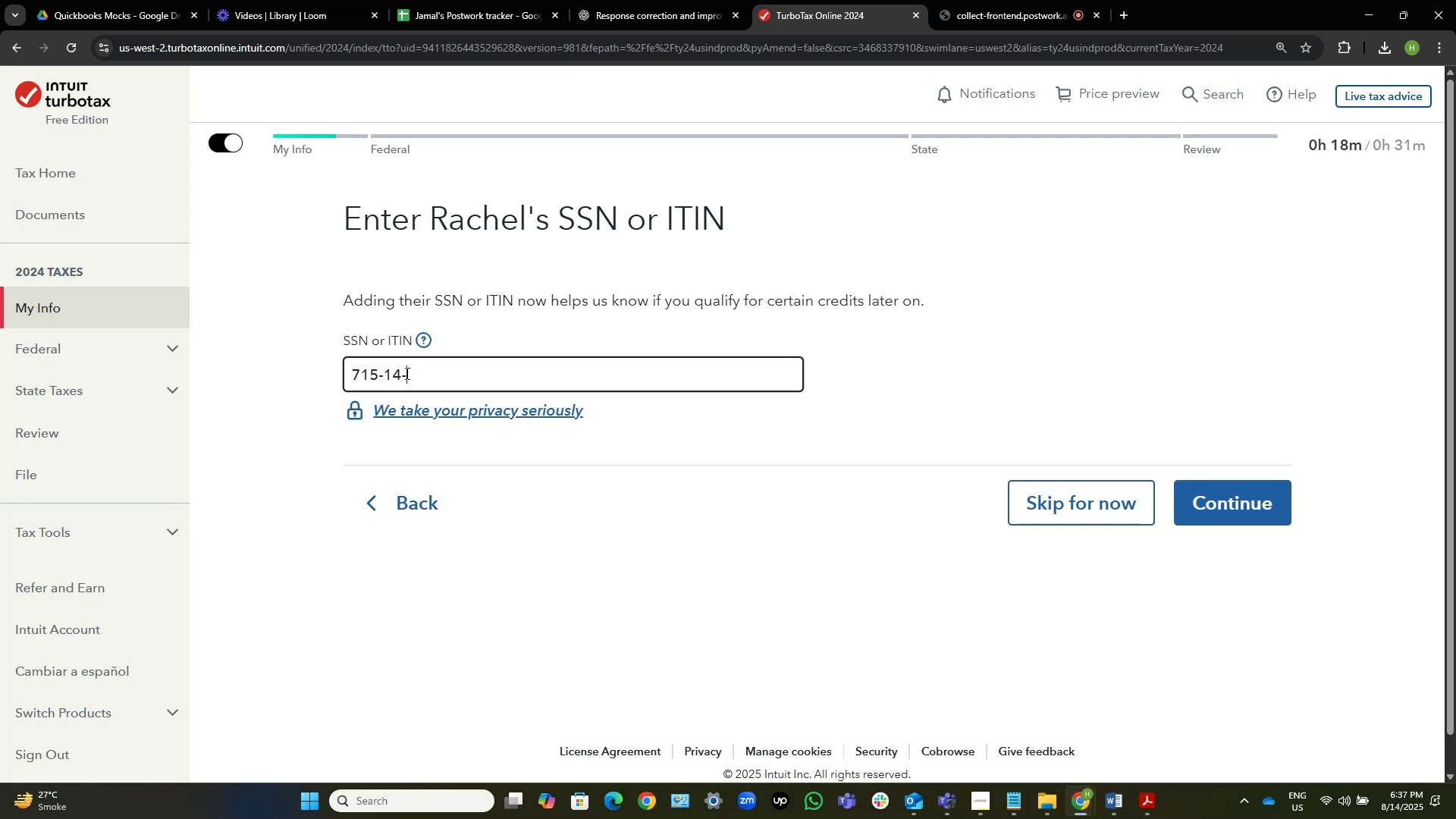 
key(Numpad3)
 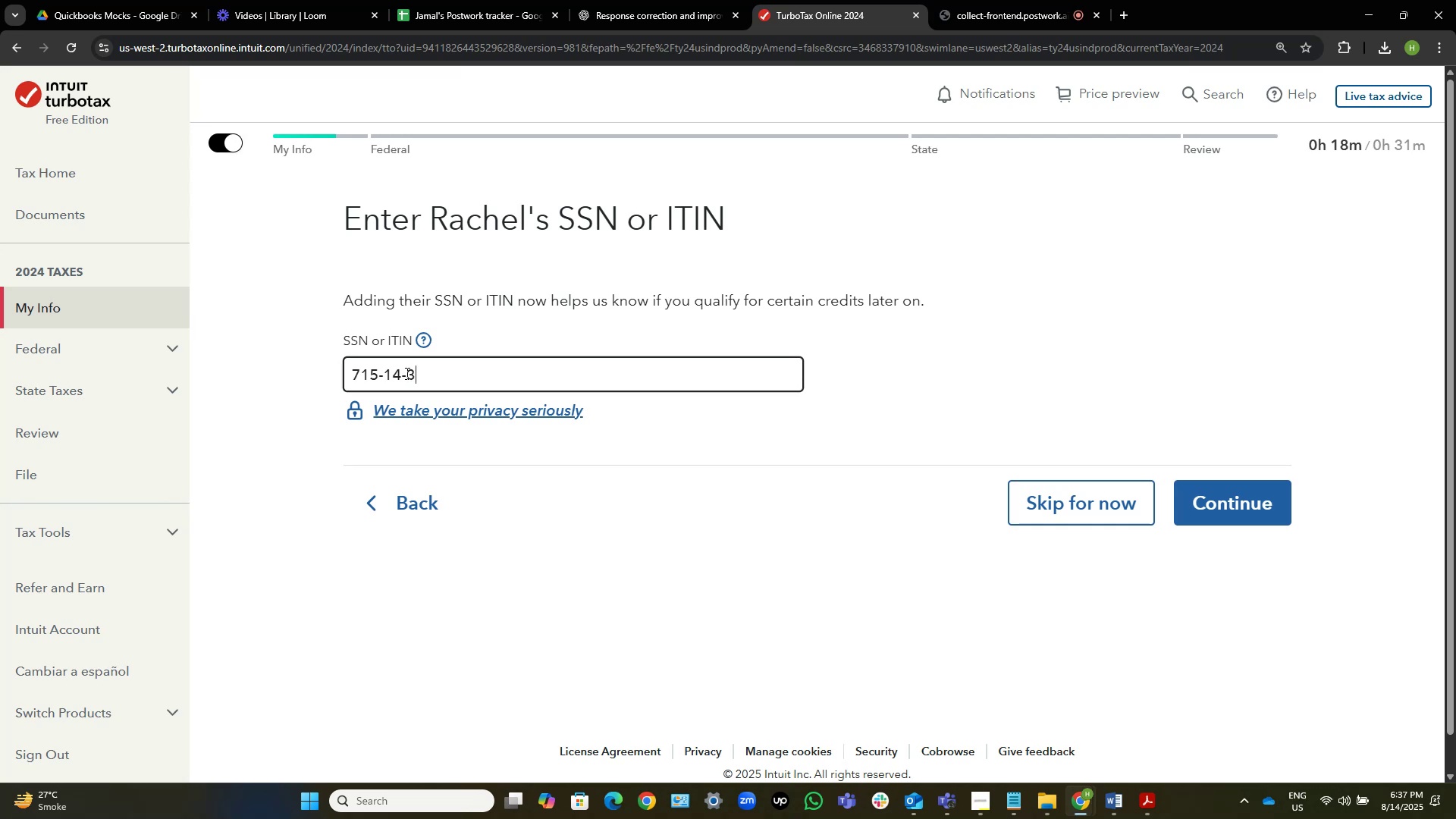 
key(Numpad2)
 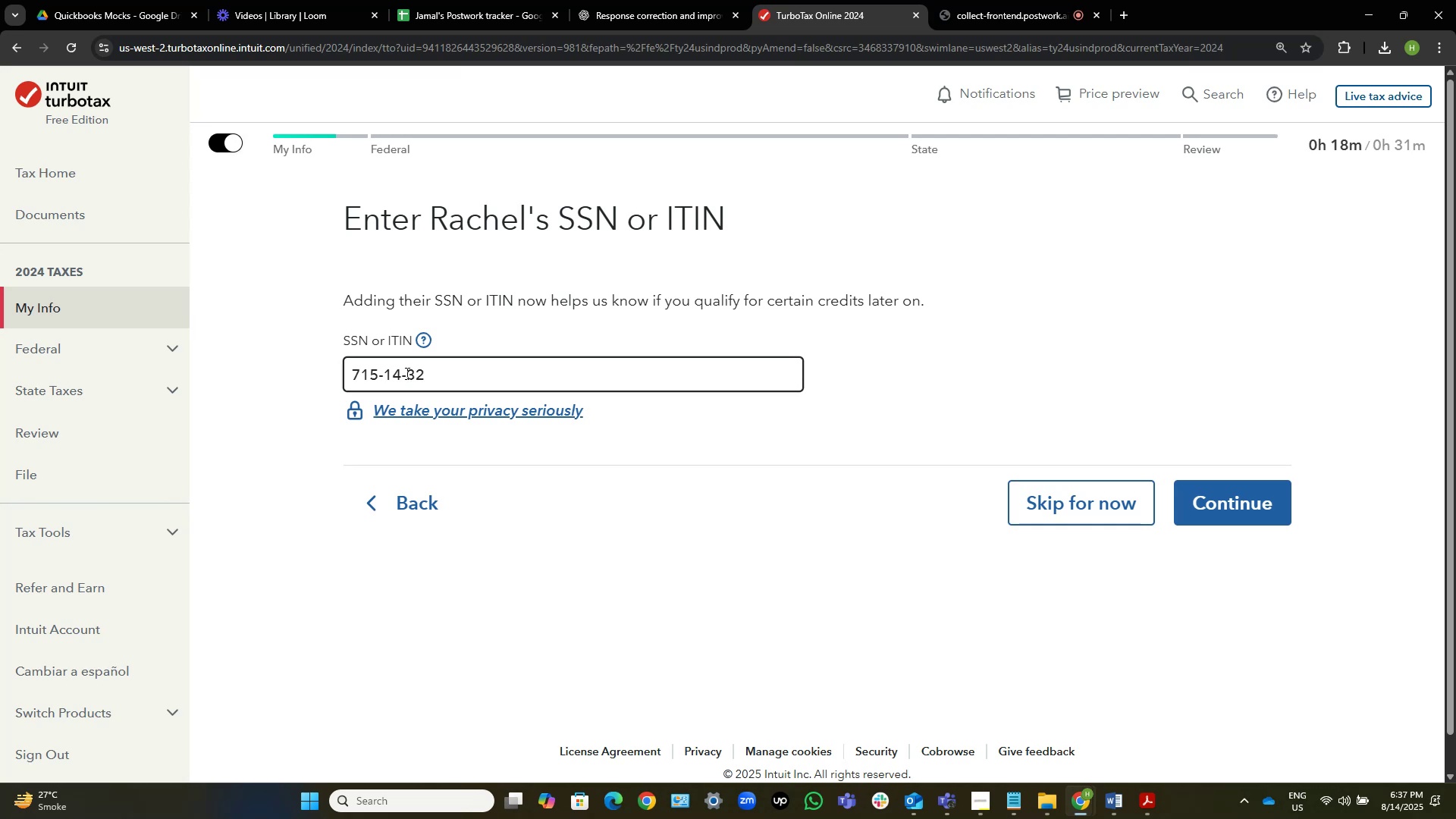 
key(Numpad3)
 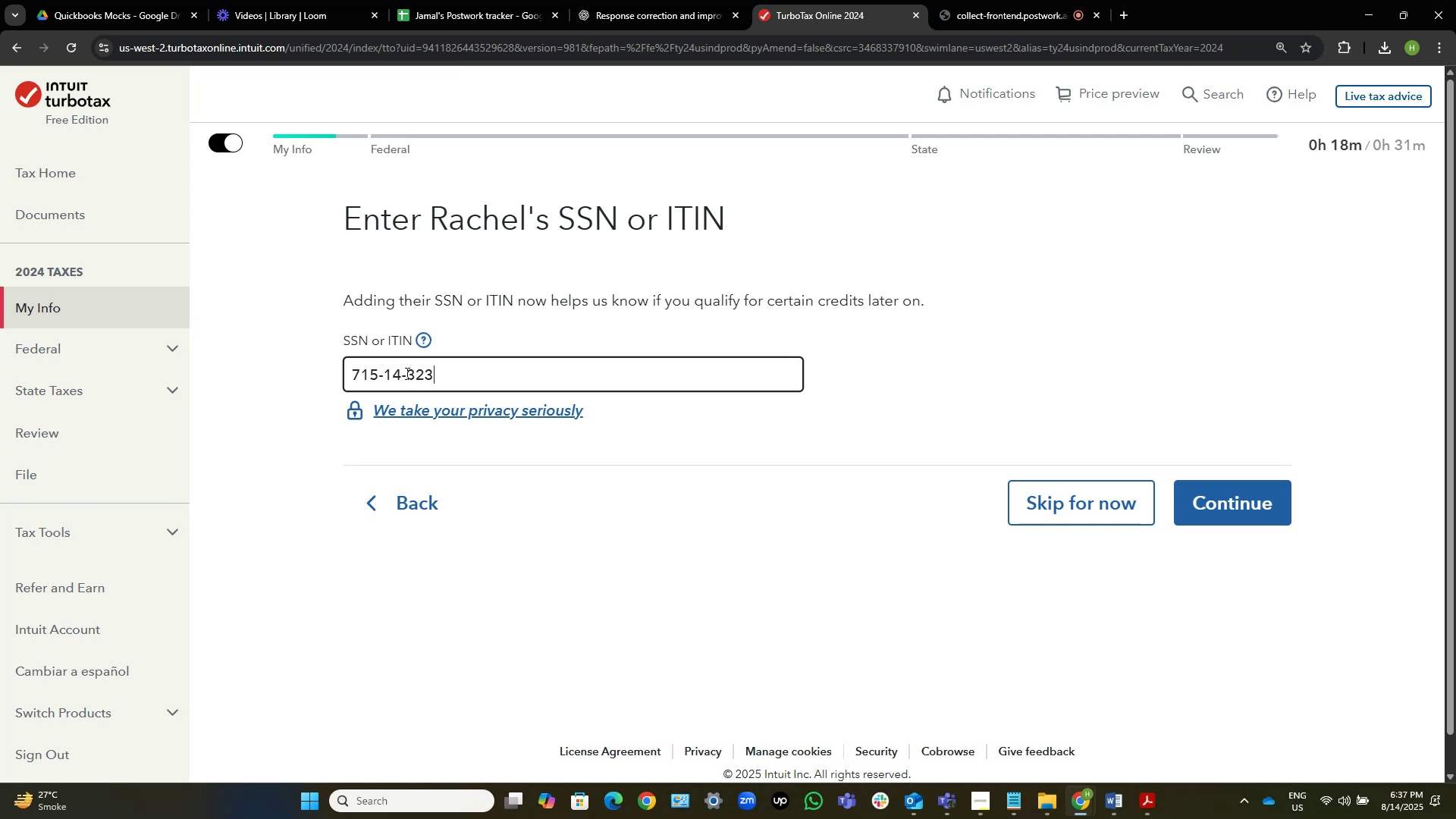 
key(Numpad5)
 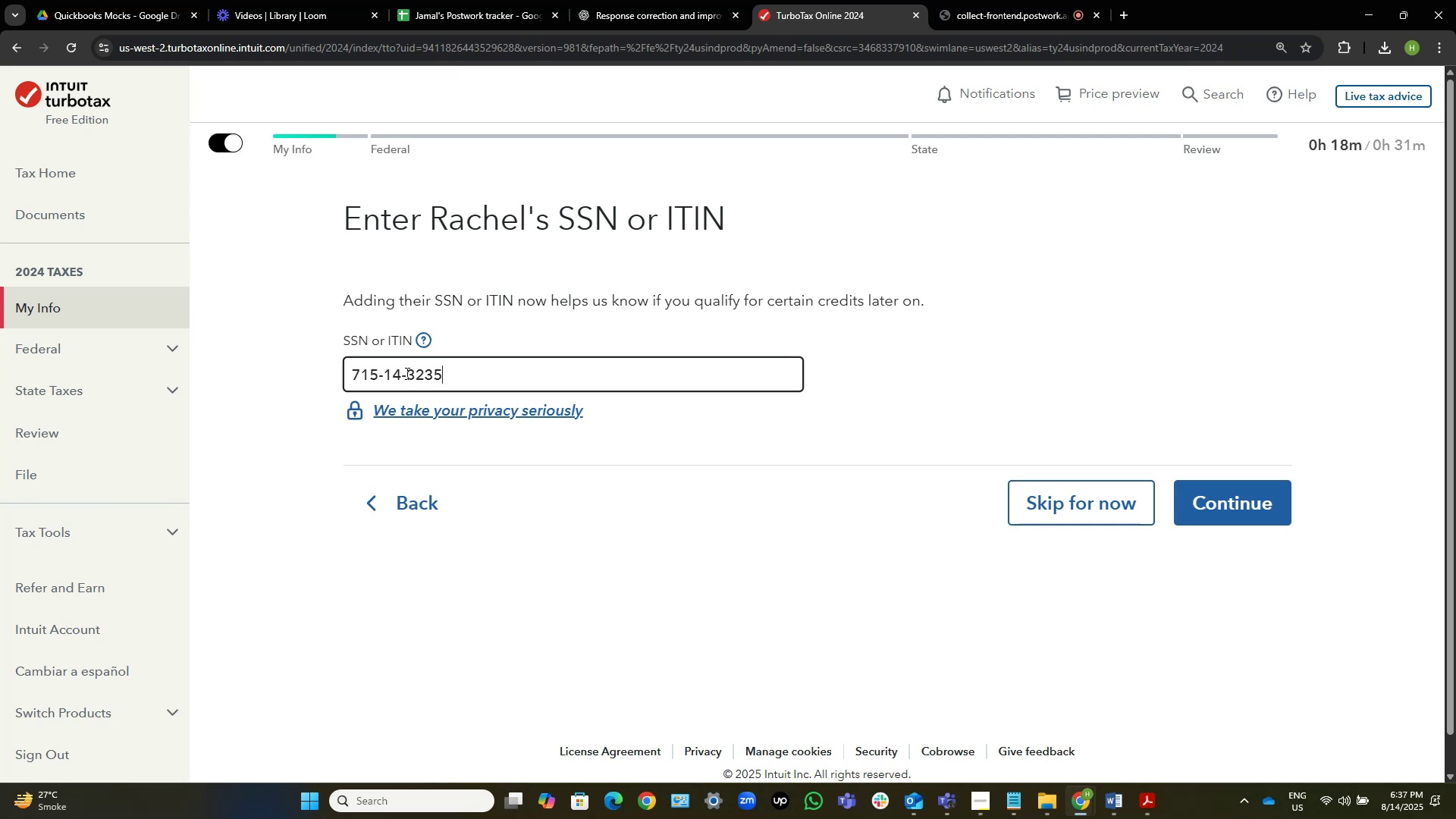 
key(Numpad6)
 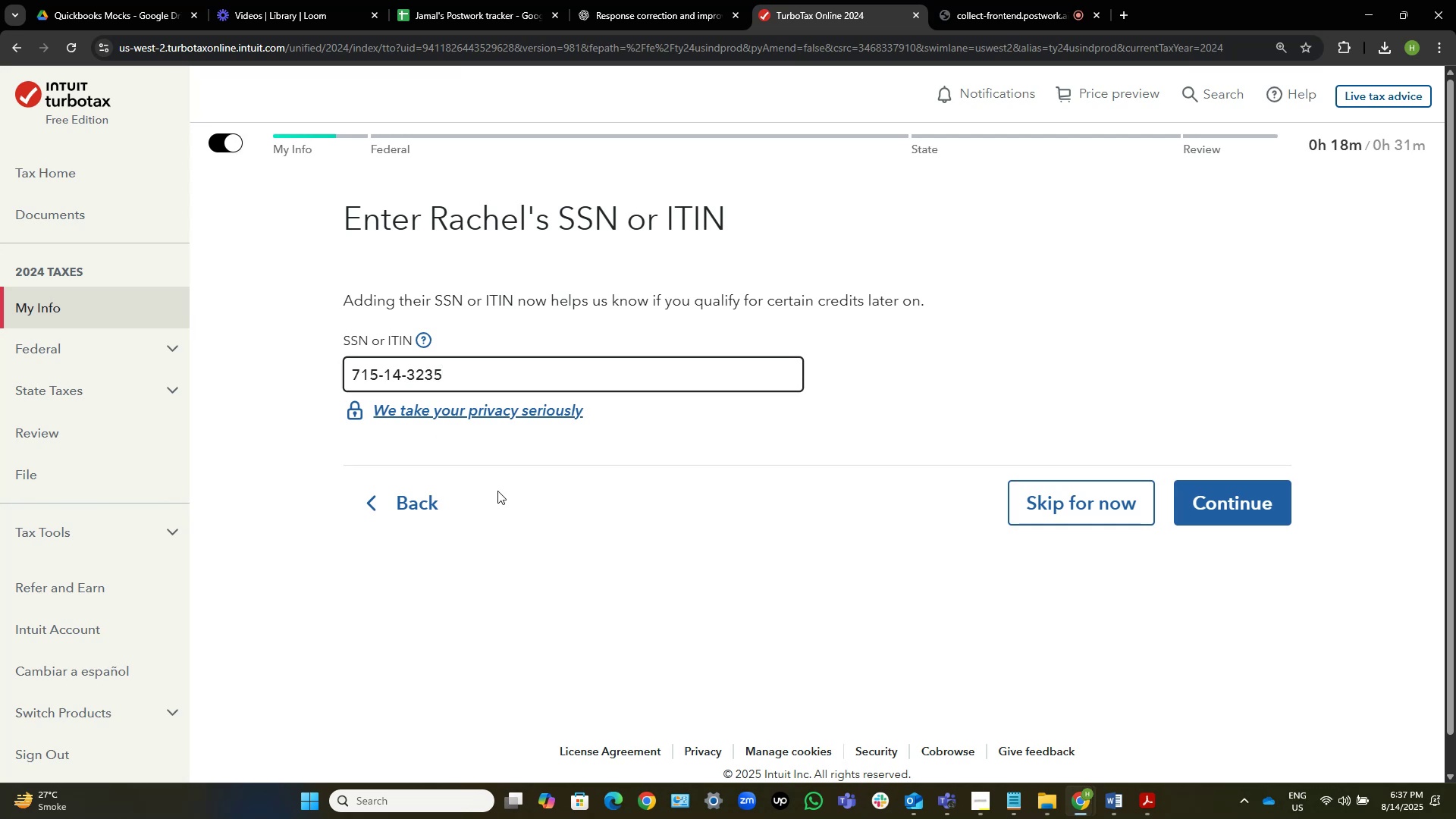 
left_click([743, 531])
 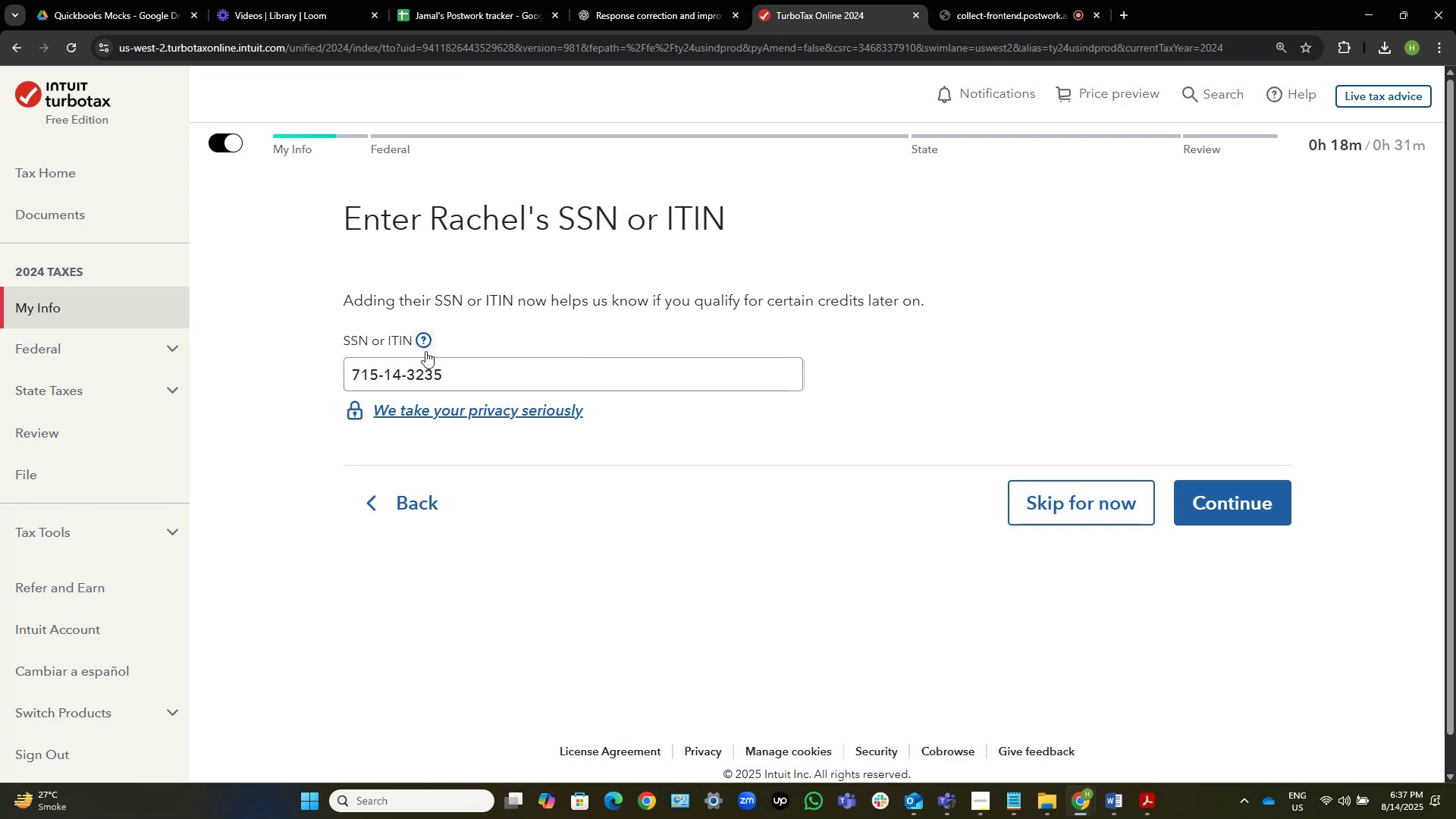 
left_click_drag(start_coordinate=[459, 375], to_coordinate=[290, 359])
 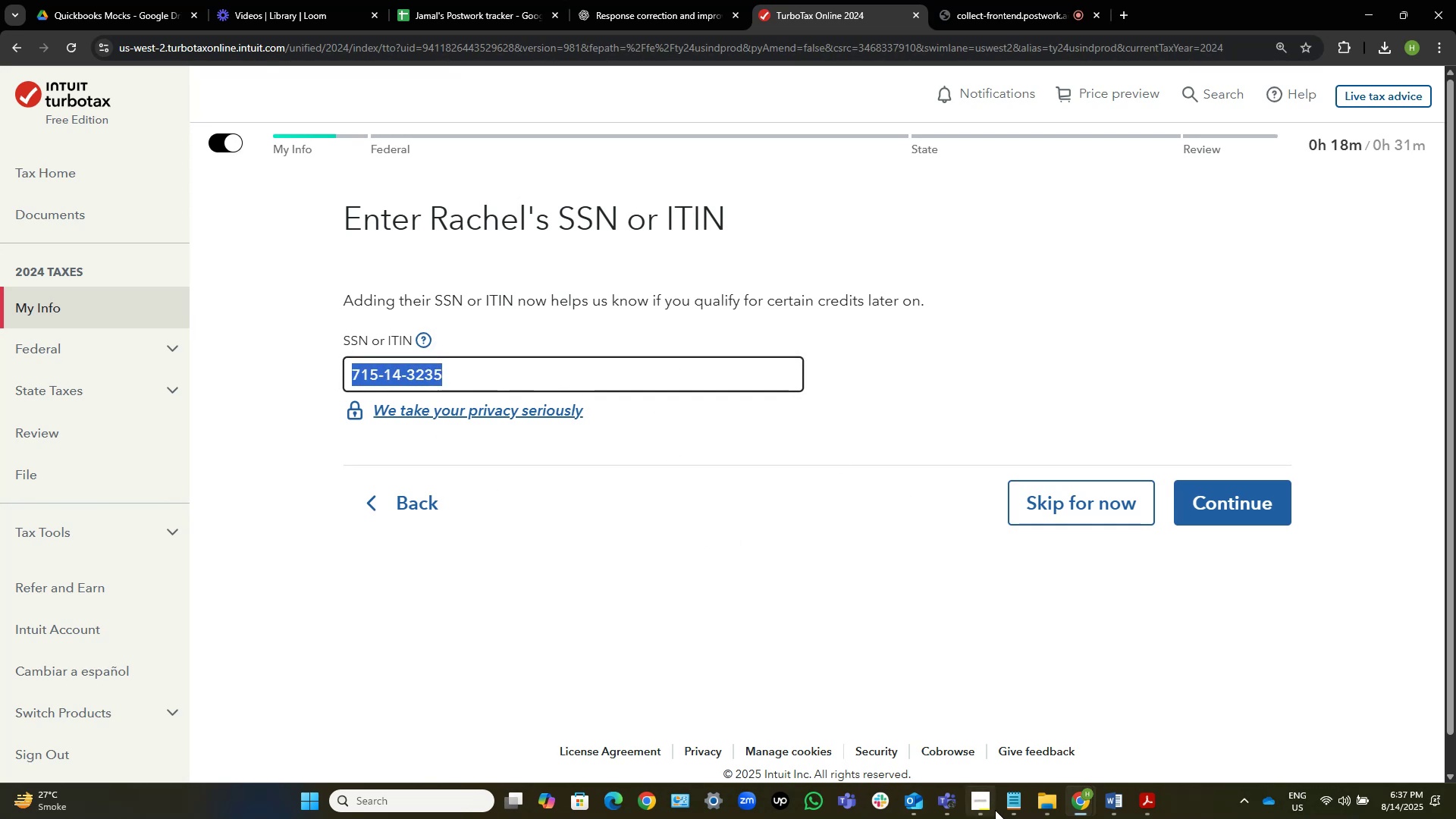 
mouse_move([1135, 789])
 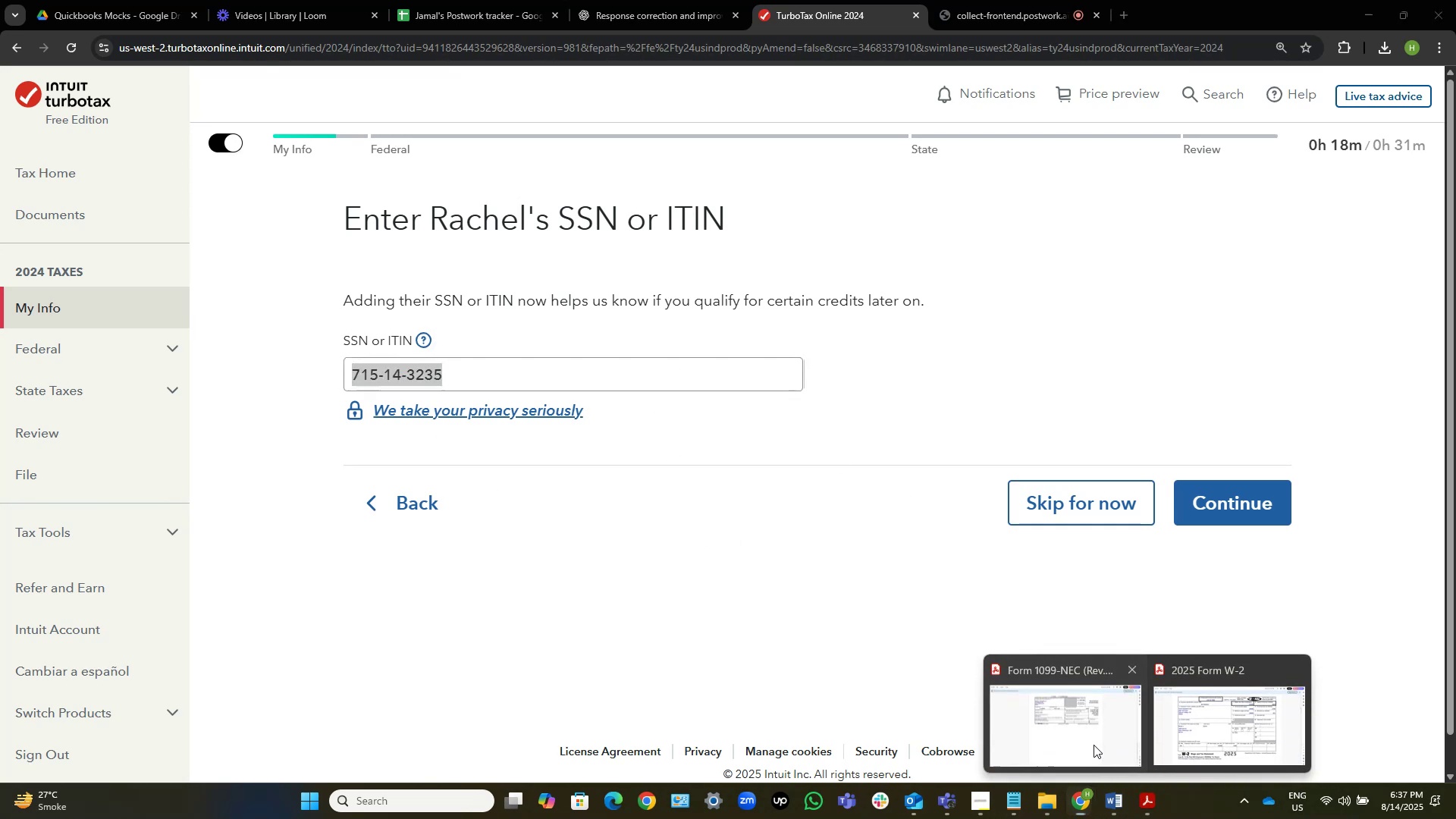 
left_click([1094, 745])
 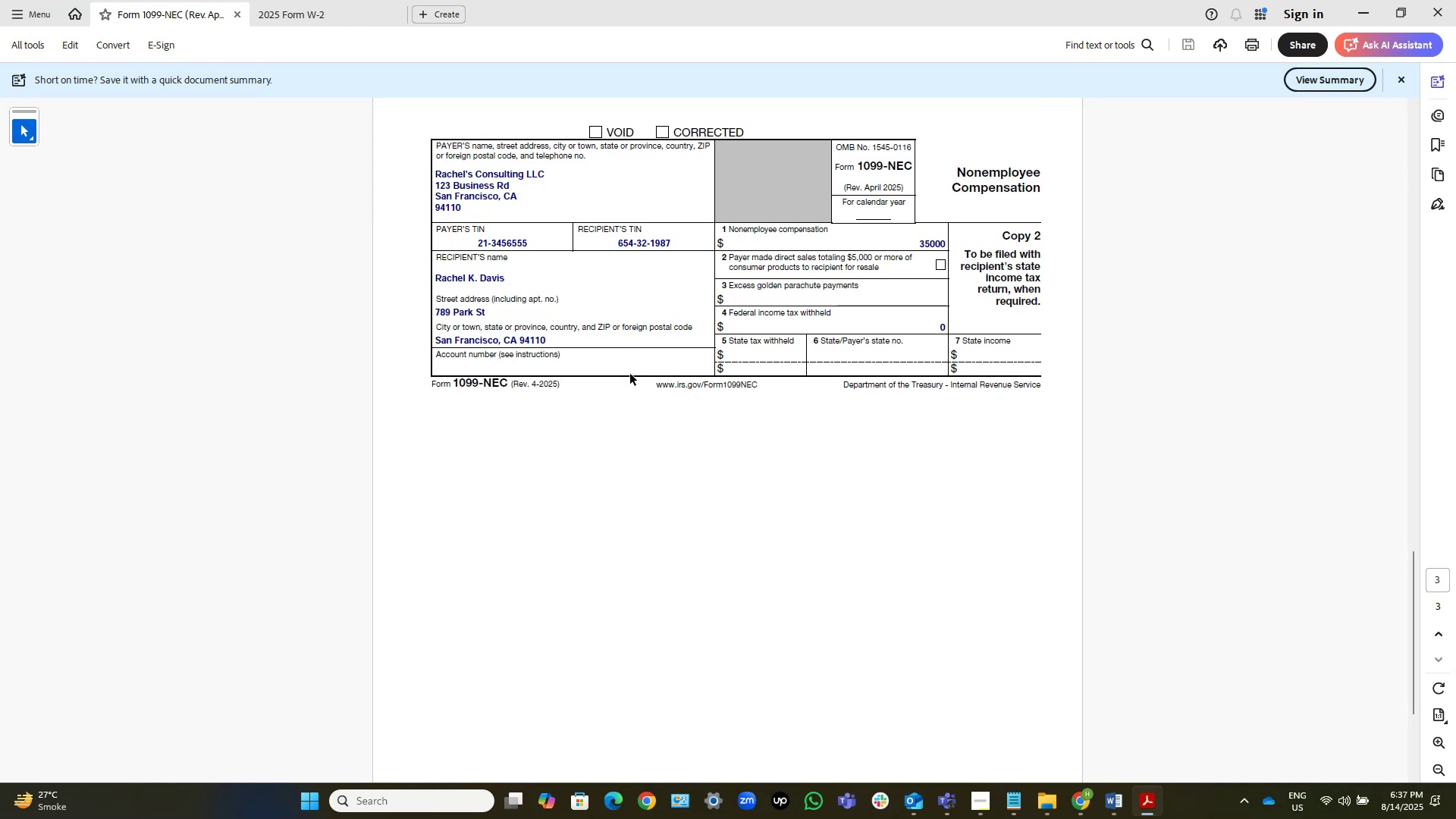 
wait(6.93)
 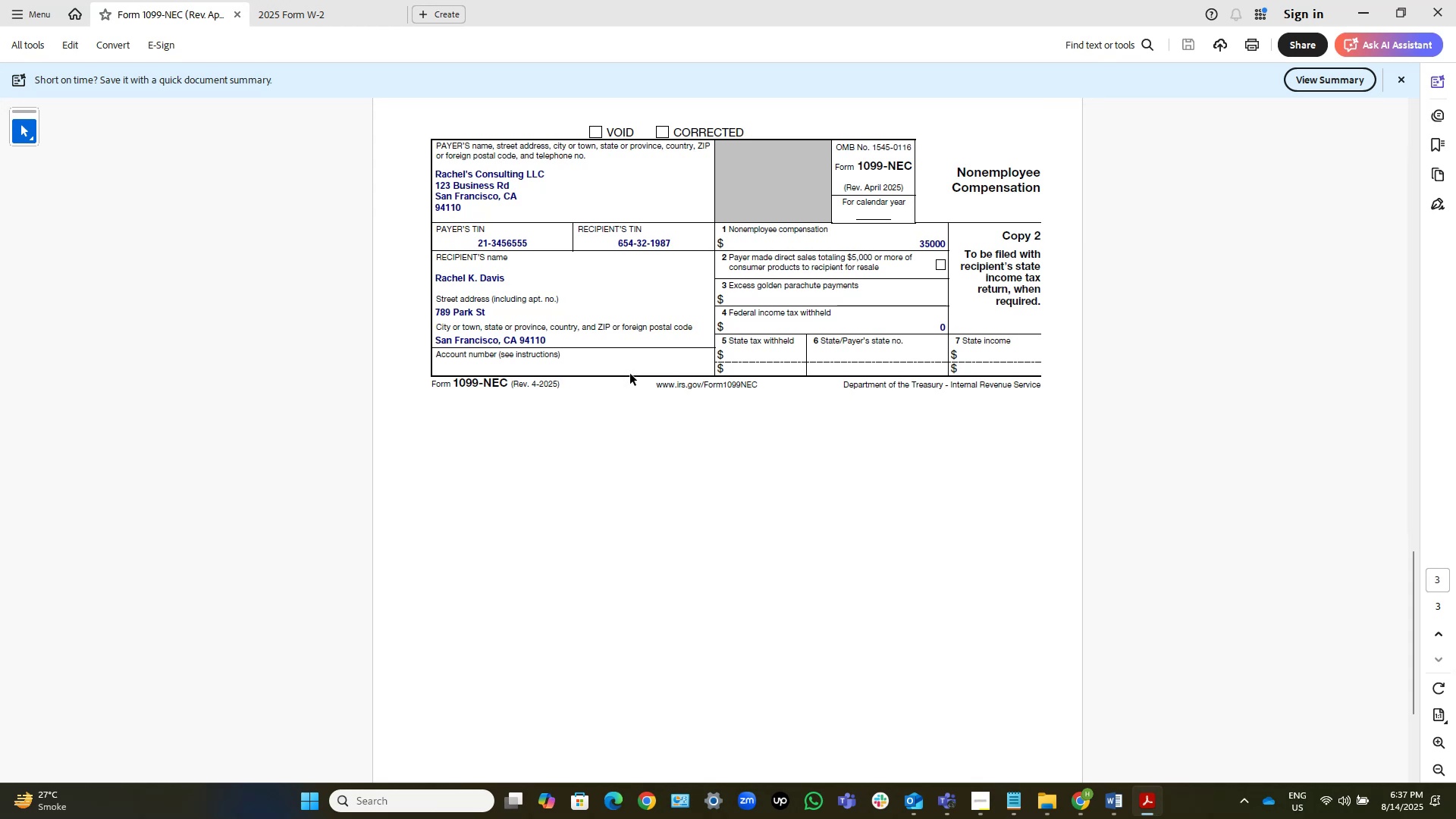 
scroll: coordinate [467, 316], scroll_direction: up, amount: 3.0
 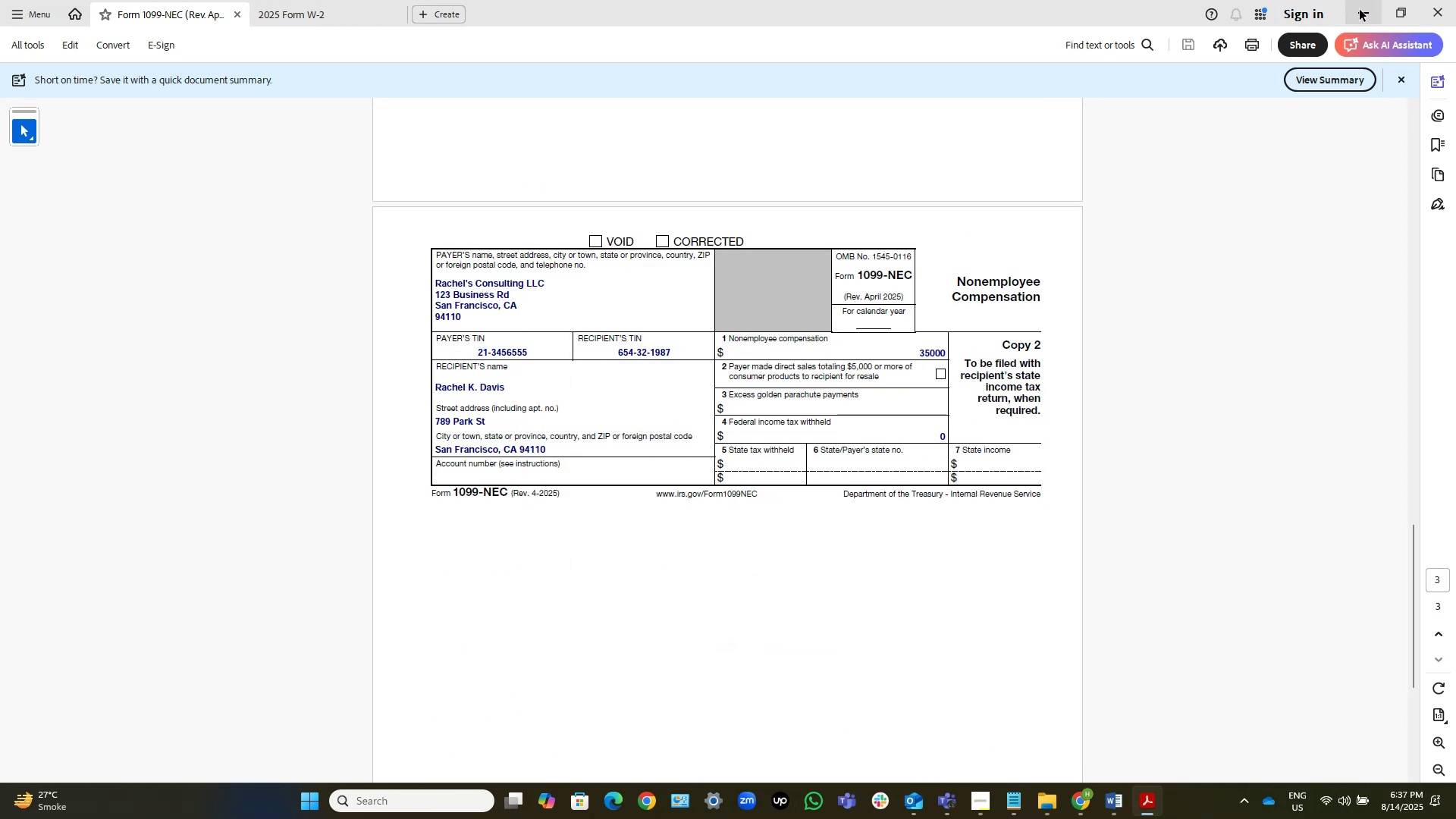 
left_click([1360, 10])
 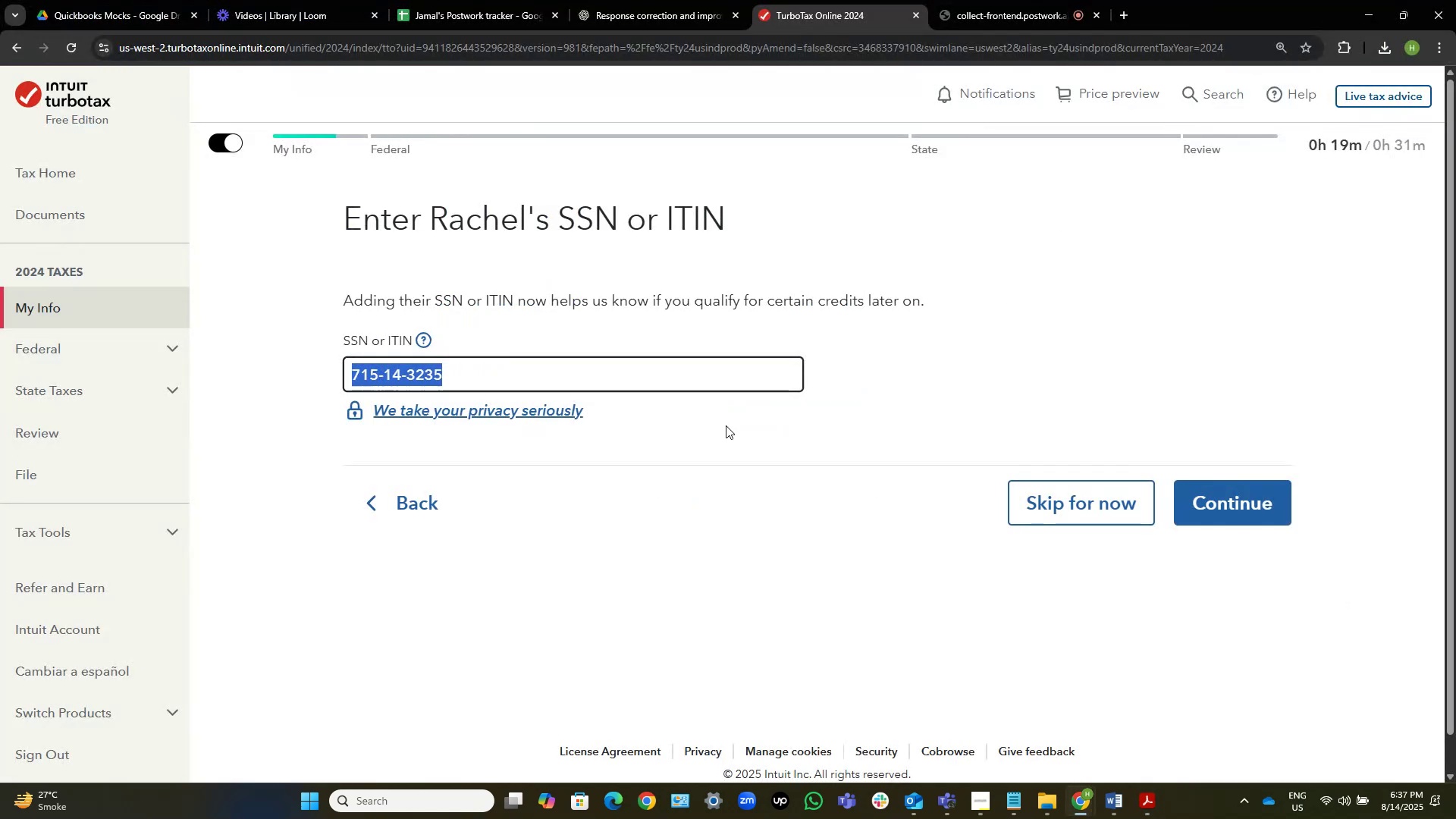 
key(Control+C)
 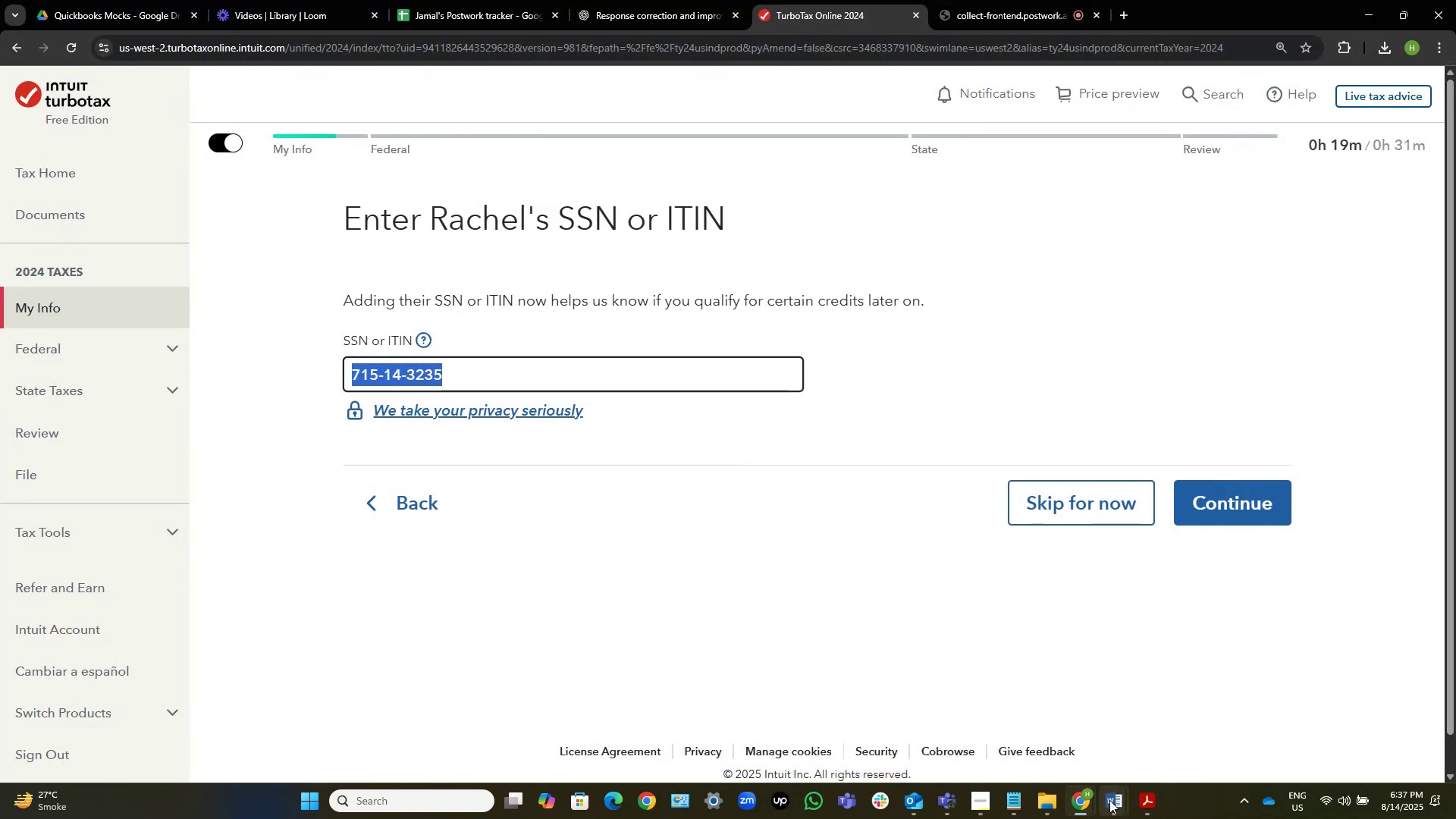 
left_click([1109, 800])
 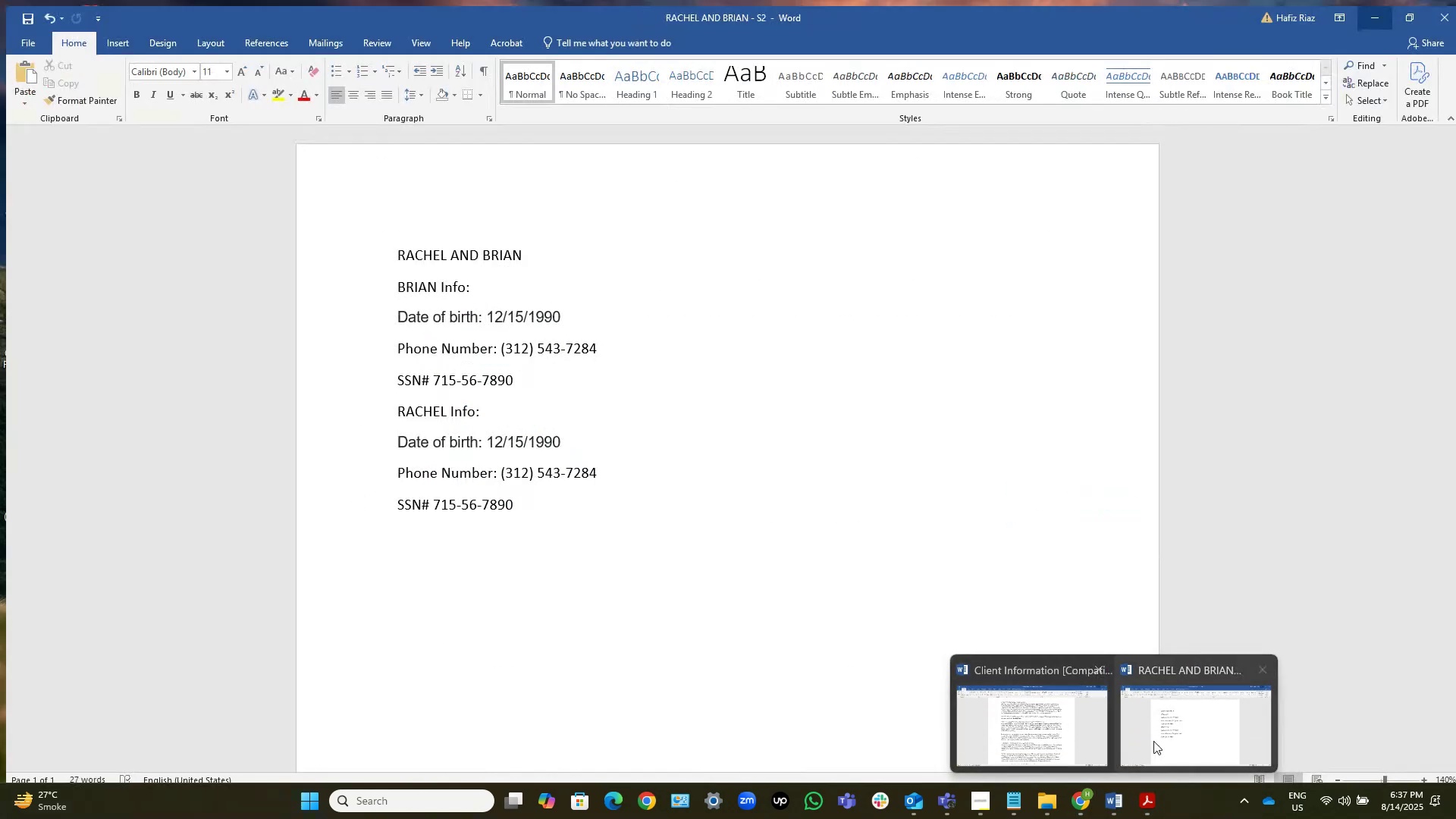 
left_click([1203, 742])
 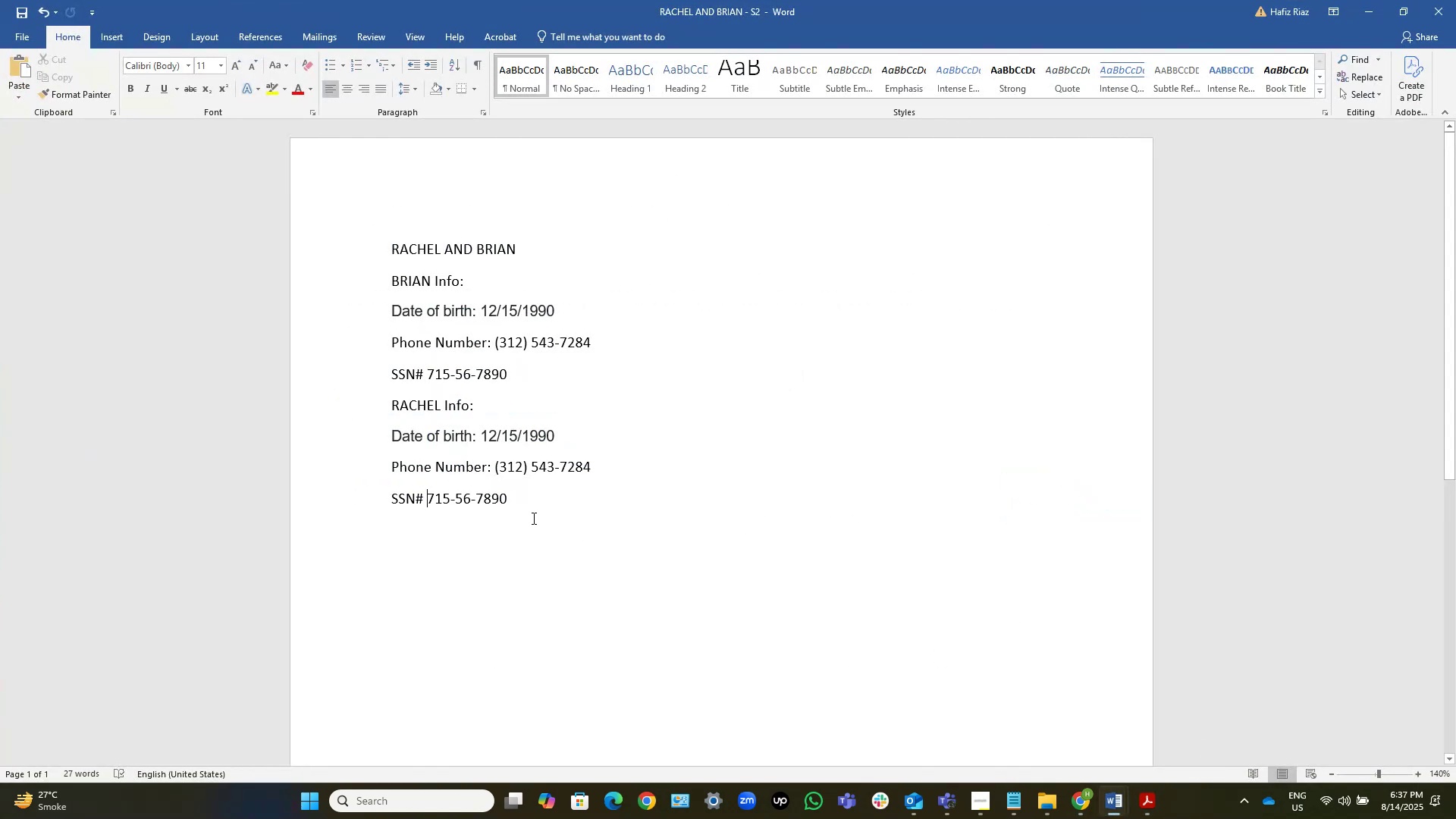 
left_click_drag(start_coordinate=[537, 498], to_coordinate=[435, 497])
 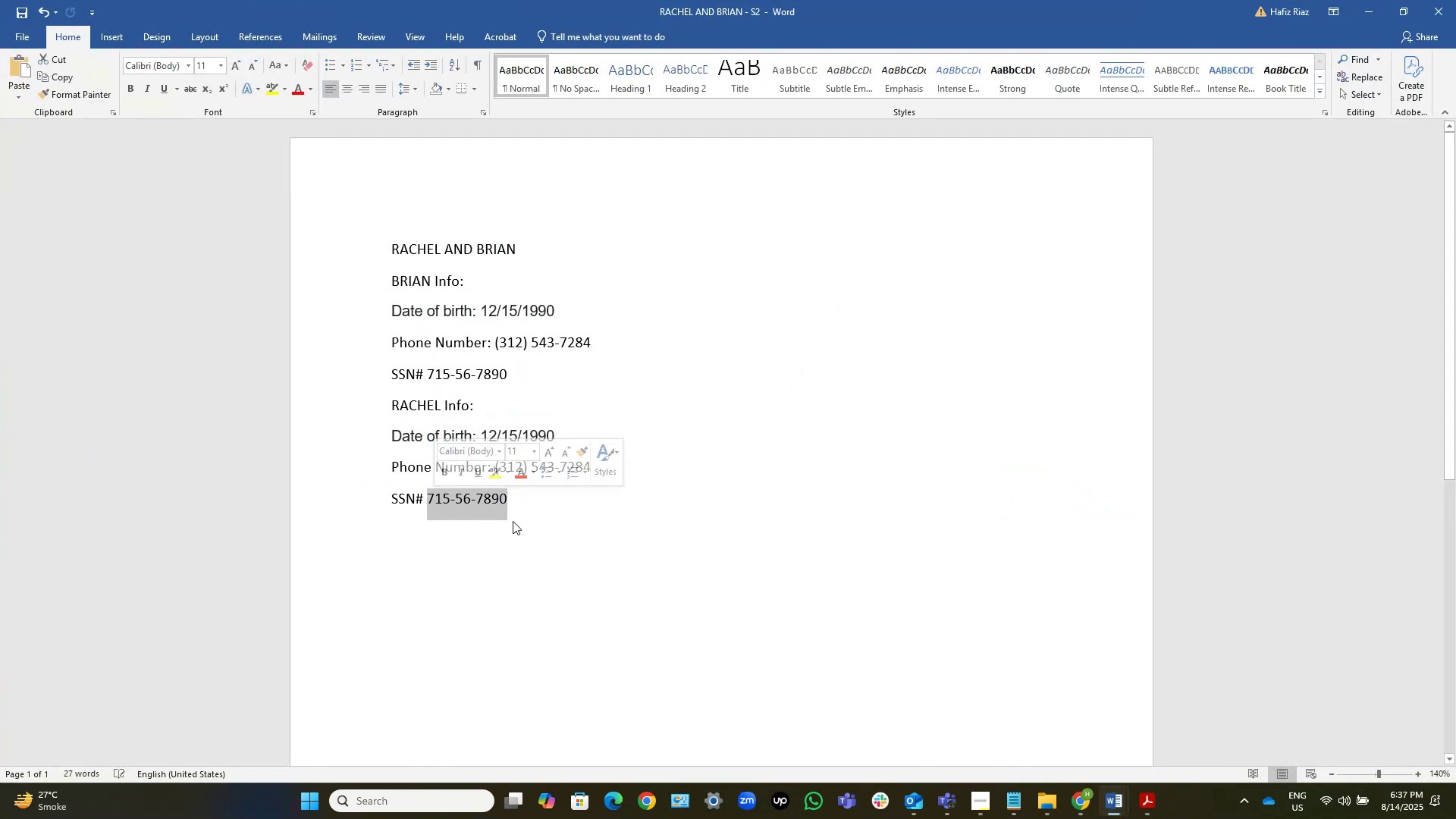 
key(Control+ControlLeft)
 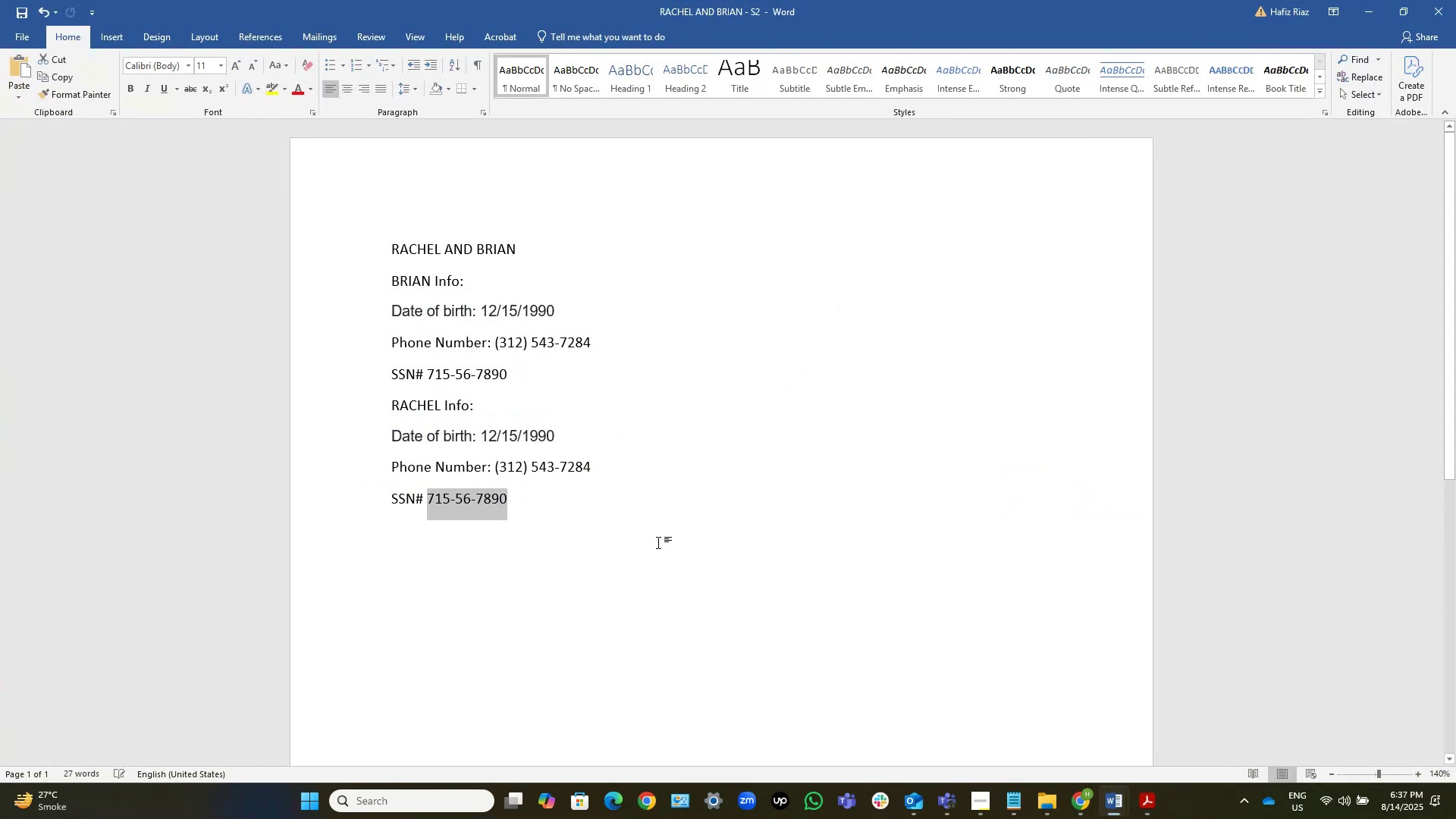 
key(Control+V)
 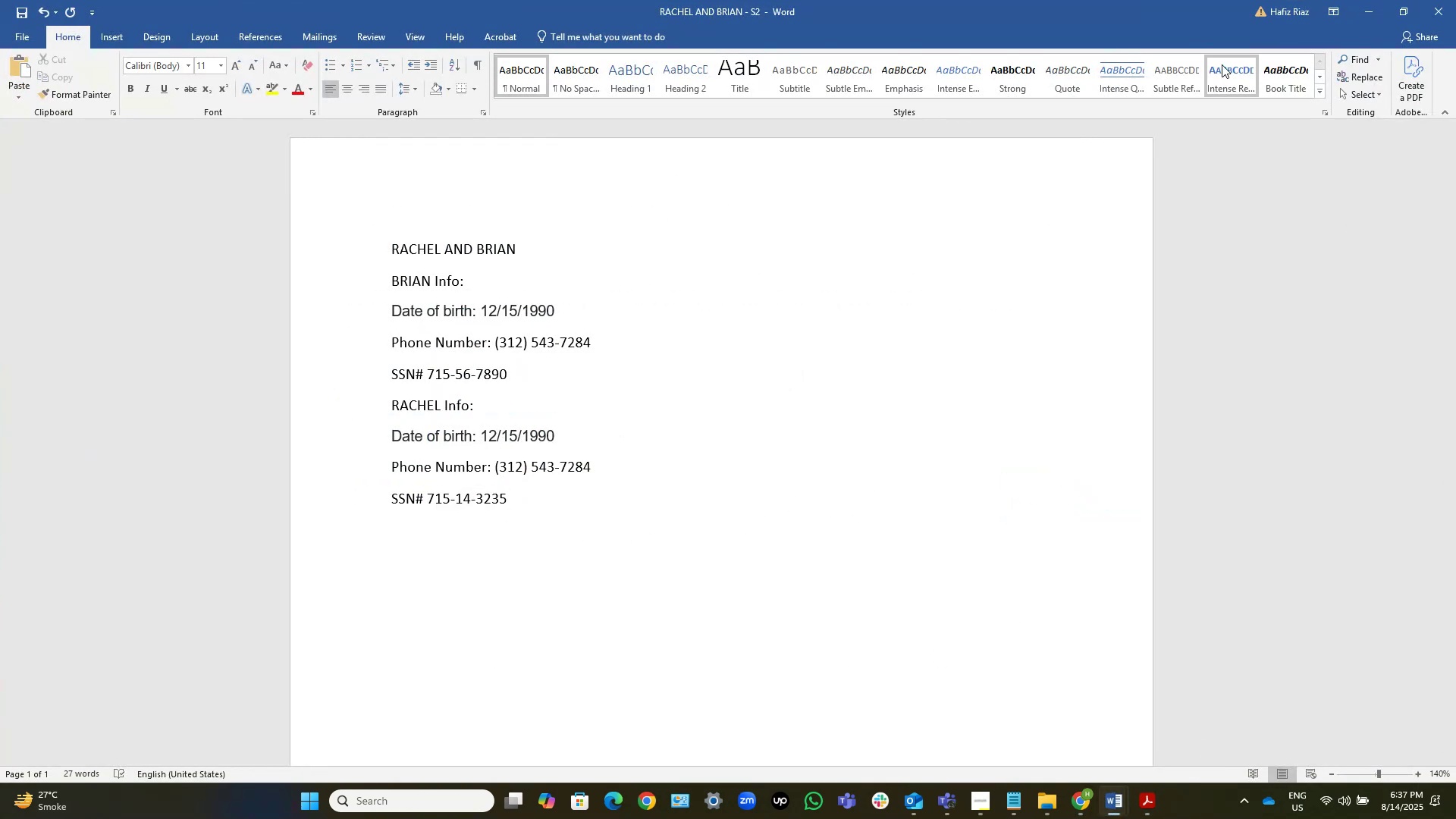 
wait(5.48)
 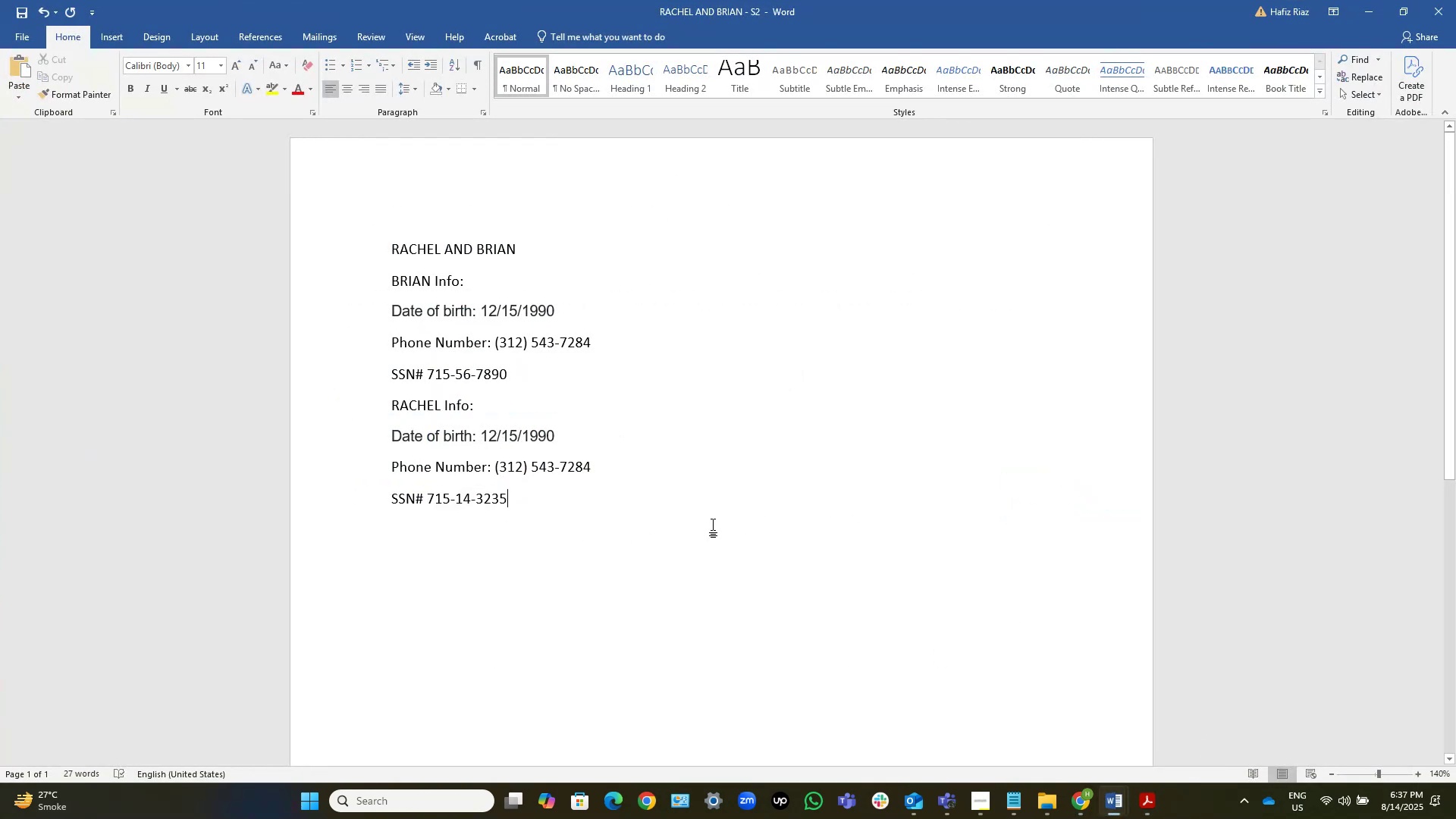 
mouse_move([1213, 57])
 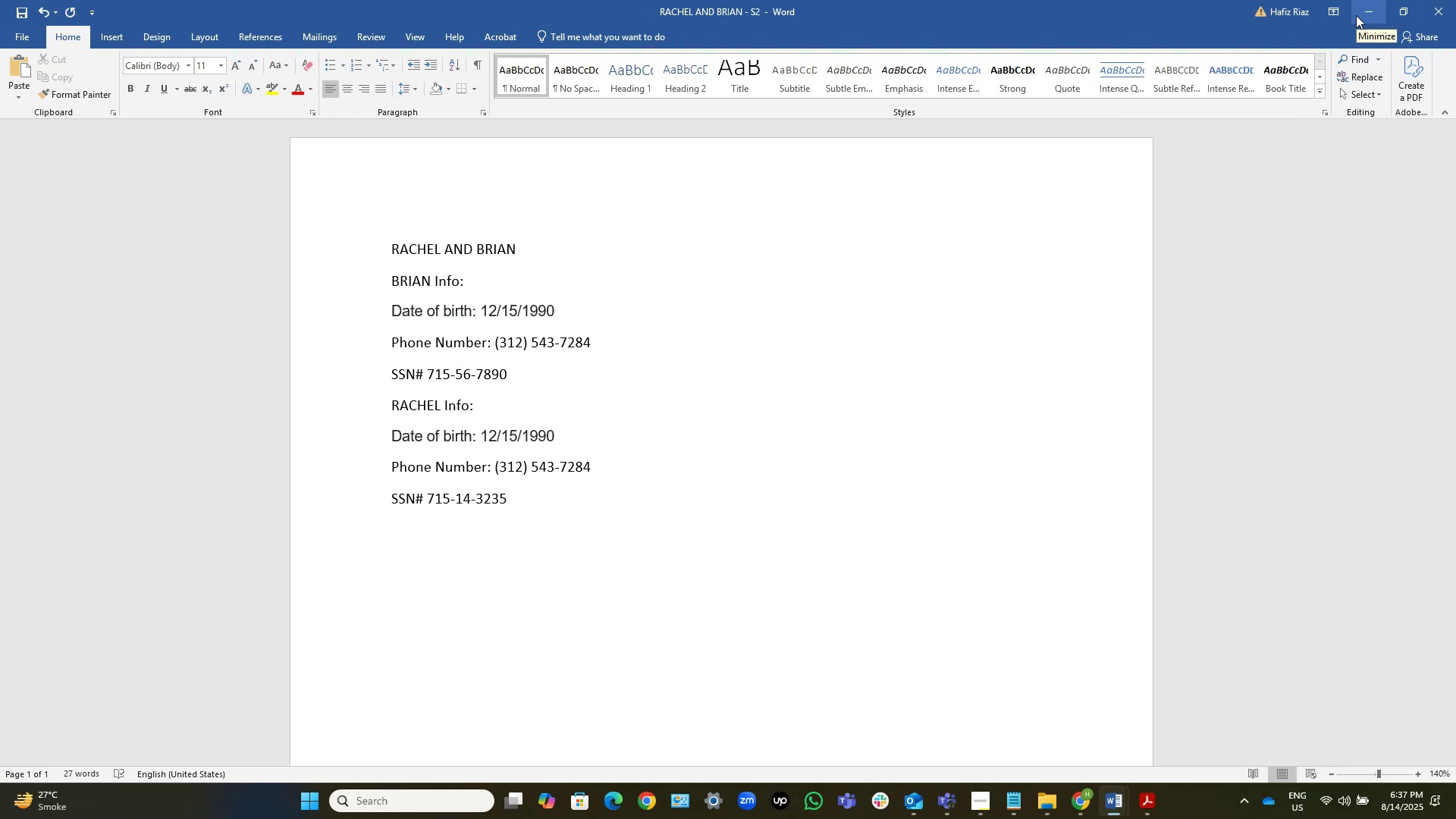 
left_click([1356, 15])
 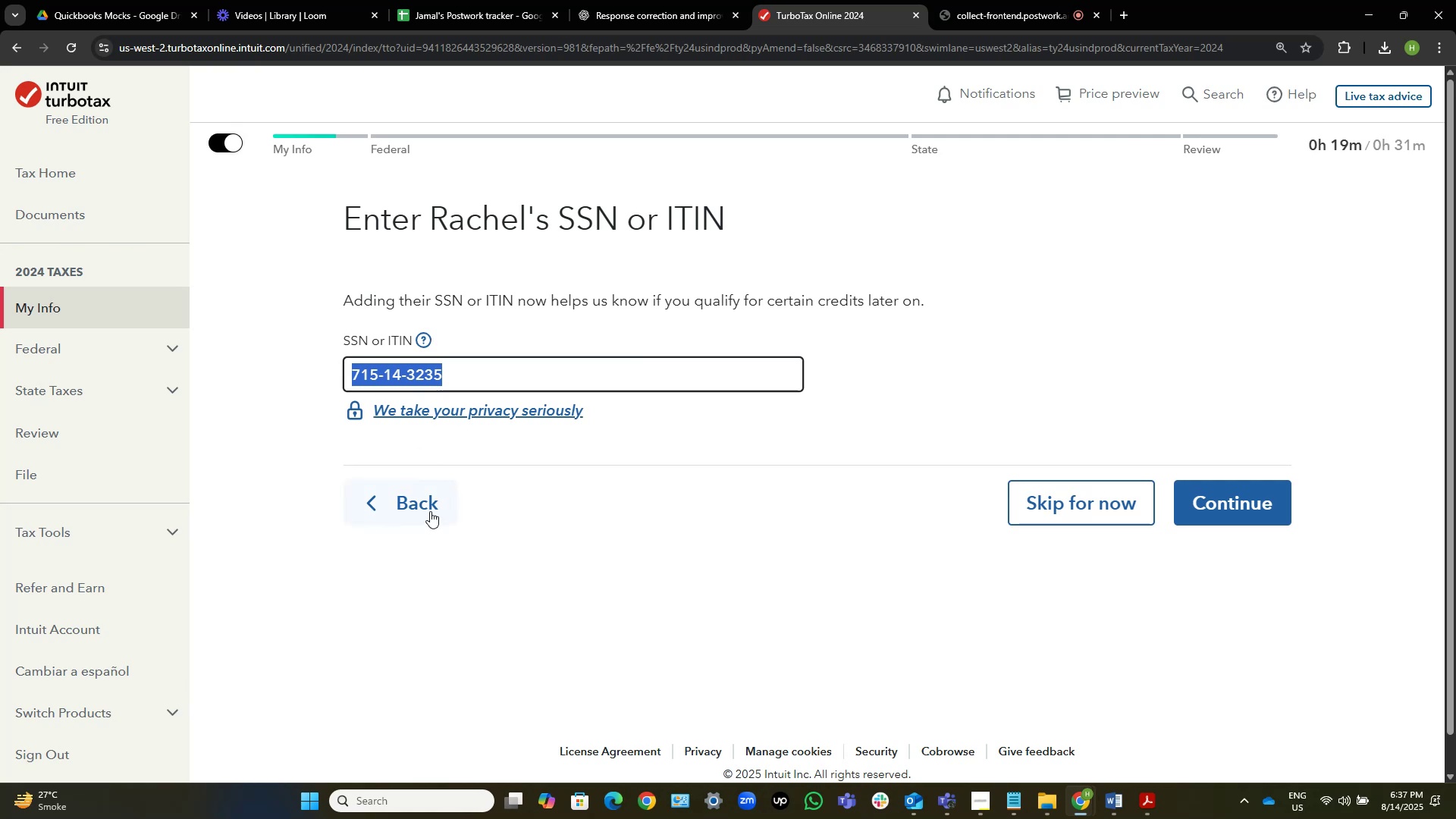 
left_click([681, 0])
 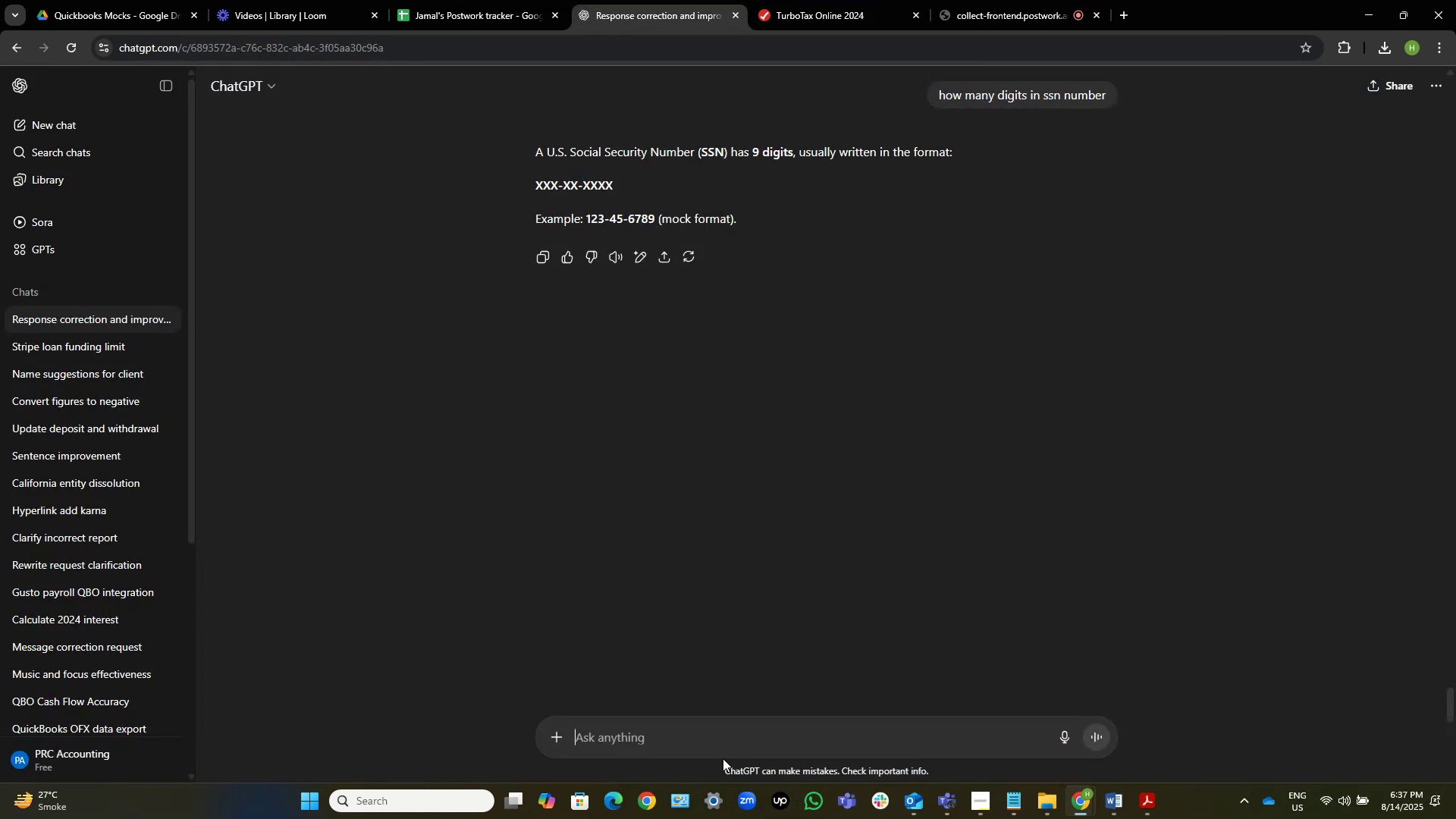 
left_click([720, 737])
 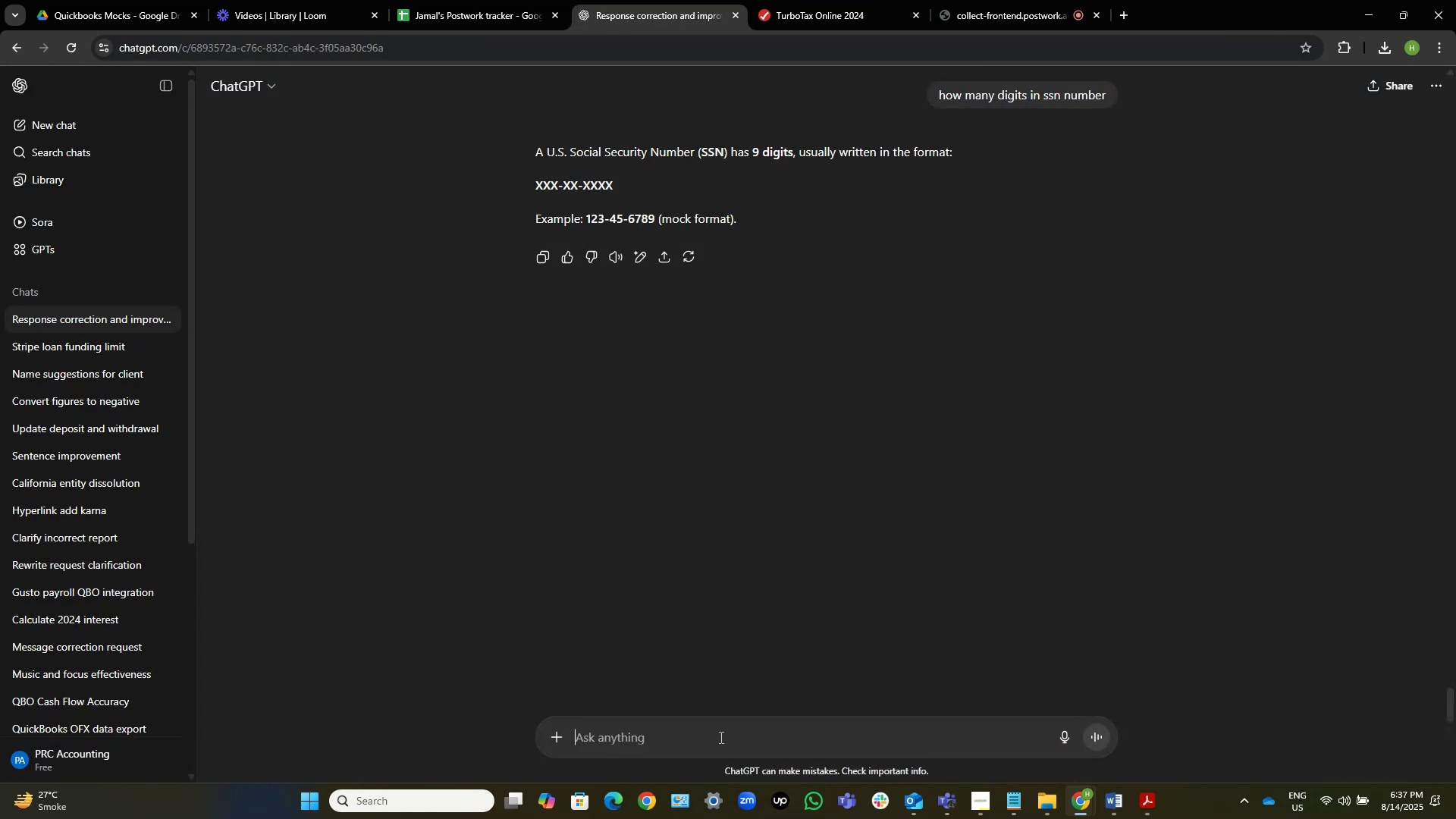 
type(s)
key(Backspace)
key(Backspace)
type(does ssn have some fix digits specfic to any state etc)
 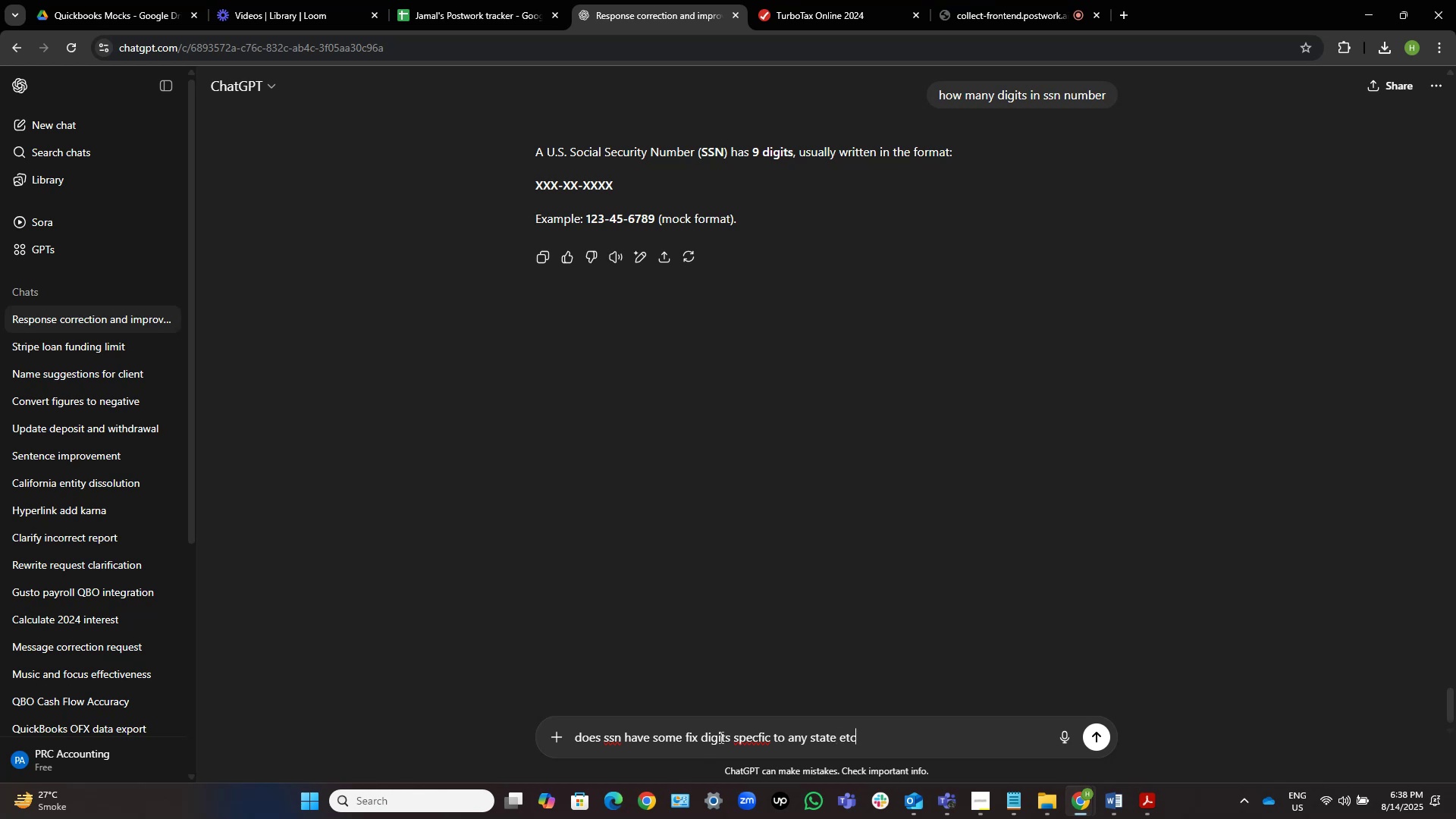 
key(Enter)
 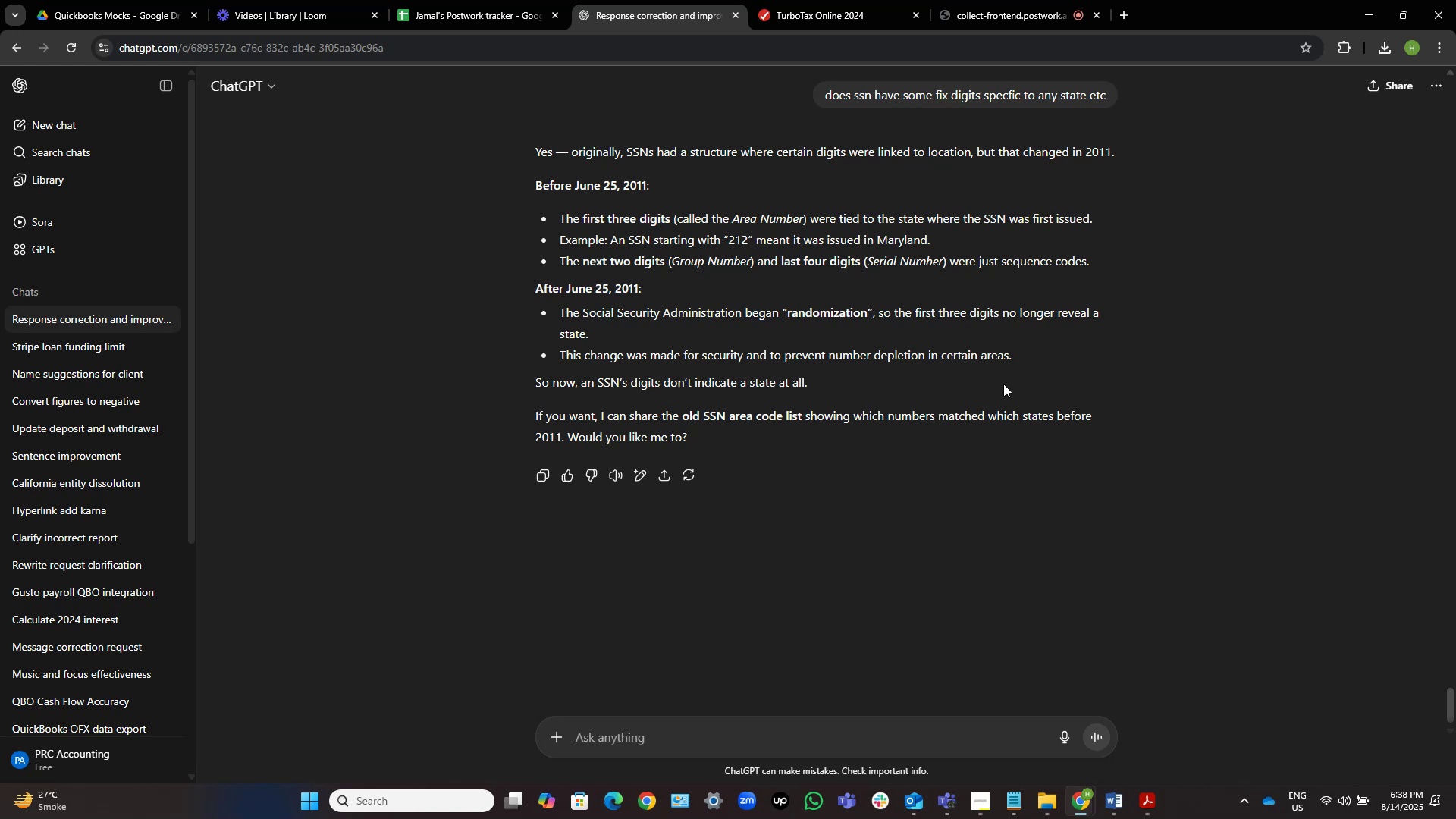 
wait(33.6)
 